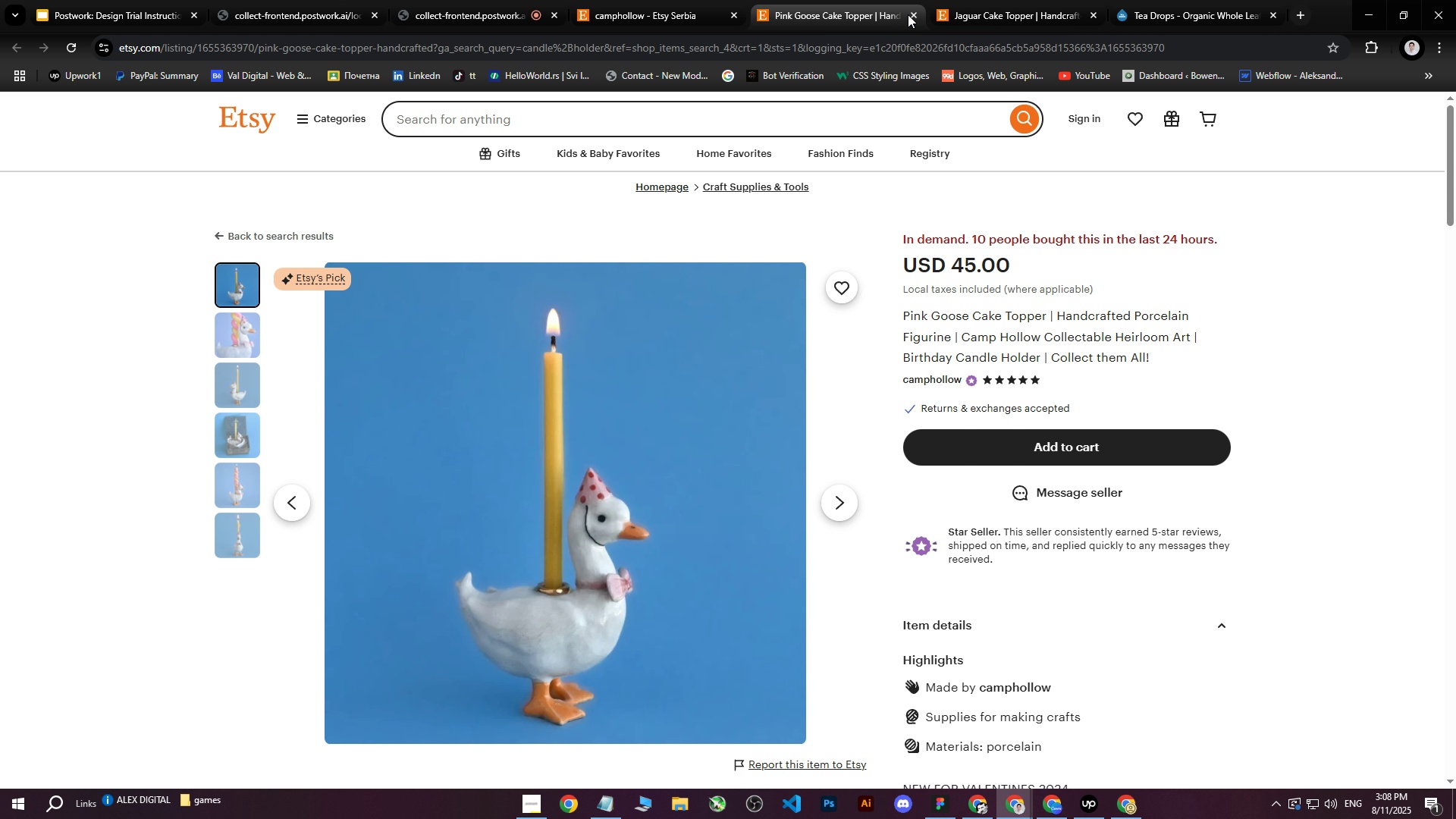 
left_click([910, 14])
 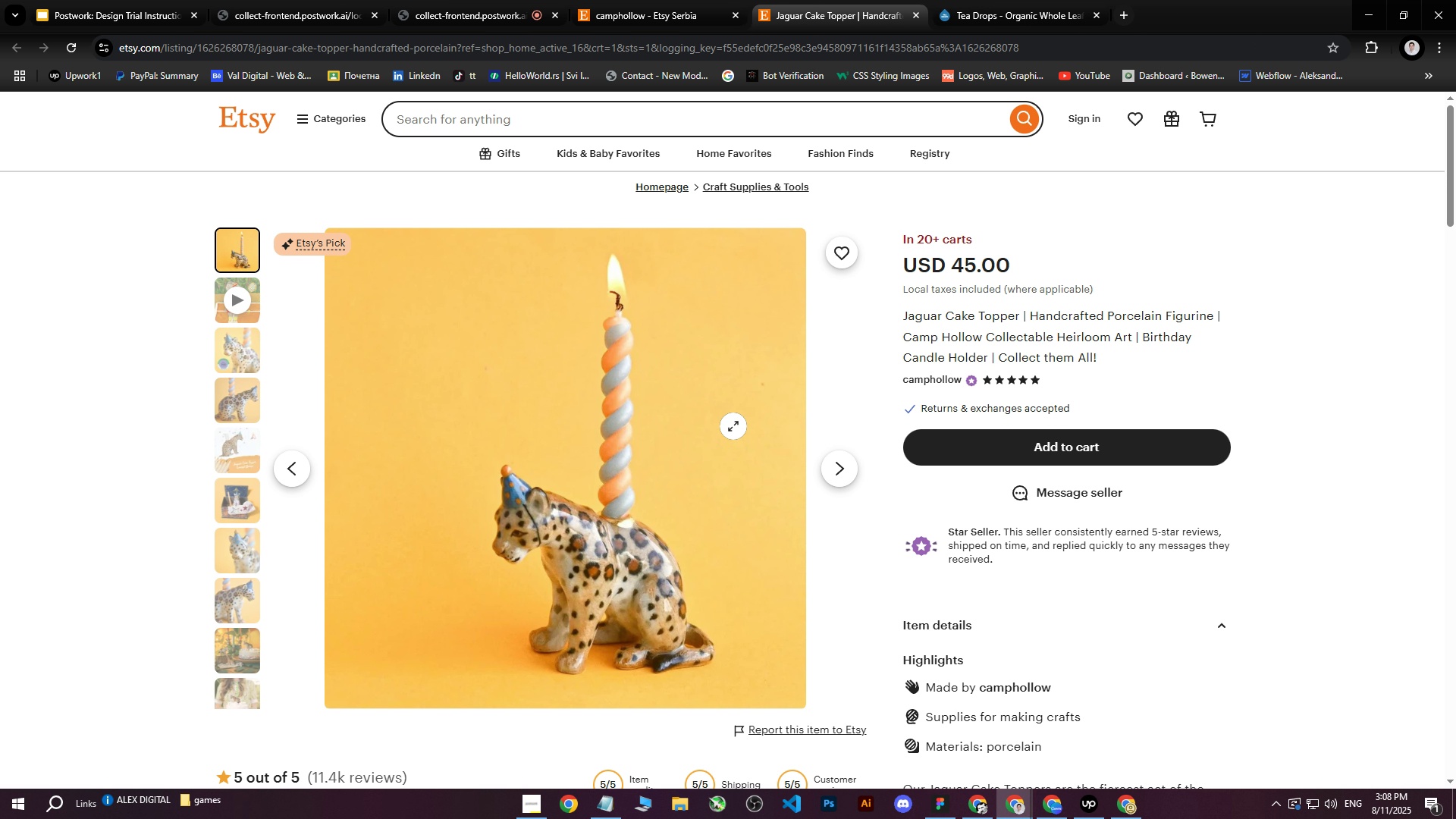 
left_click([1035, 808])
 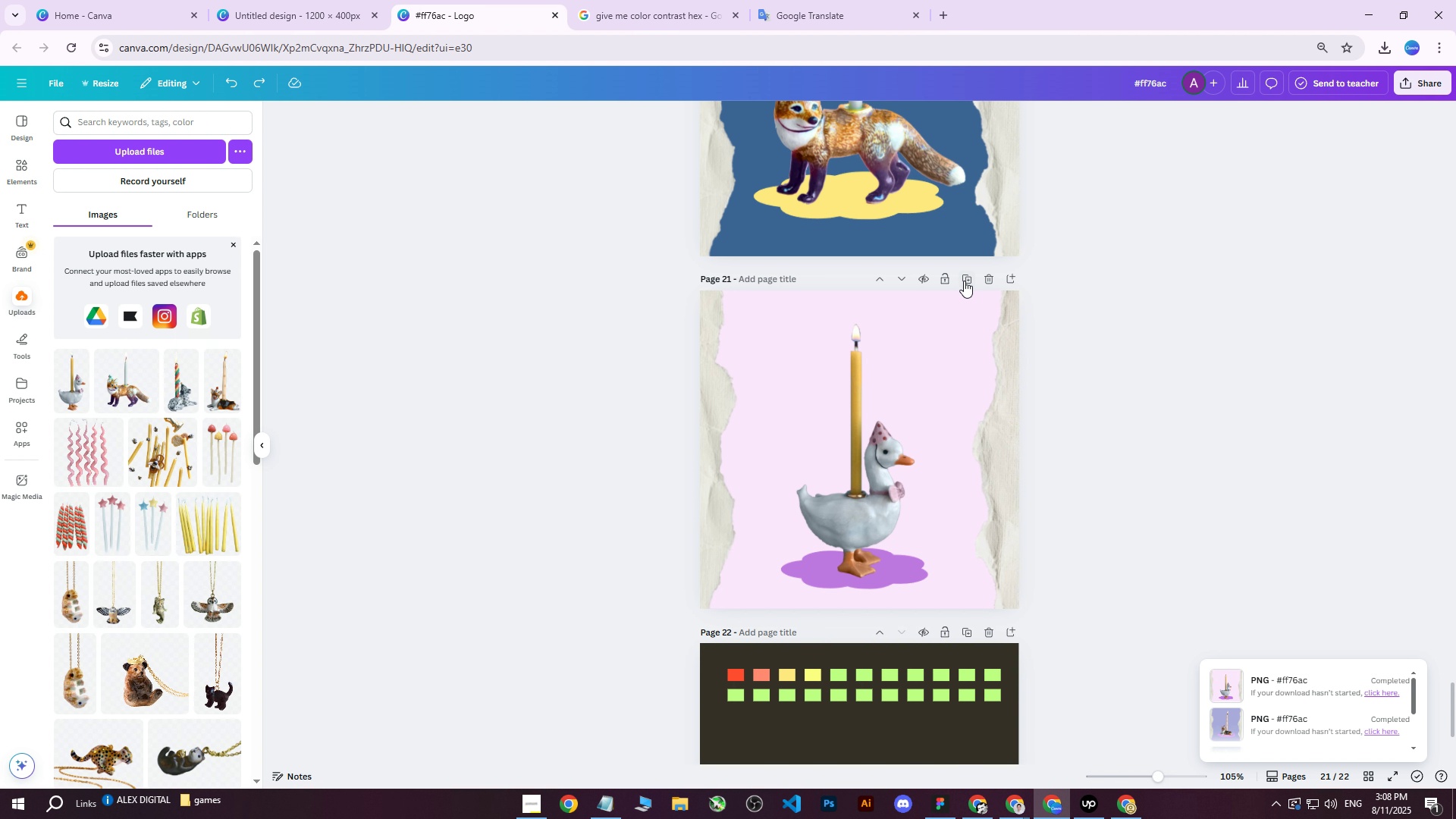 
left_click([967, 280])
 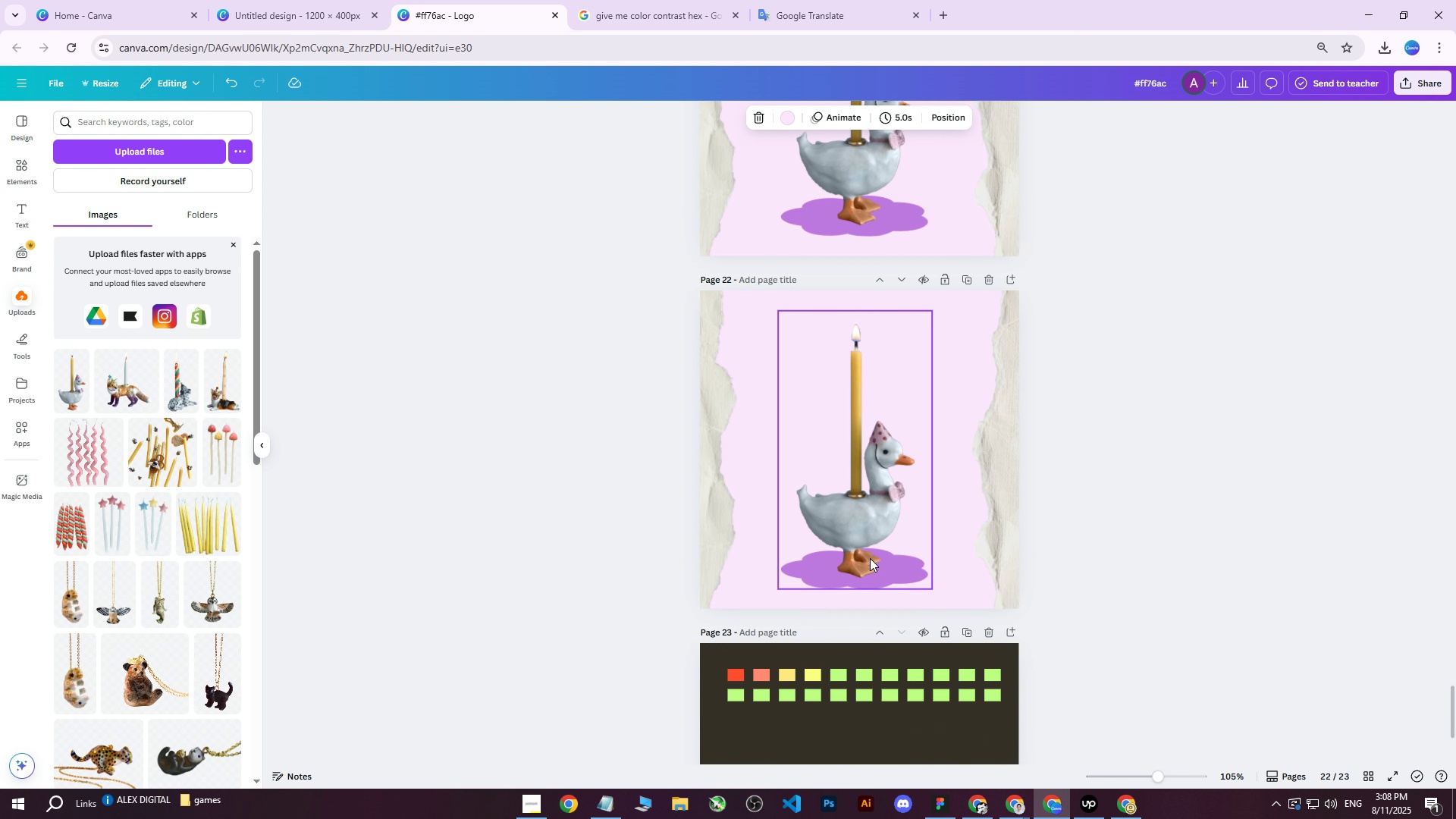 
left_click([848, 499])
 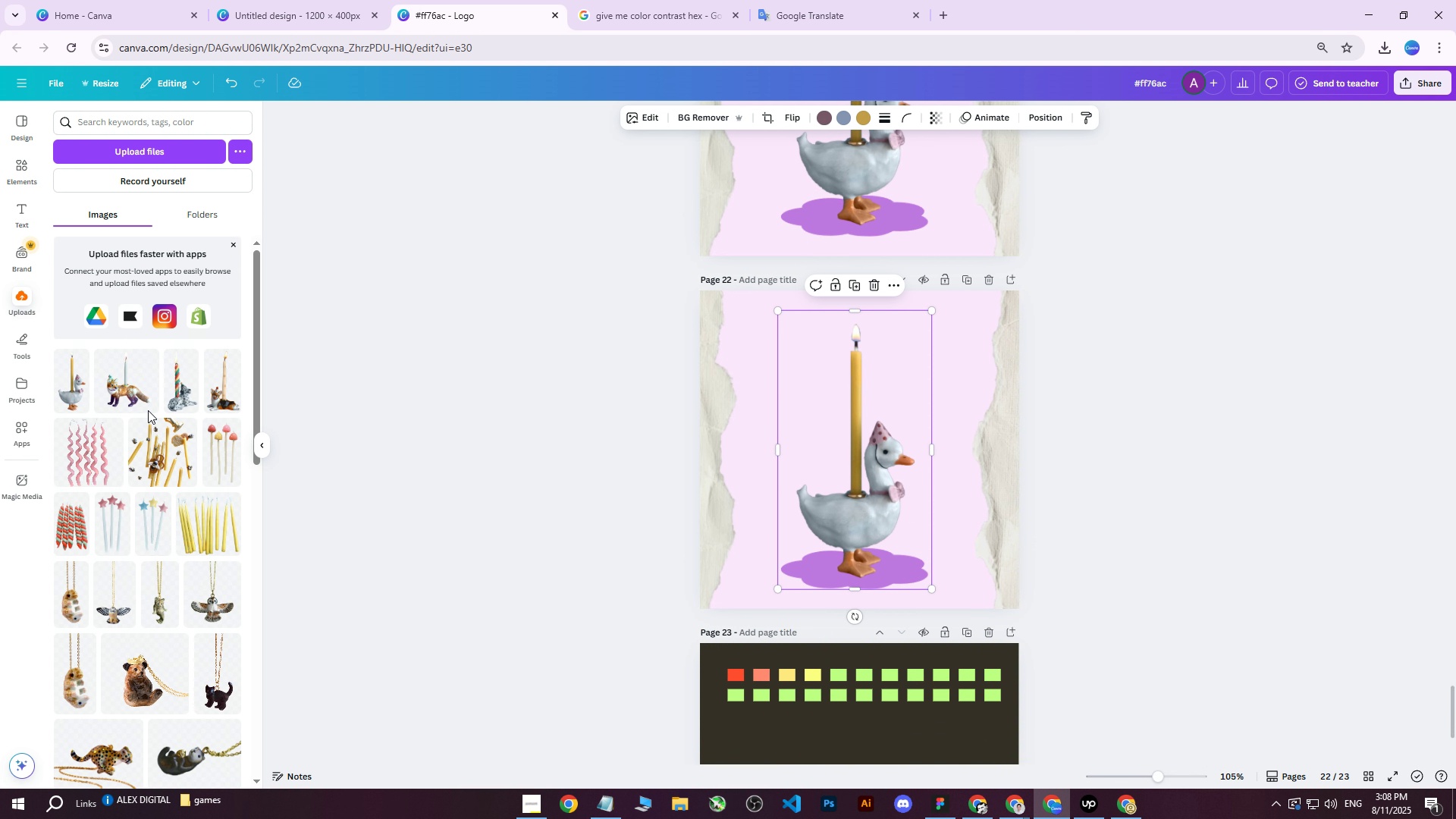 
key(Delete)
 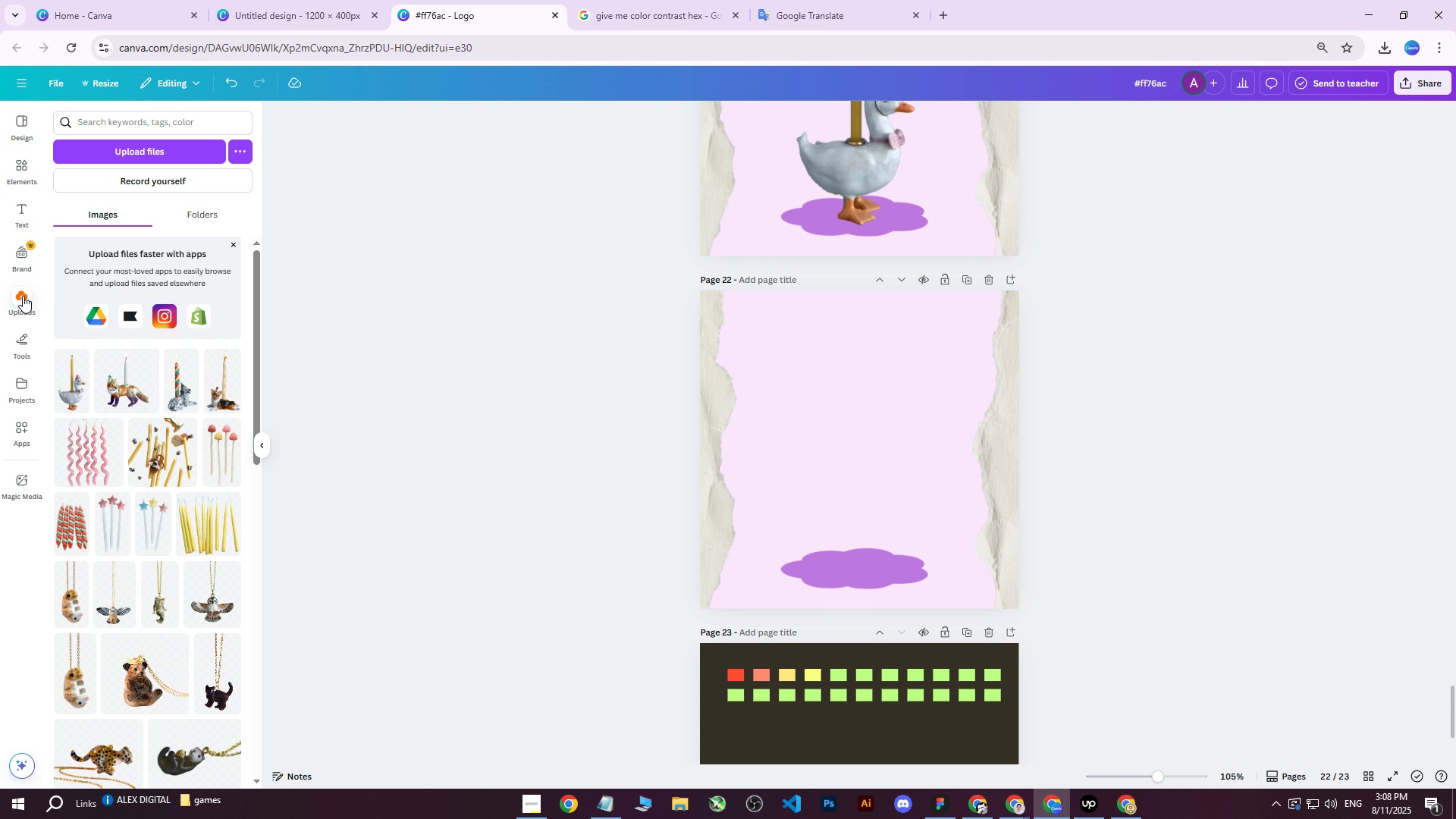 
left_click([22, 296])
 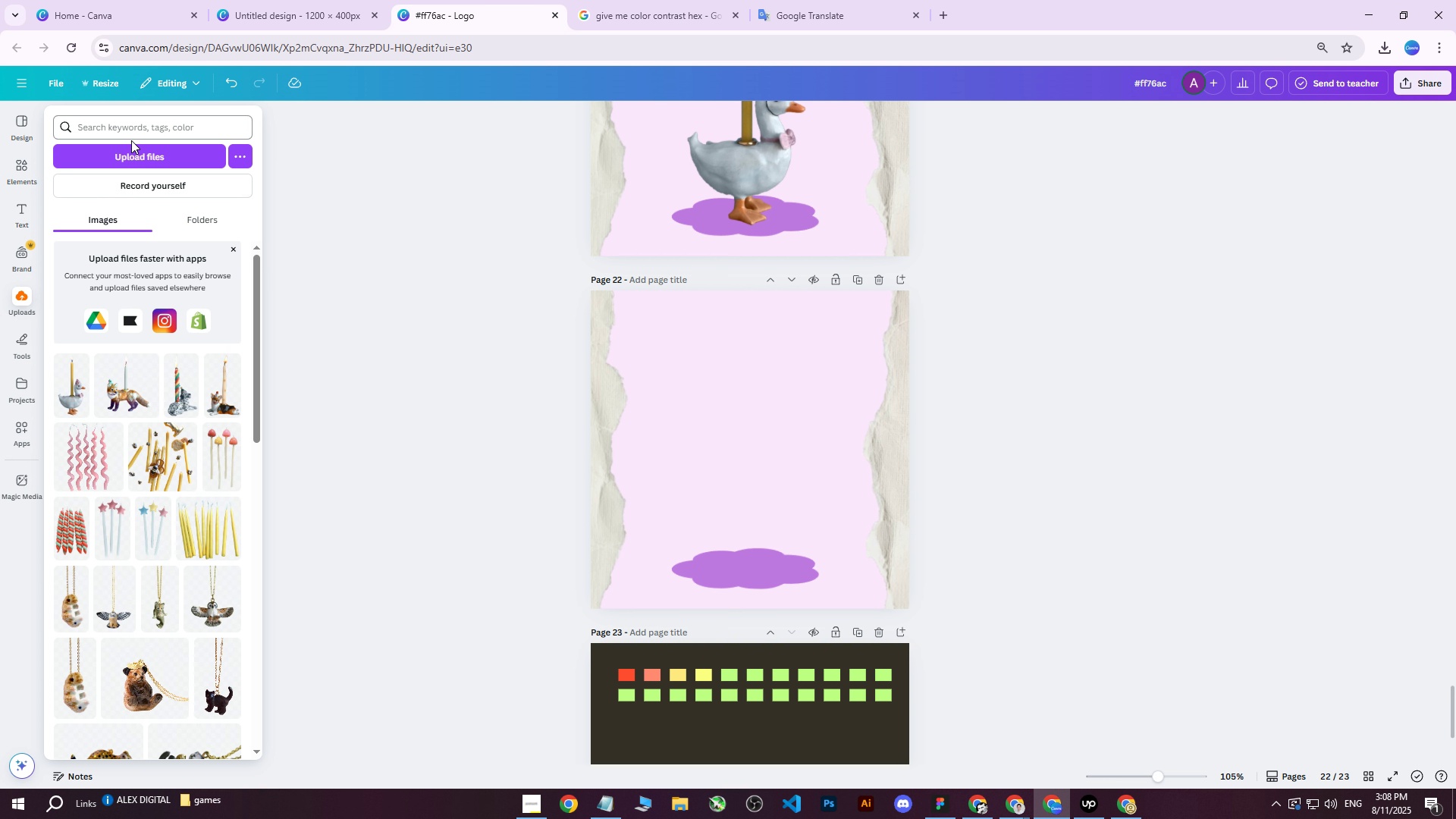 
left_click([127, 160])
 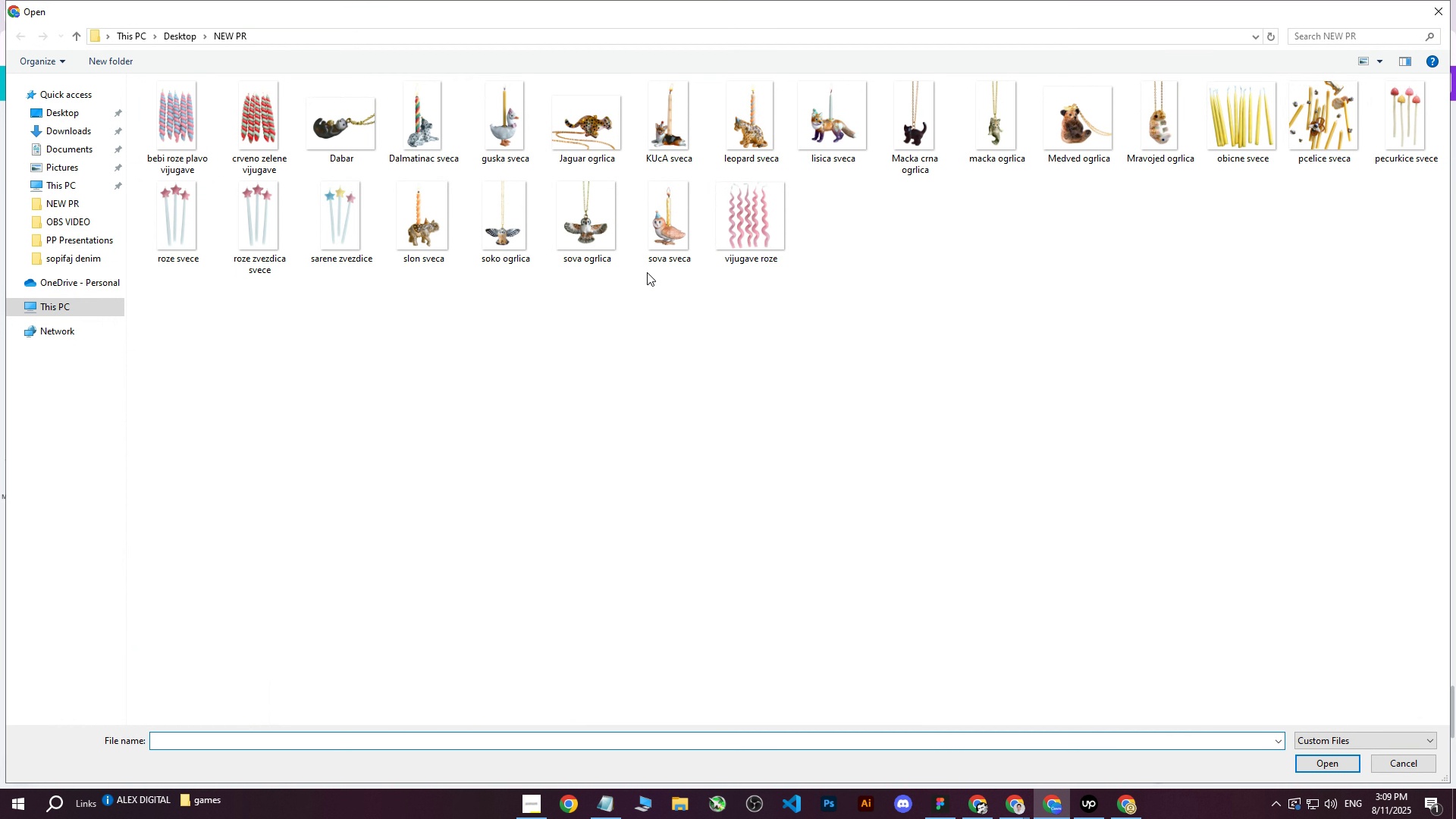 
left_click([754, 124])
 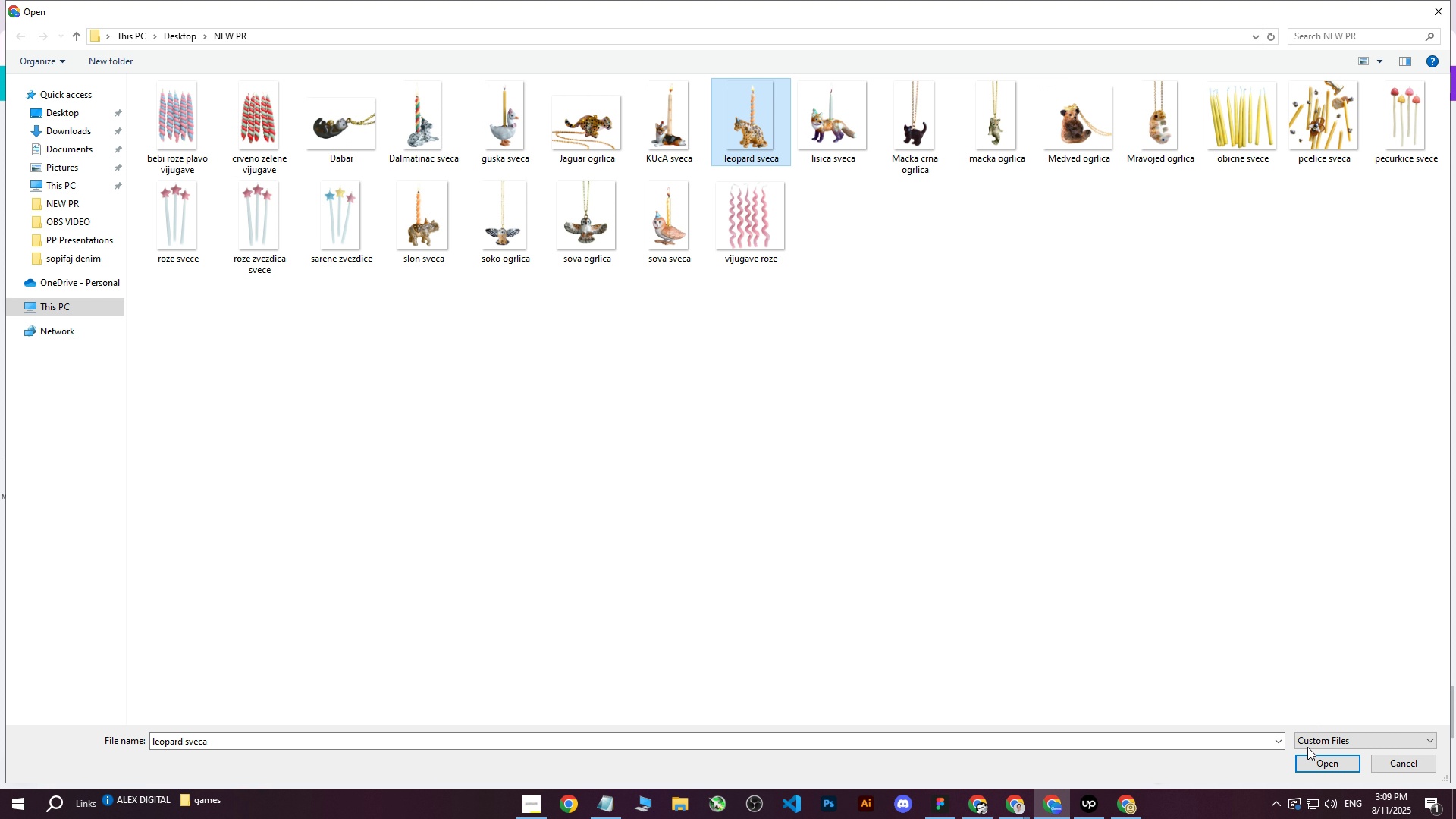 
left_click([1314, 762])
 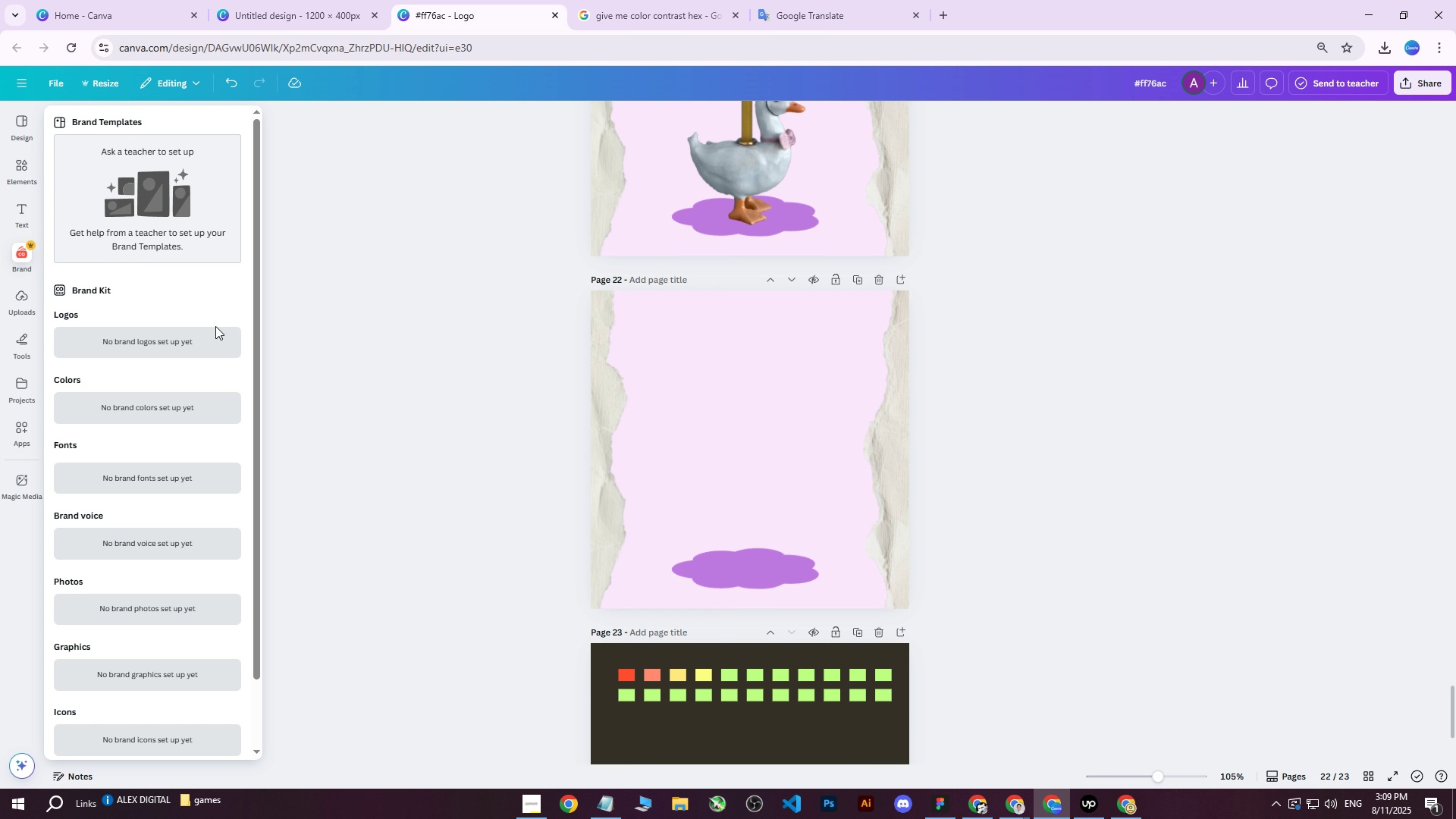 
wait(15.79)
 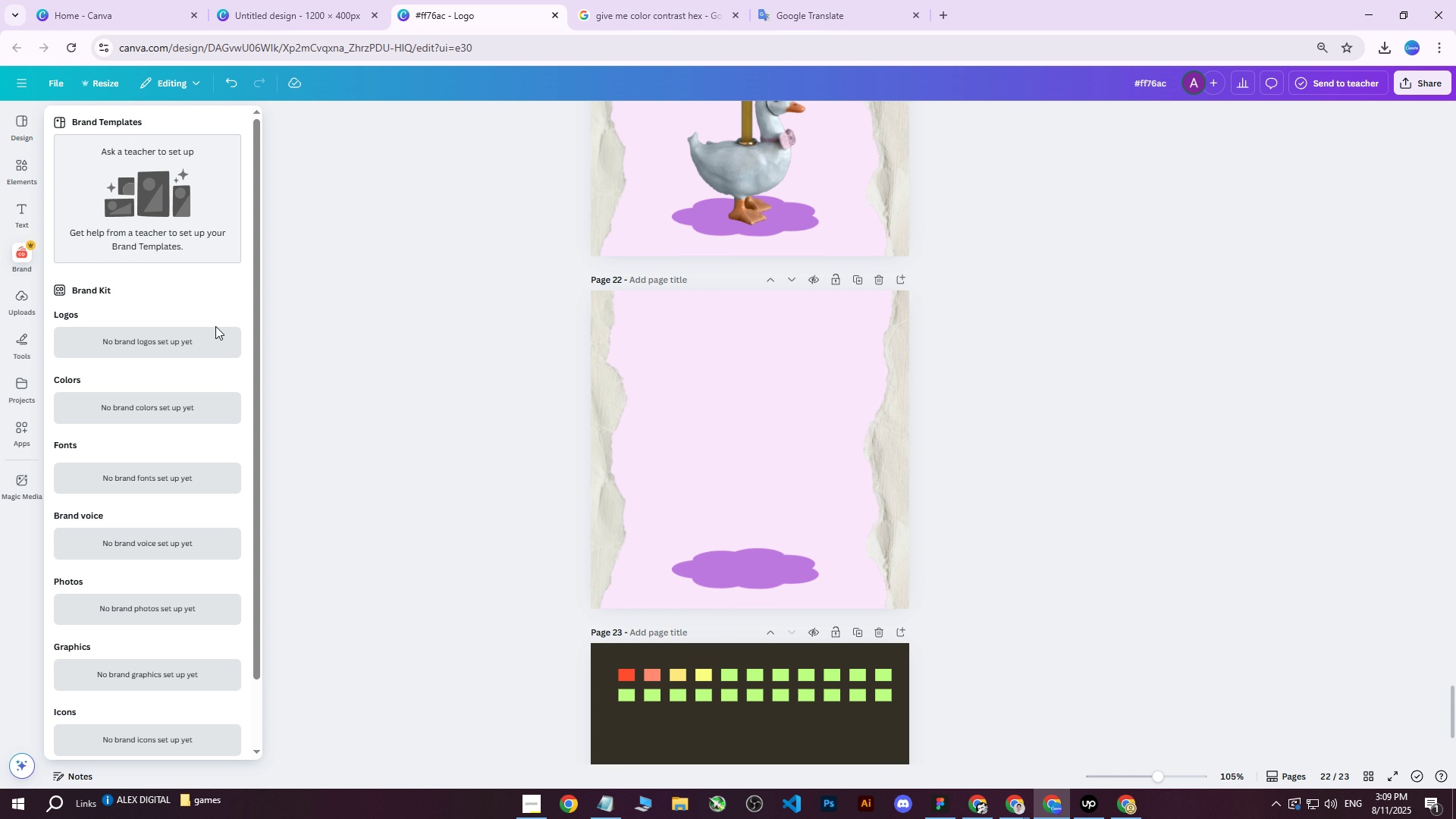 
left_click([18, 301])
 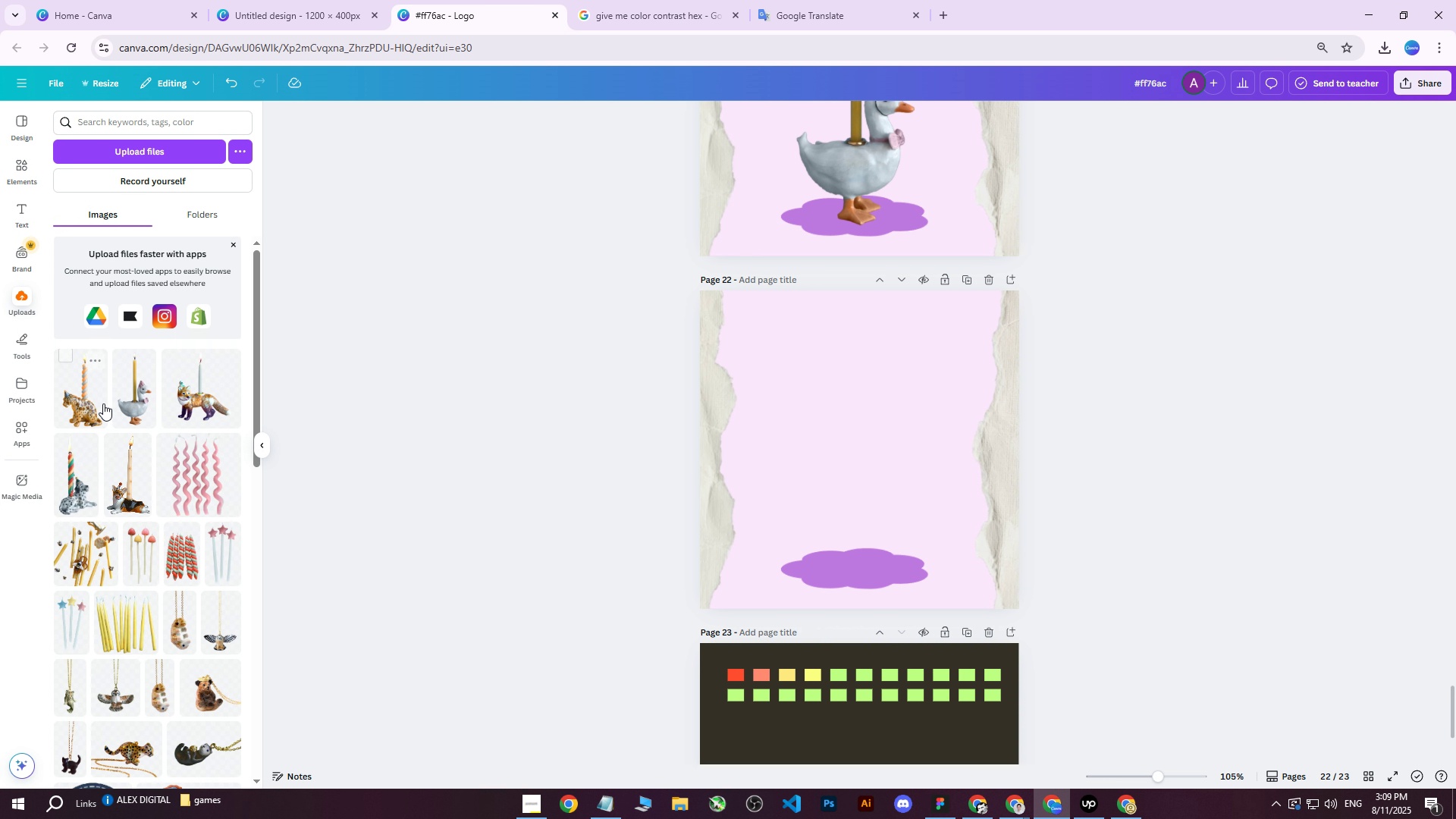 
left_click([86, 400])
 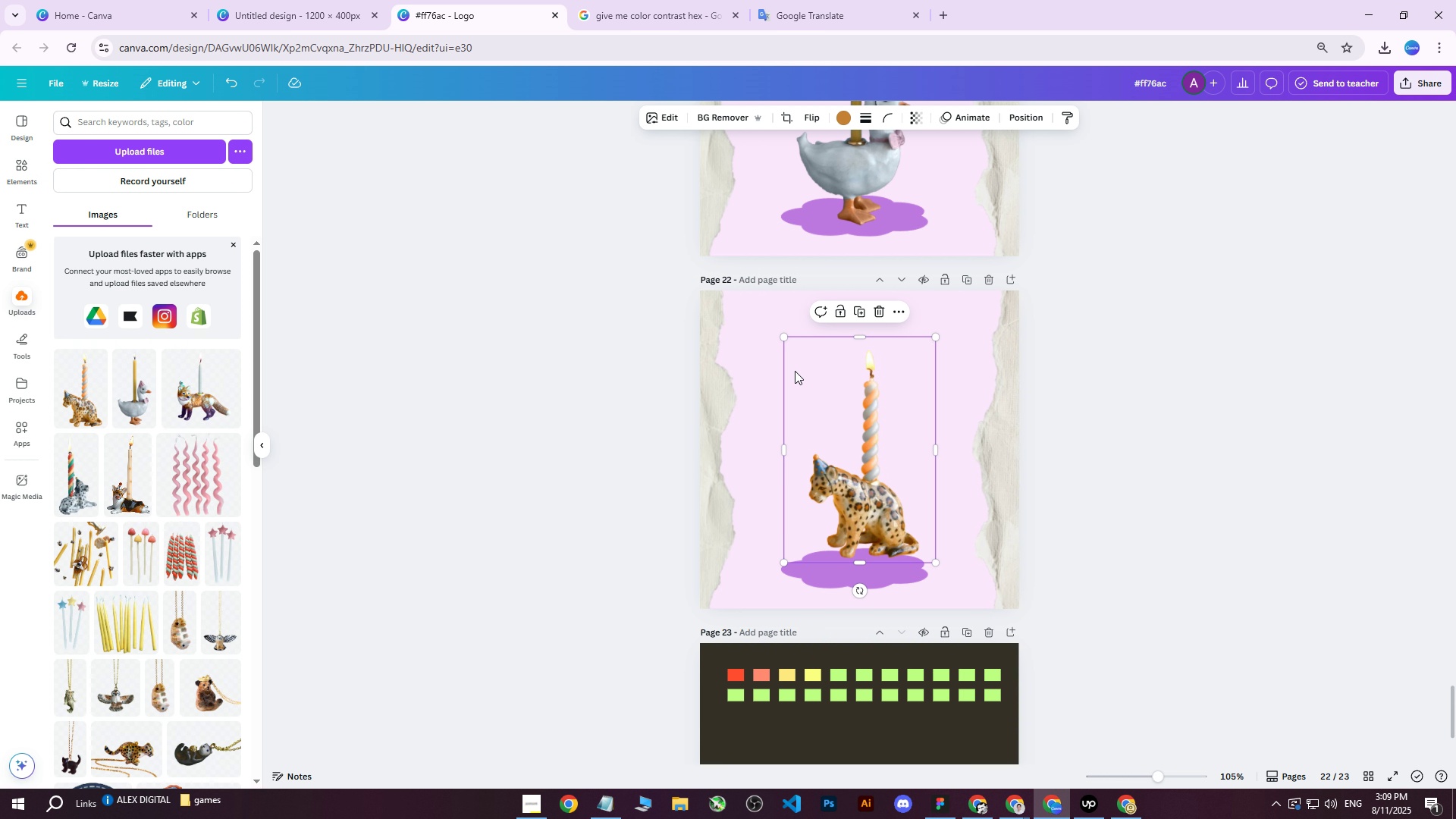 
left_click_drag(start_coordinate=[786, 338], to_coordinate=[742, 284])
 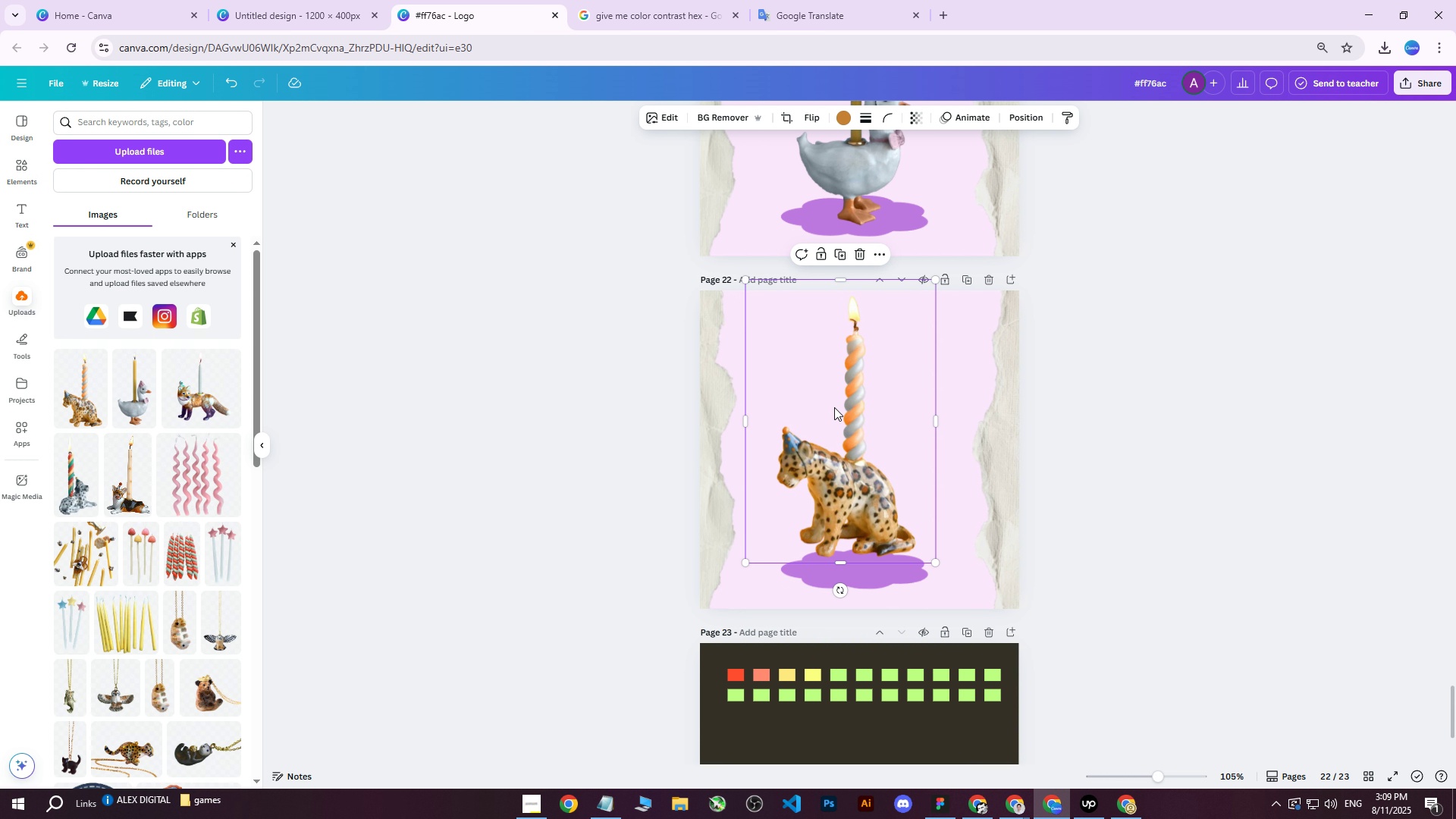 
left_click_drag(start_coordinate=[838, 413], to_coordinate=[840, 432])
 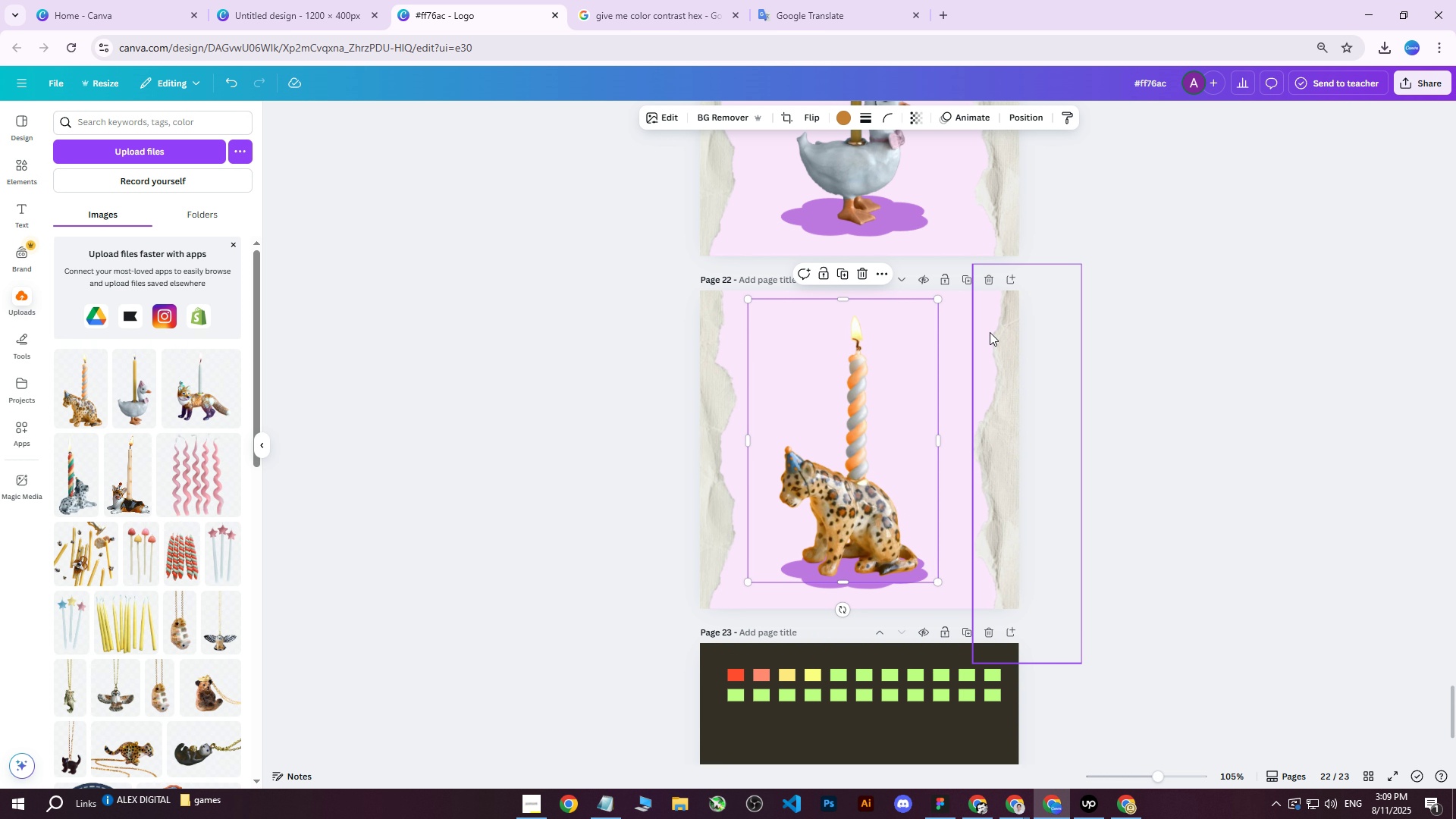 
left_click([962, 338])
 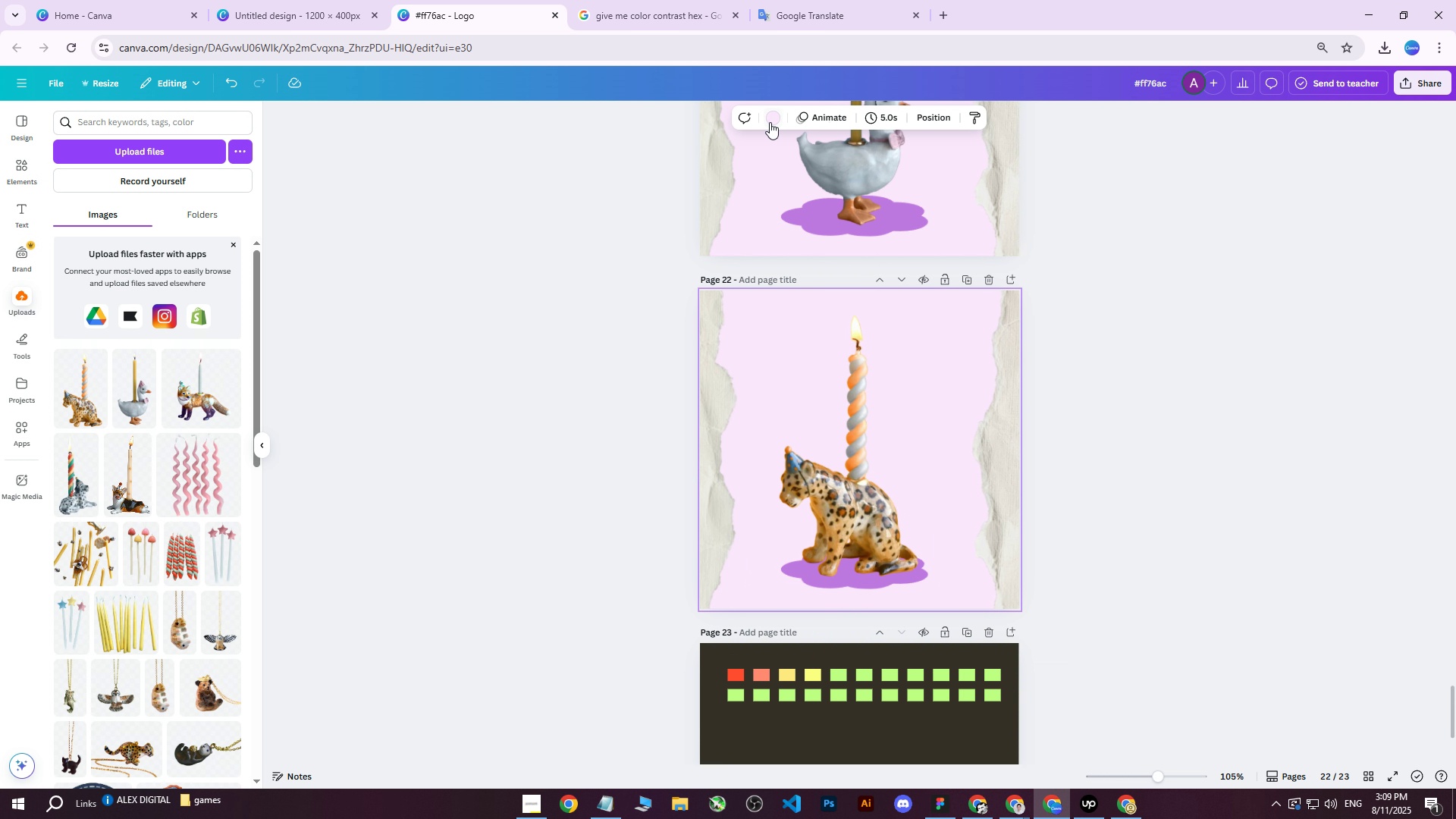 
left_click([775, 121])
 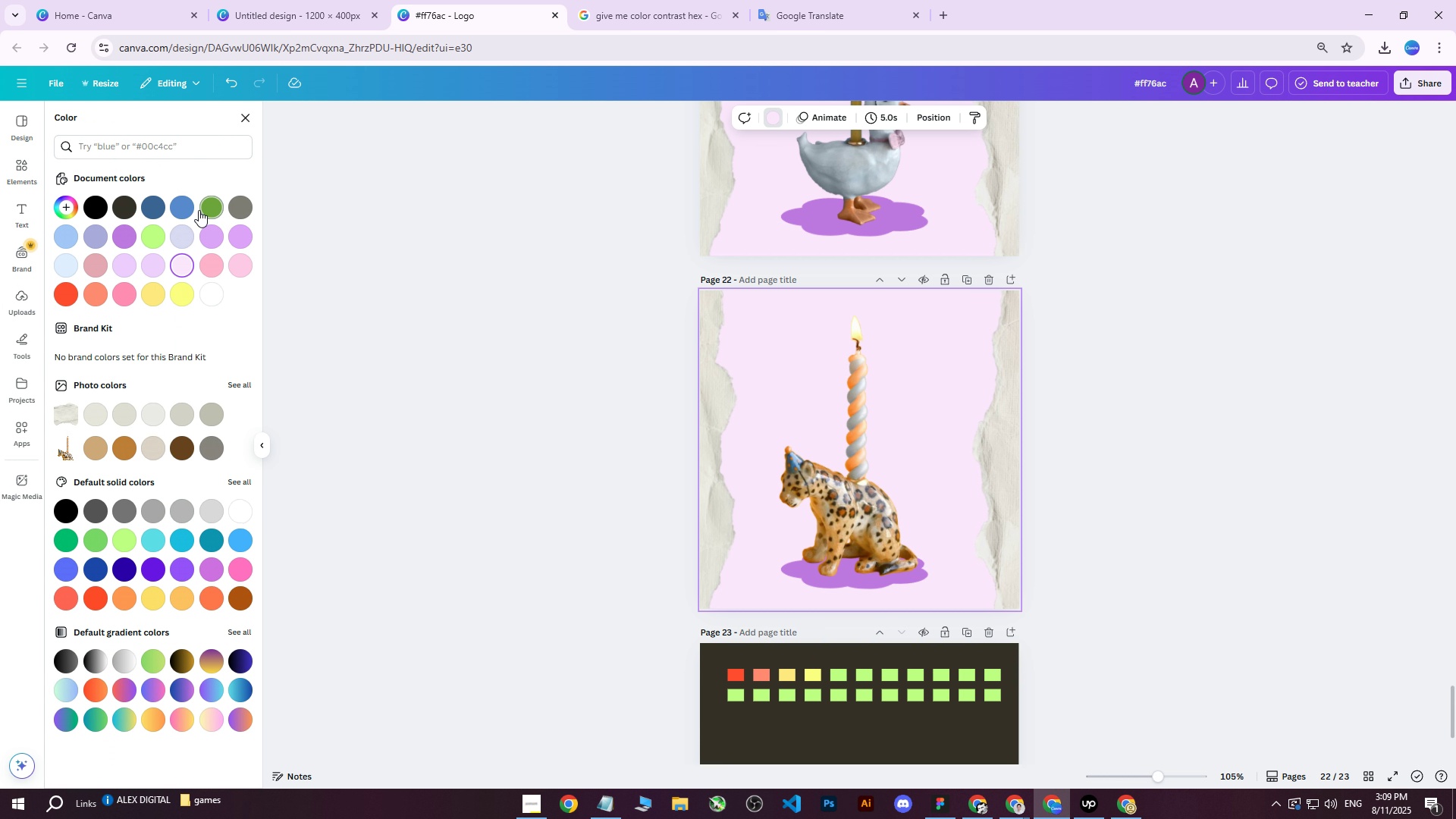 
left_click([180, 209])
 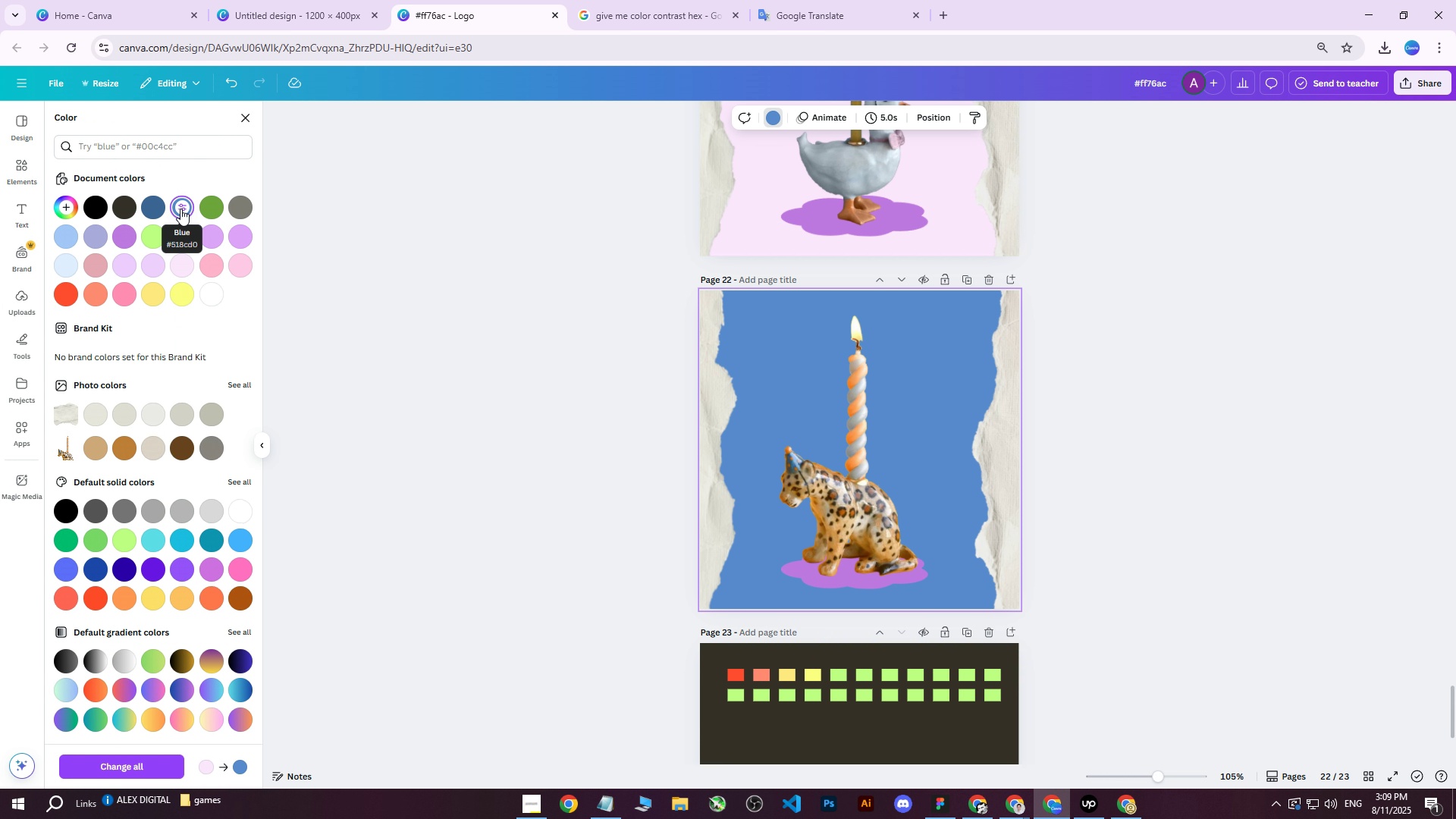 
scroll: coordinate [1076, 472], scroll_direction: down, amount: 2.0
 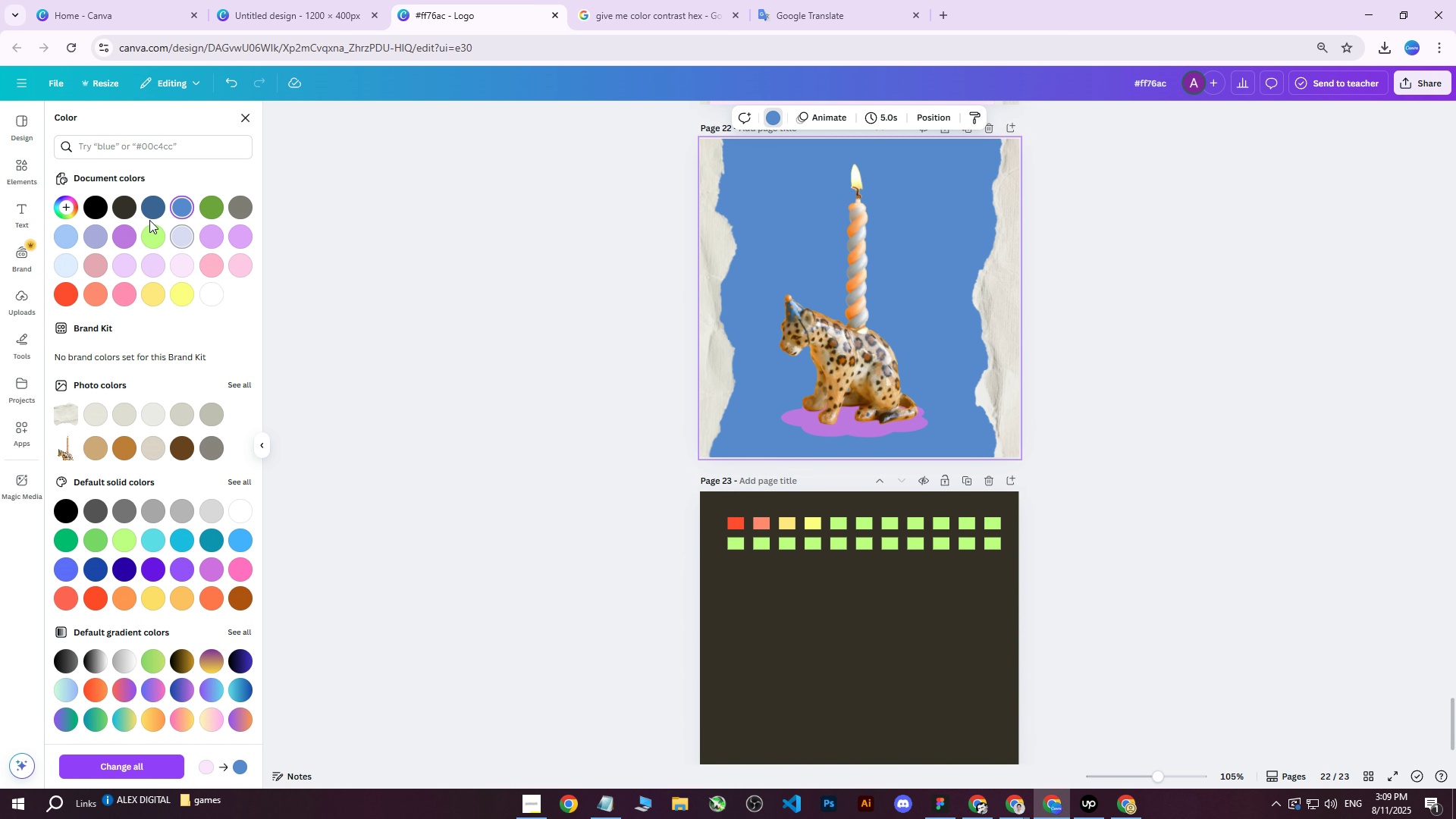 
left_click([69, 231])
 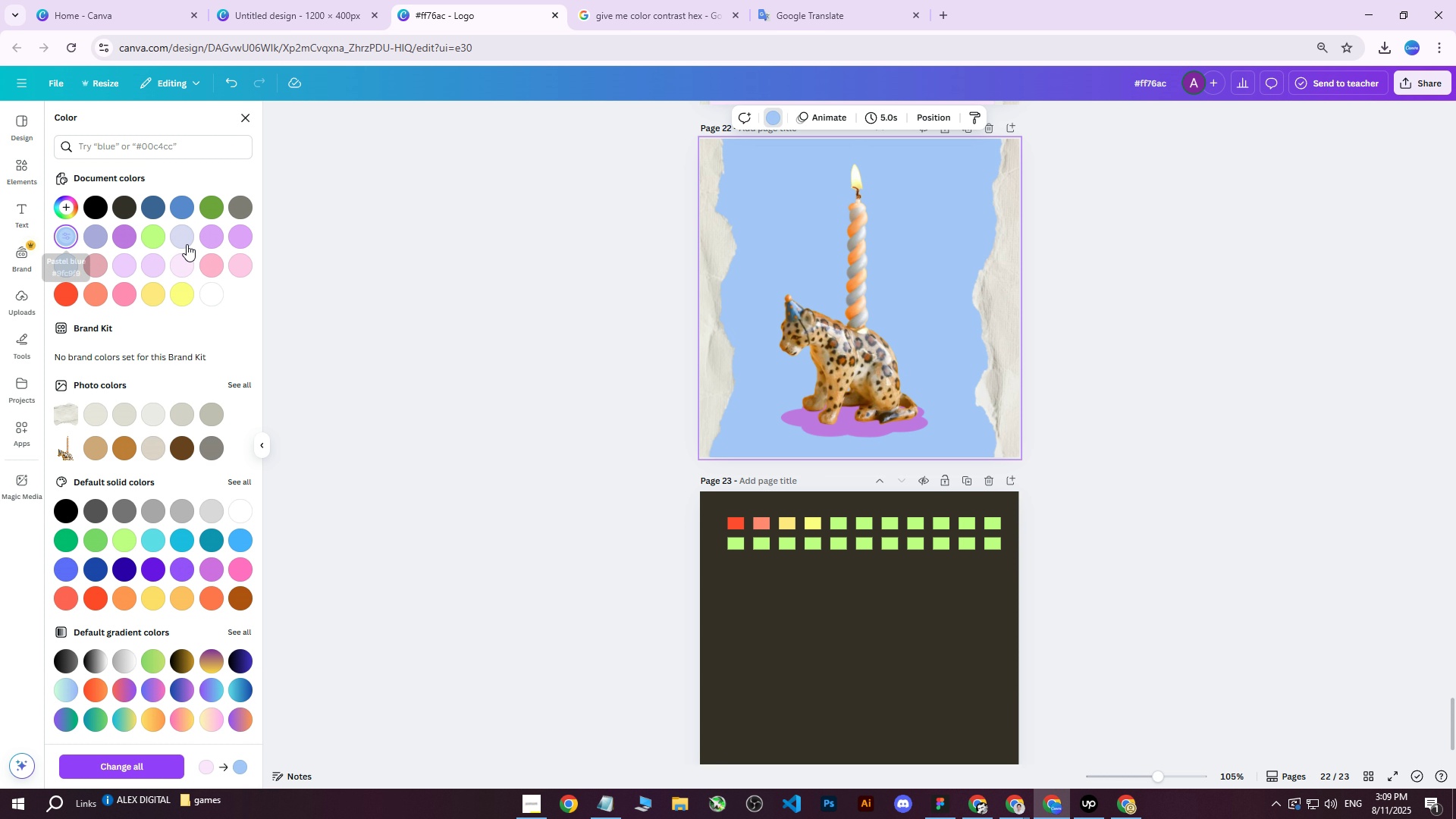 
scroll: coordinate [749, 394], scroll_direction: up, amount: 4.0
 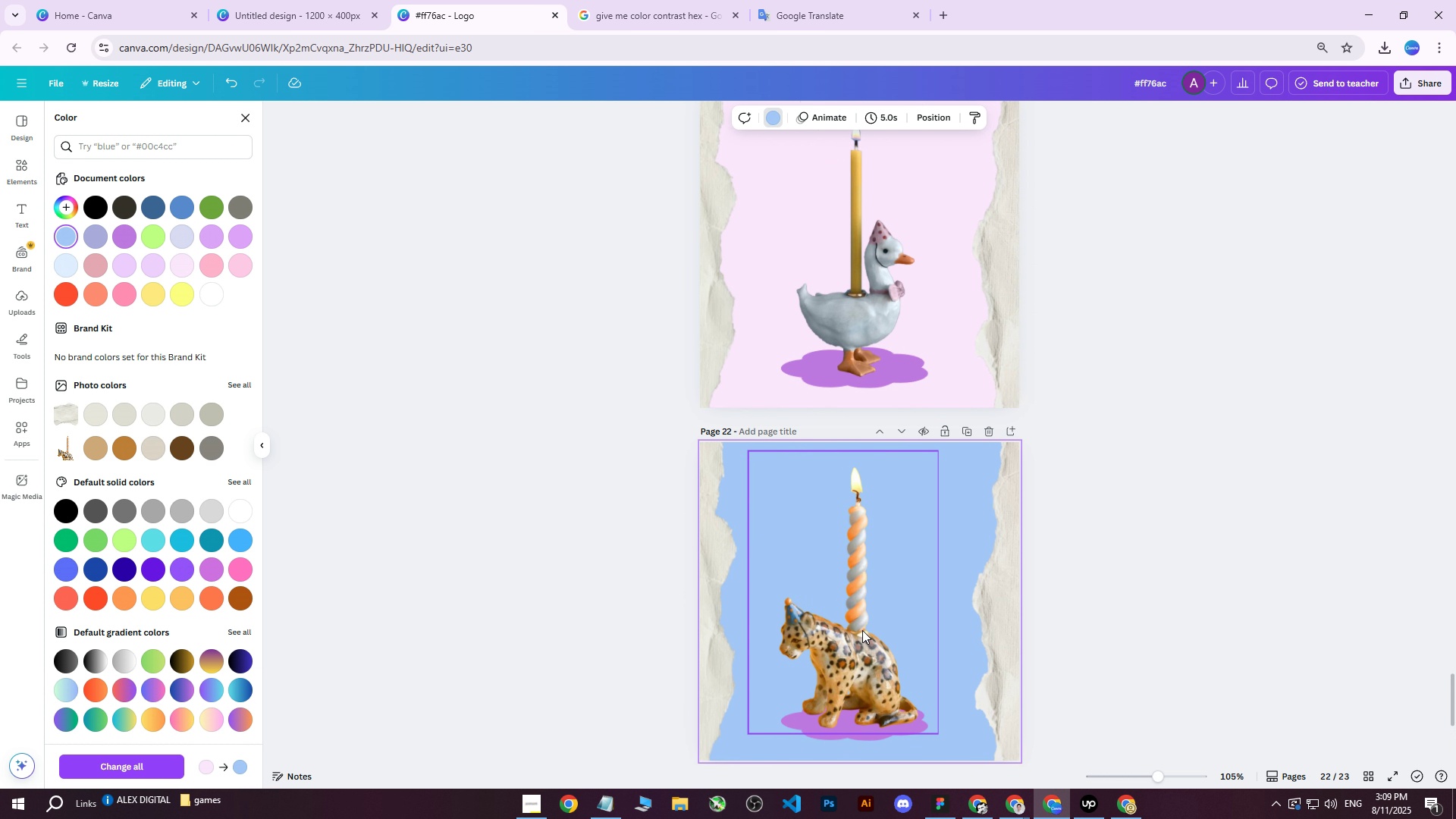 
left_click([861, 635])
 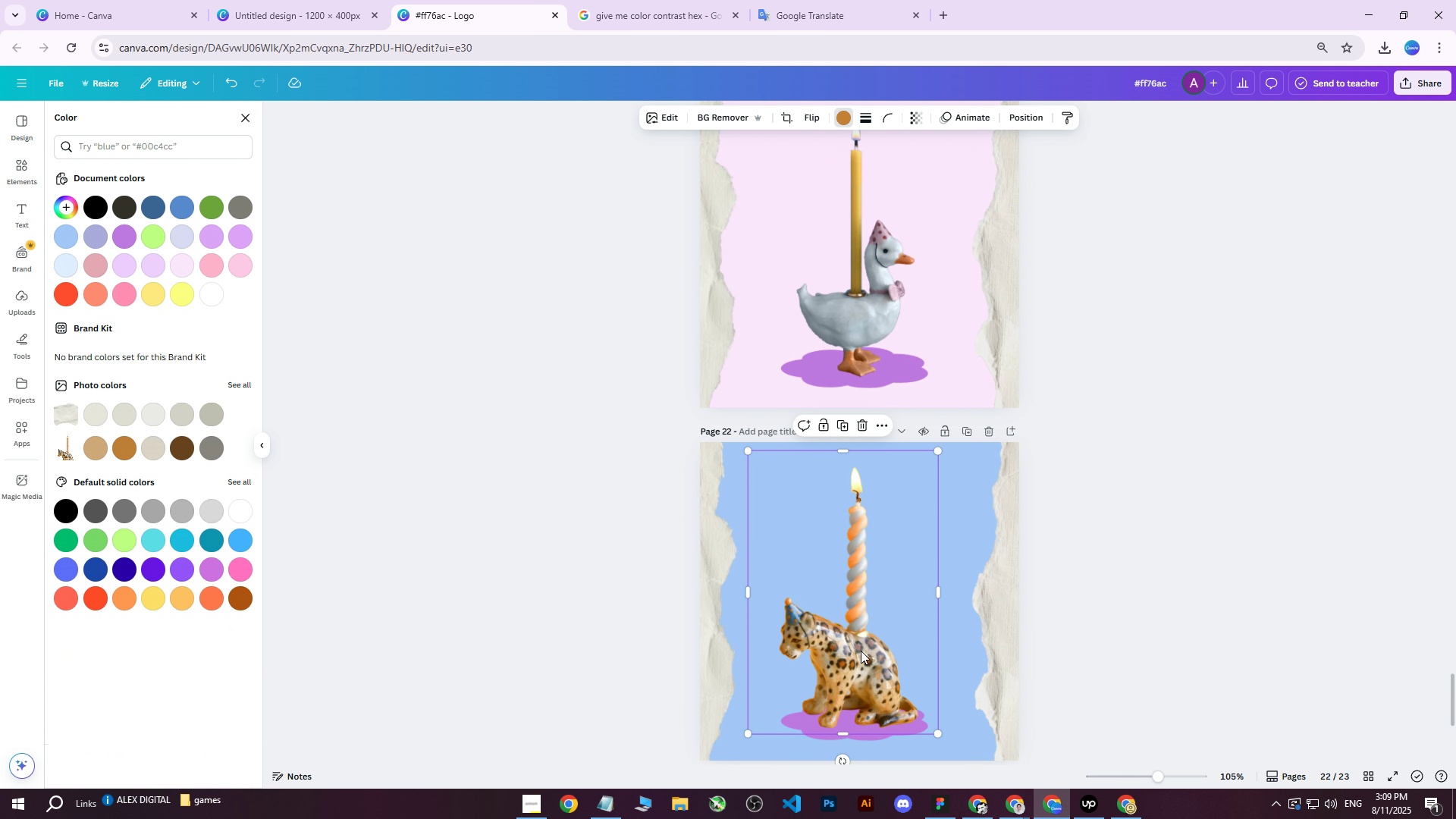 
left_click_drag(start_coordinate=[861, 651], to_coordinate=[864, 645])
 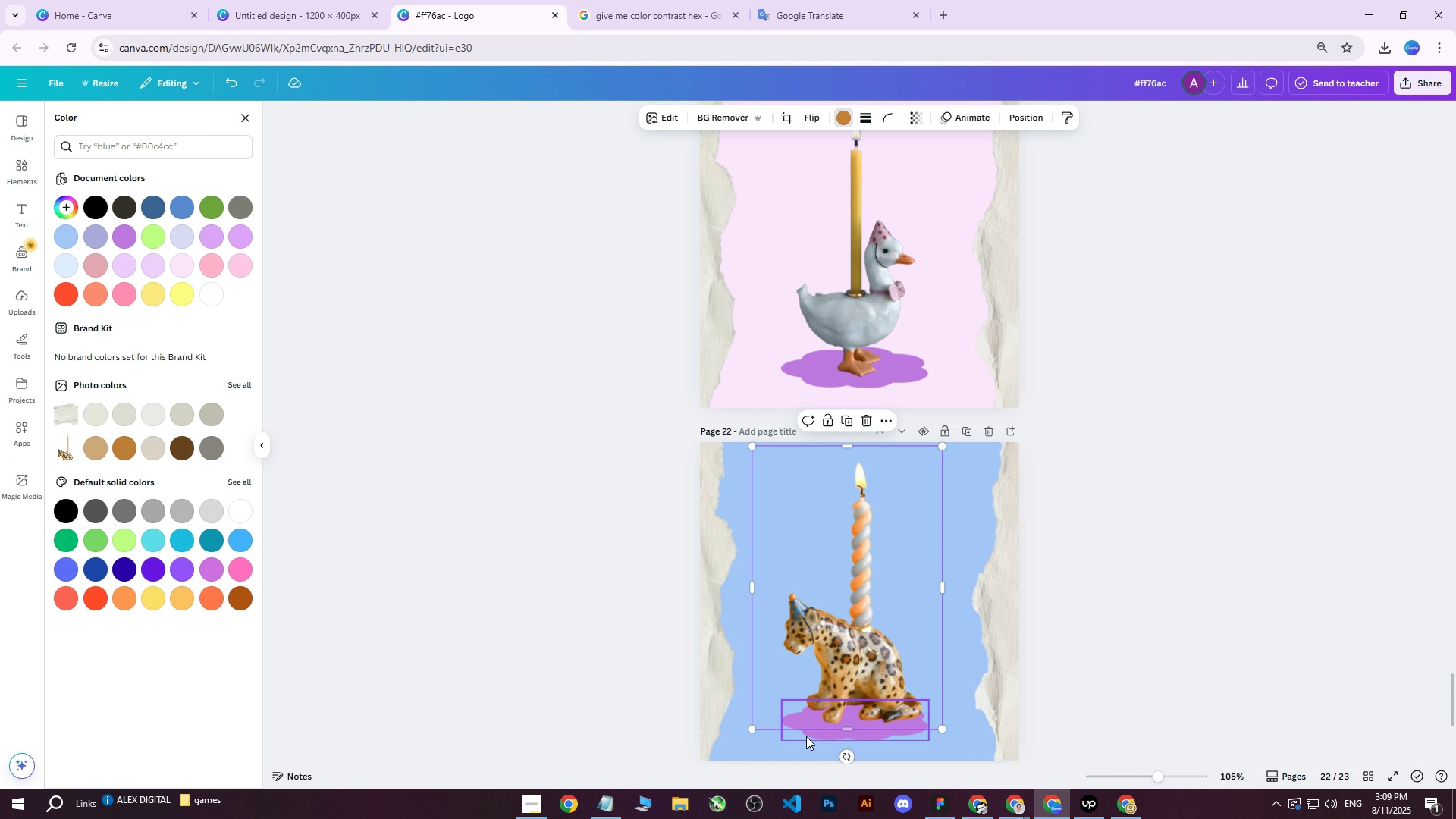 
left_click([812, 737])
 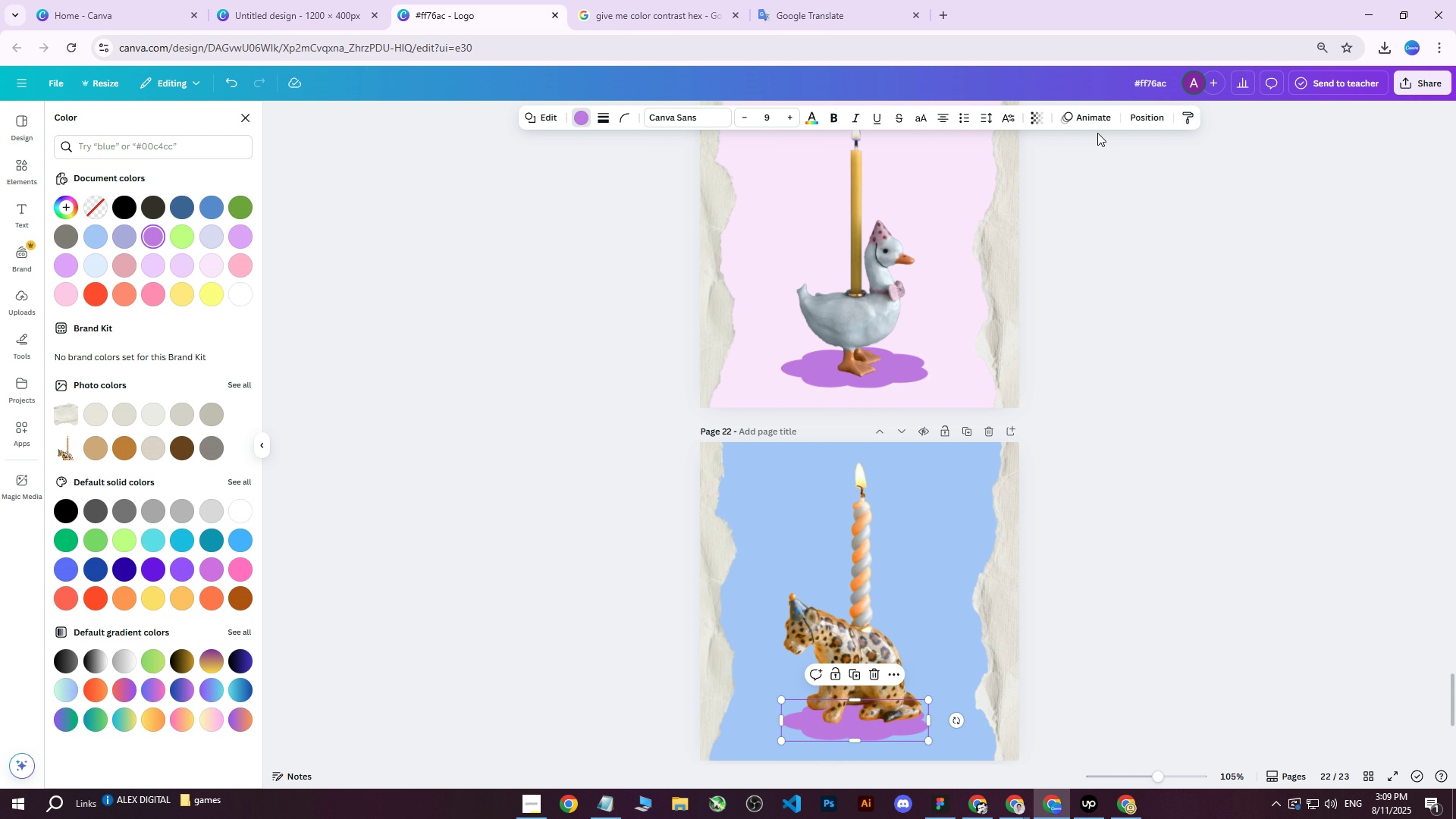 
left_click([1153, 121])
 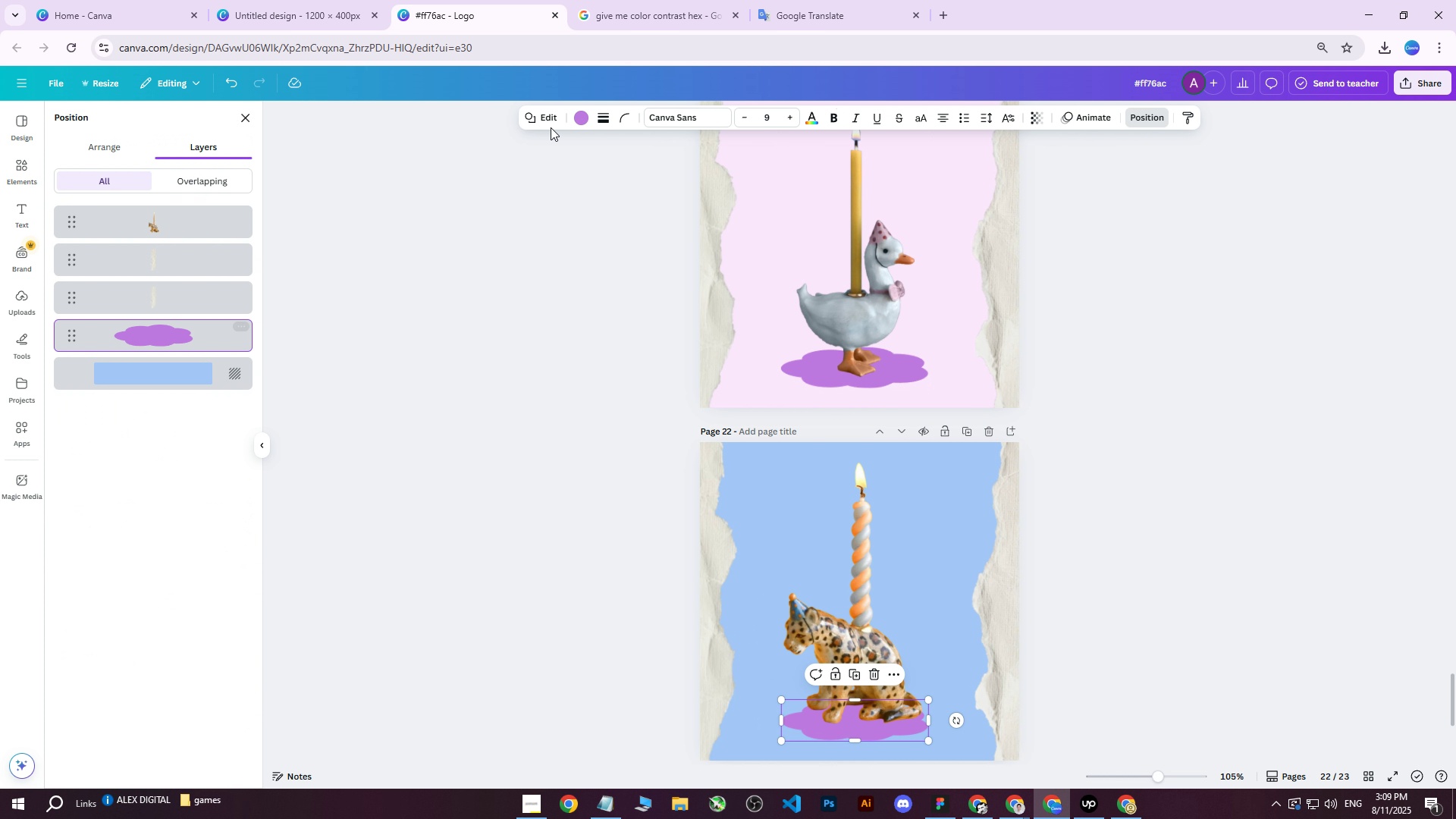 
left_click([578, 121])
 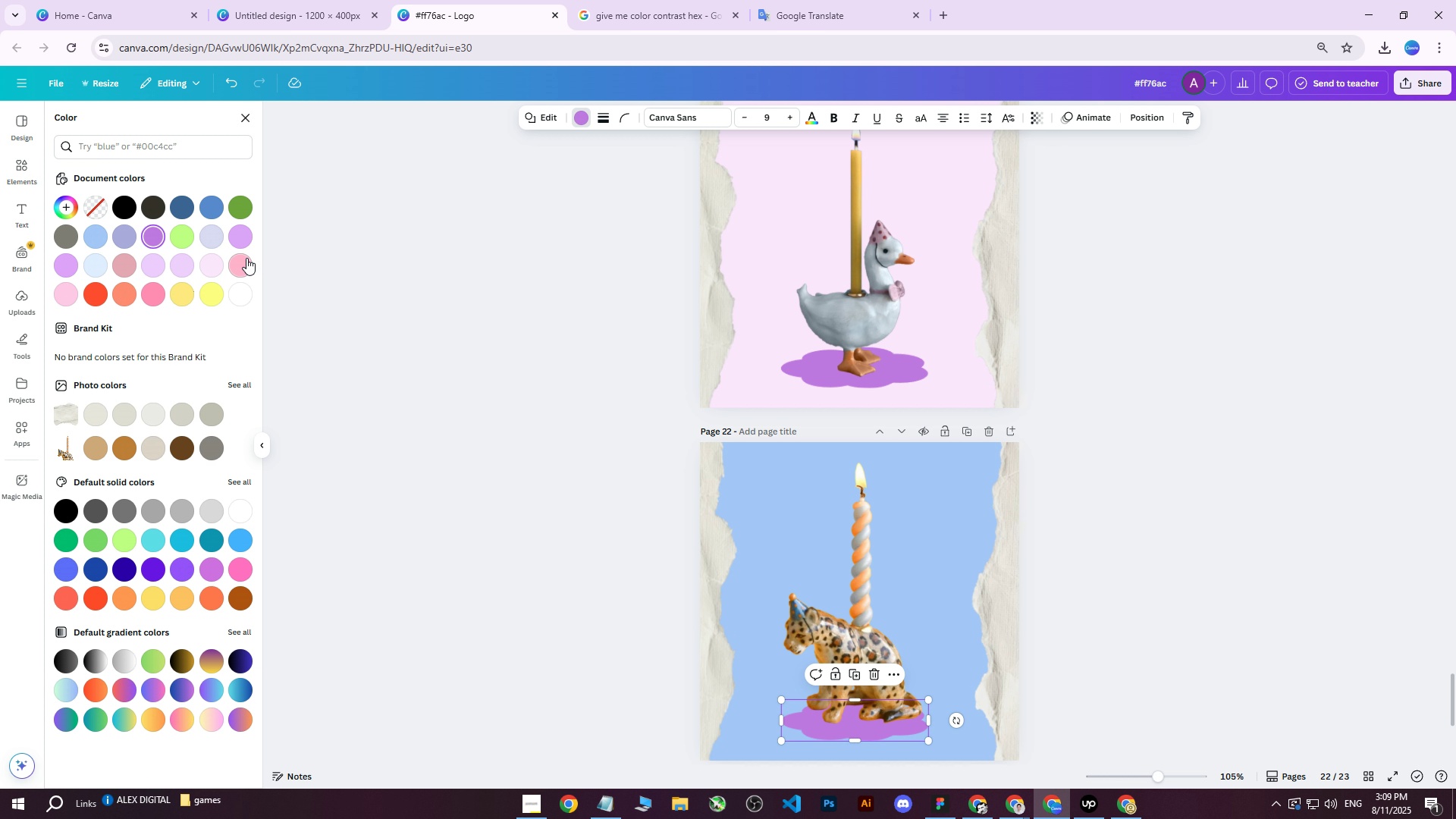 
left_click([212, 264])
 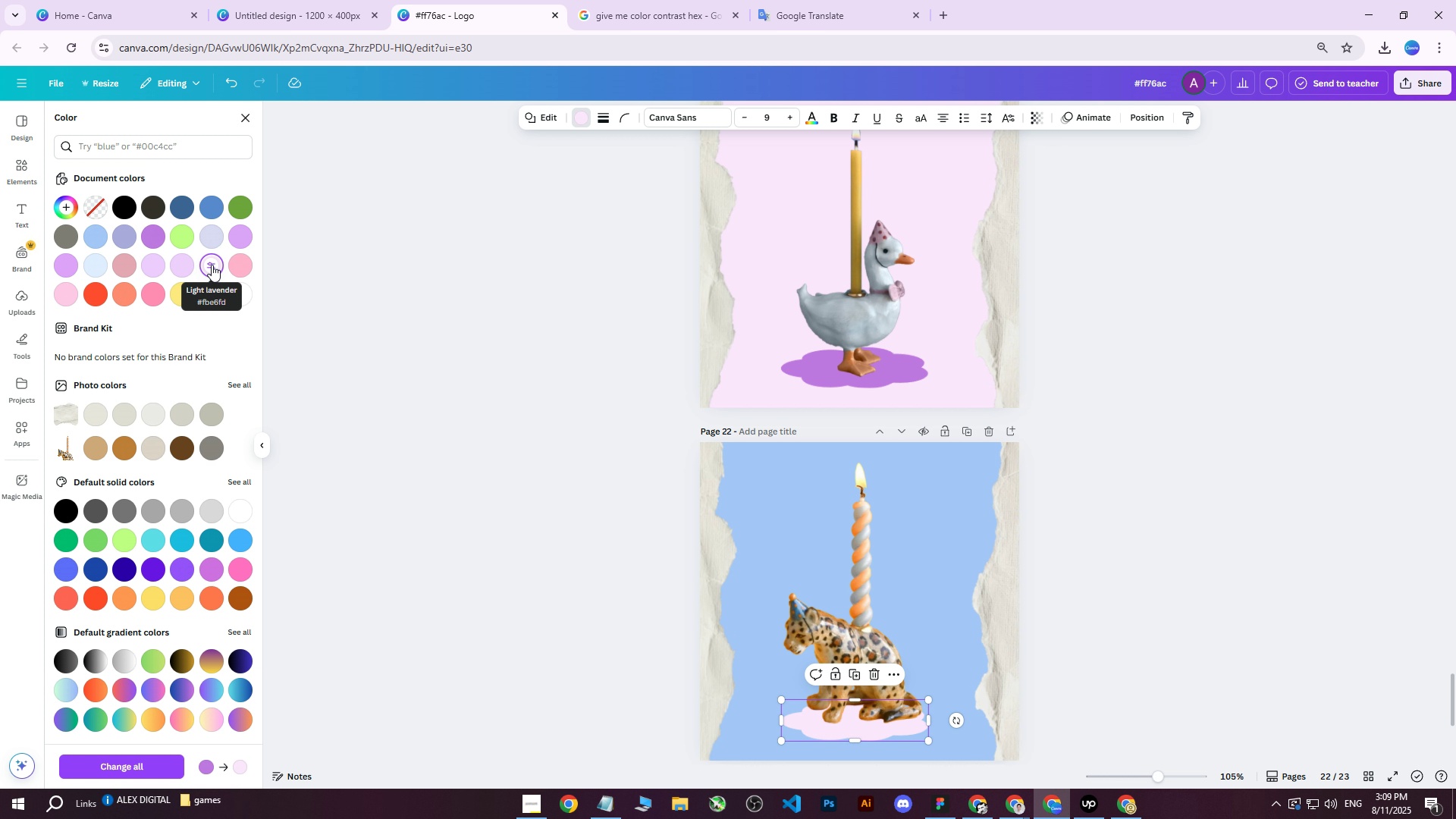 
scroll: coordinate [686, 392], scroll_direction: down, amount: 2.0
 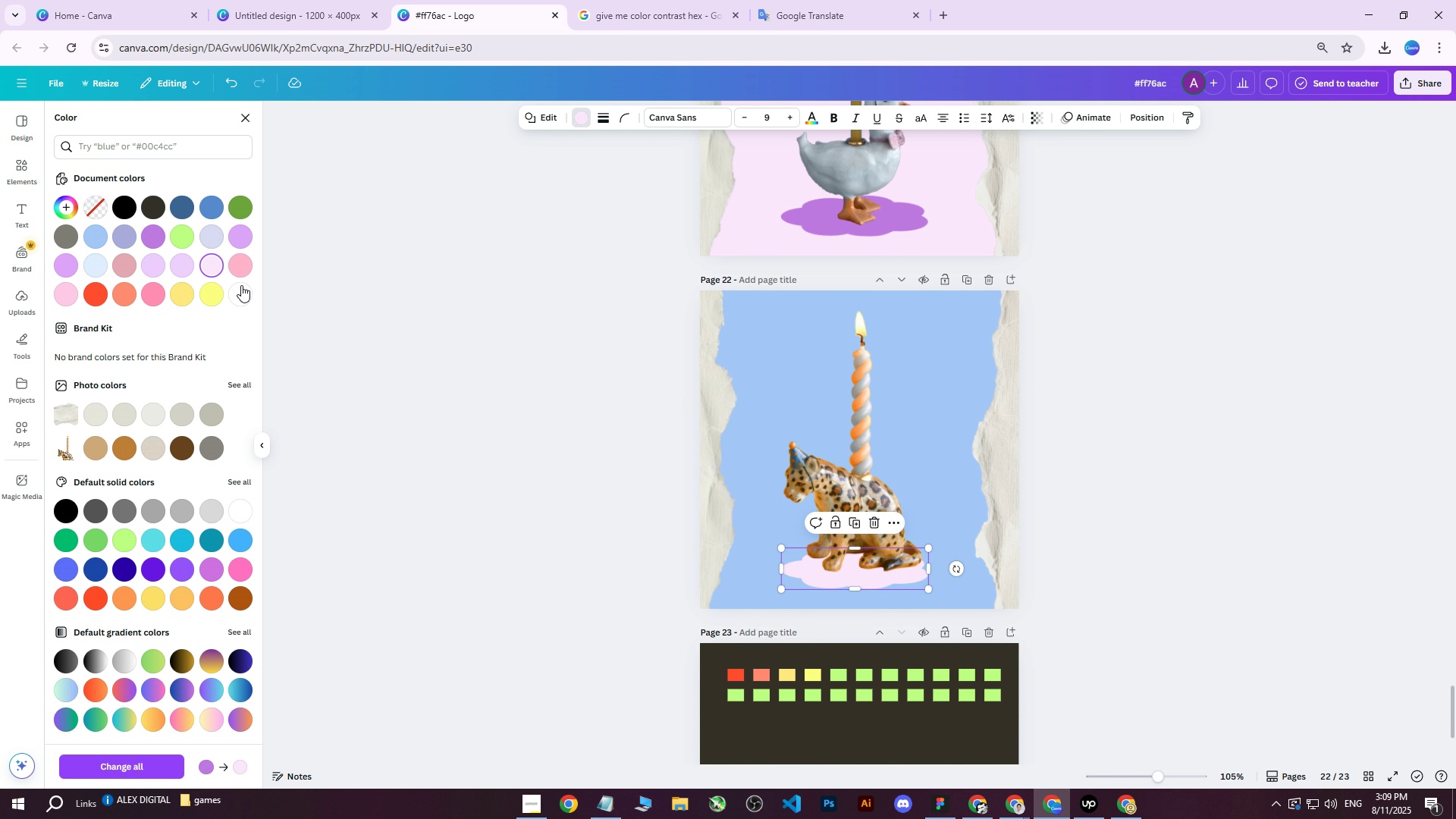 
left_click([231, 258])
 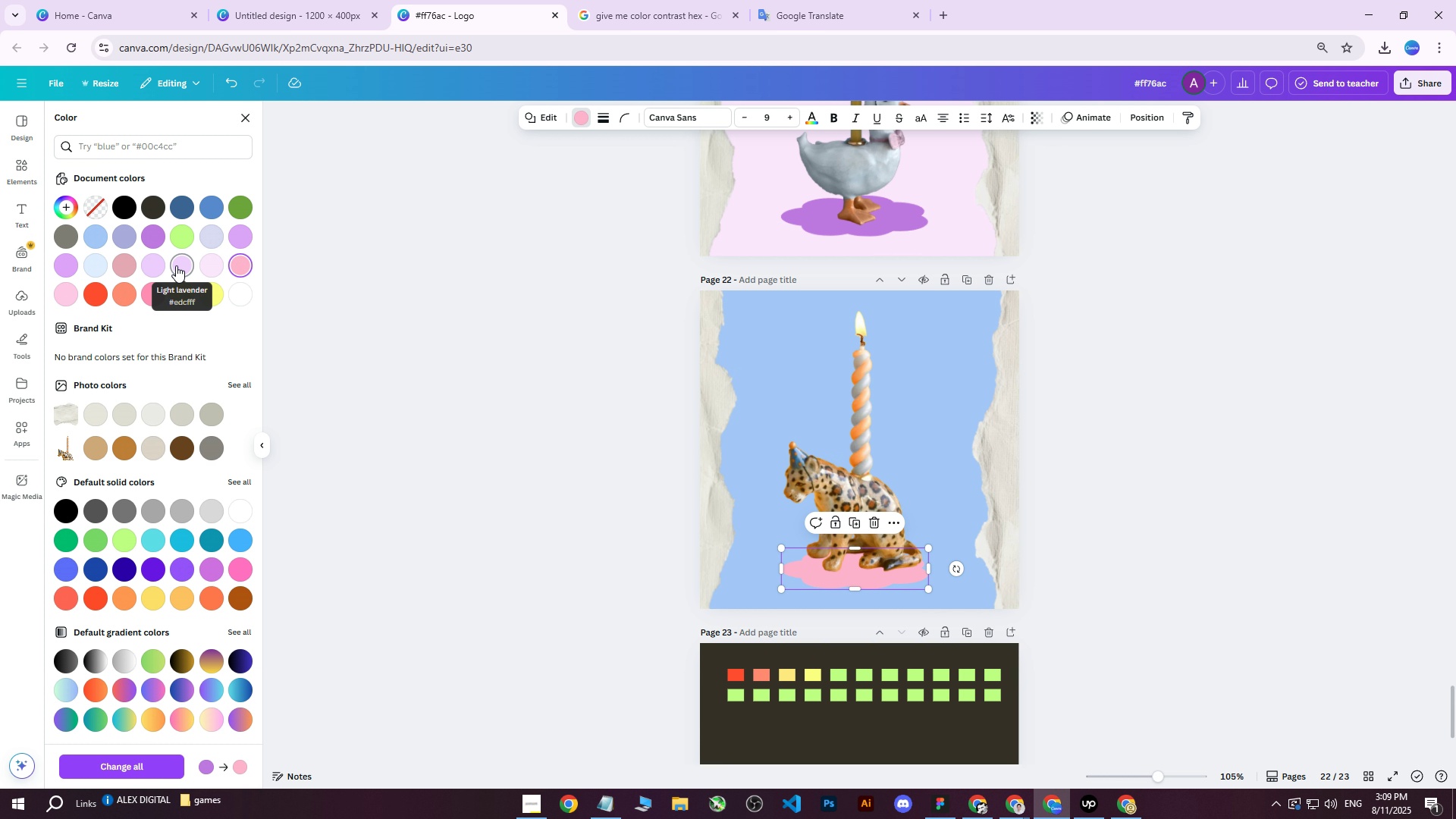 
left_click([179, 265])
 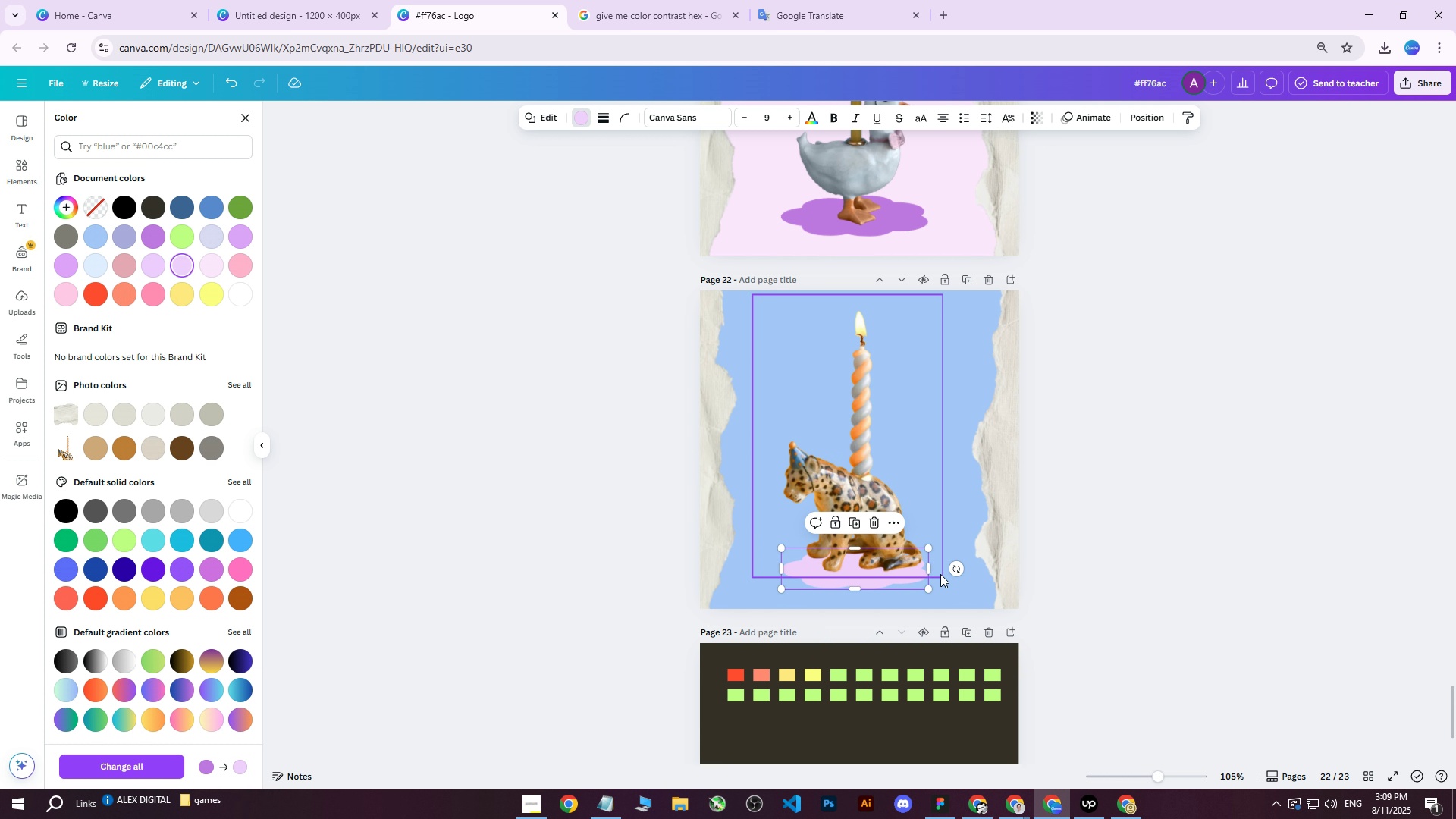 
left_click_drag(start_coordinate=[928, 548], to_coordinate=[944, 533])
 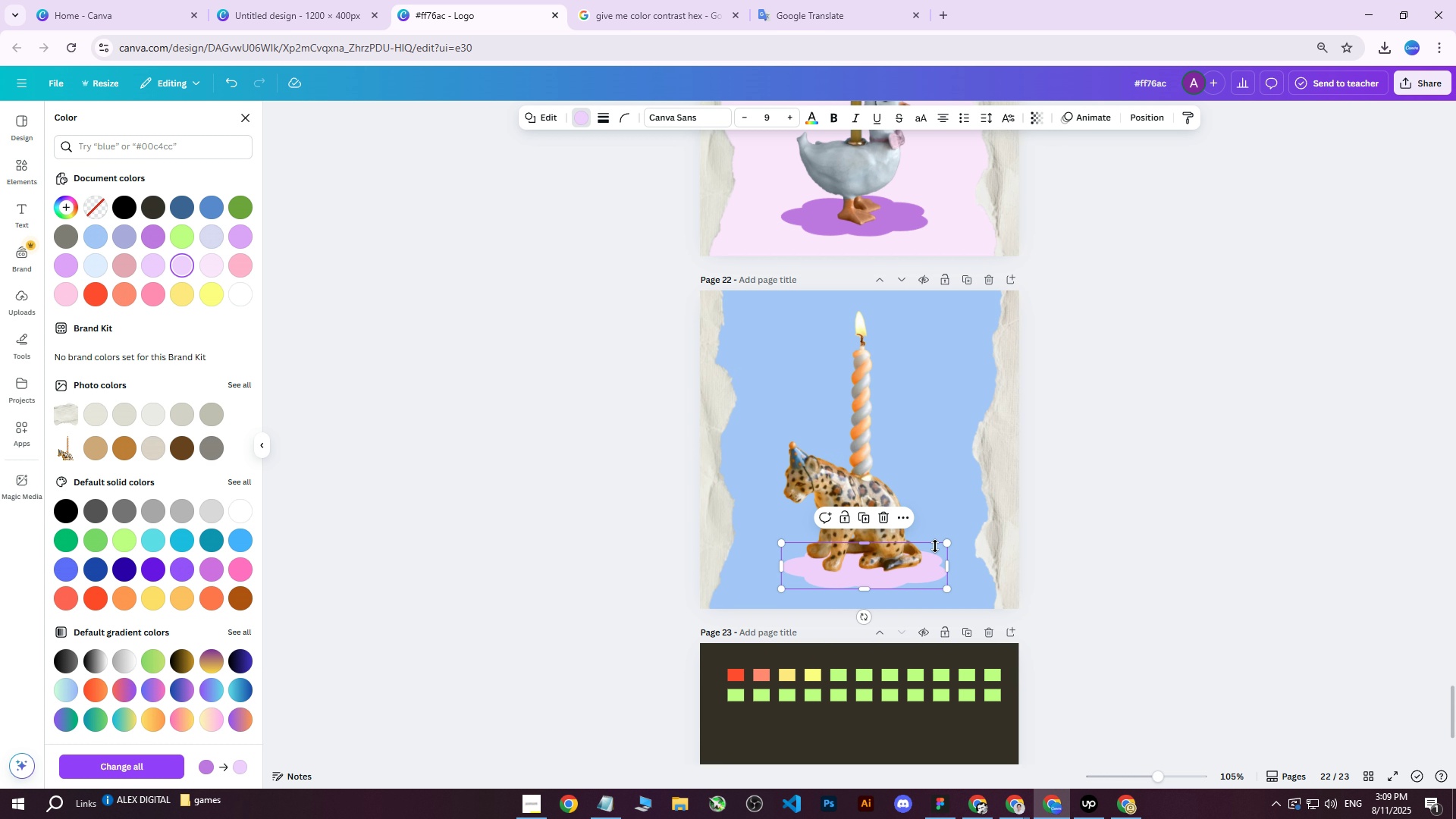 
left_click_drag(start_coordinate=[934, 546], to_coordinate=[925, 541])
 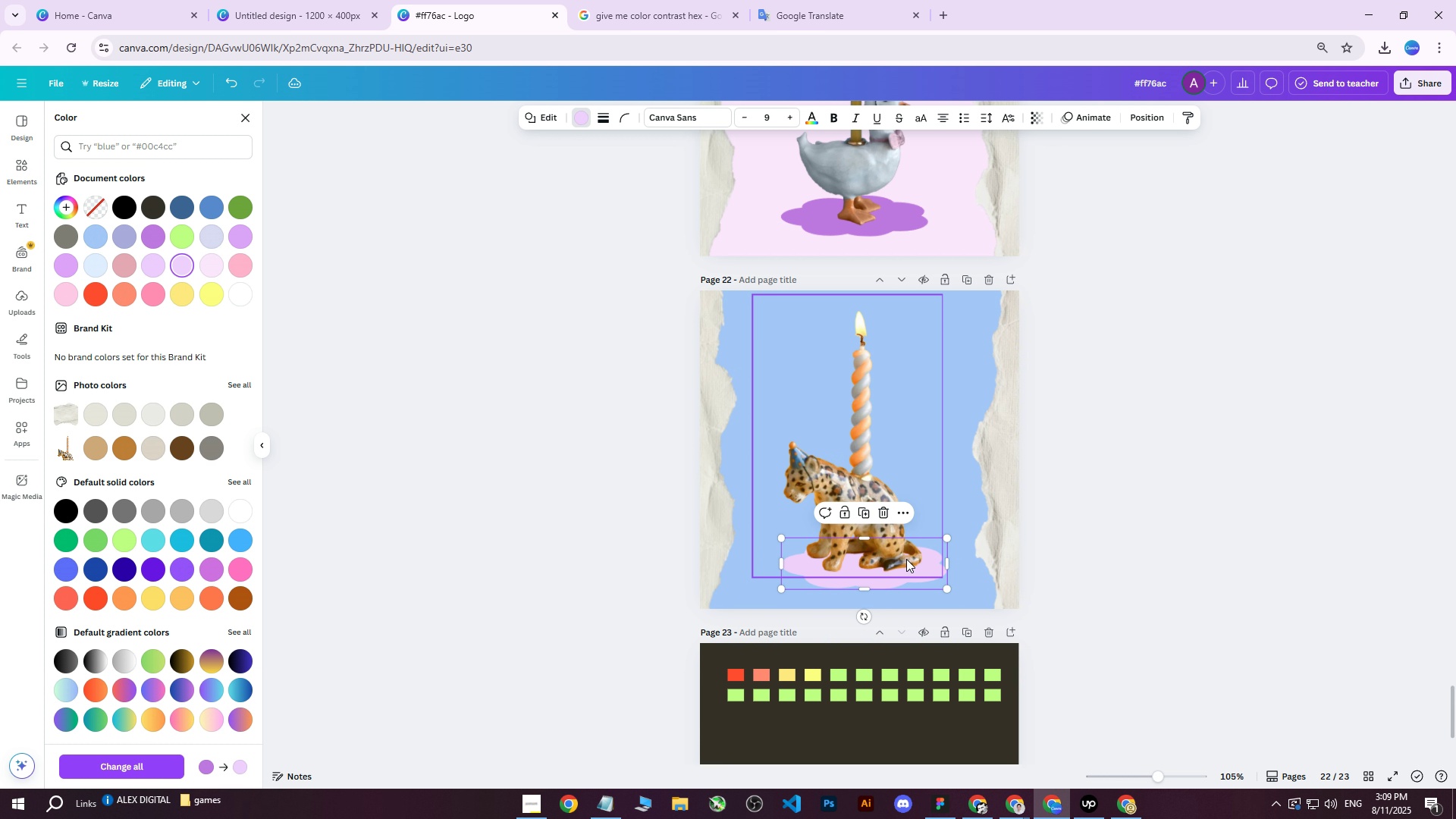 
left_click_drag(start_coordinate=[906, 559], to_coordinate=[897, 556])
 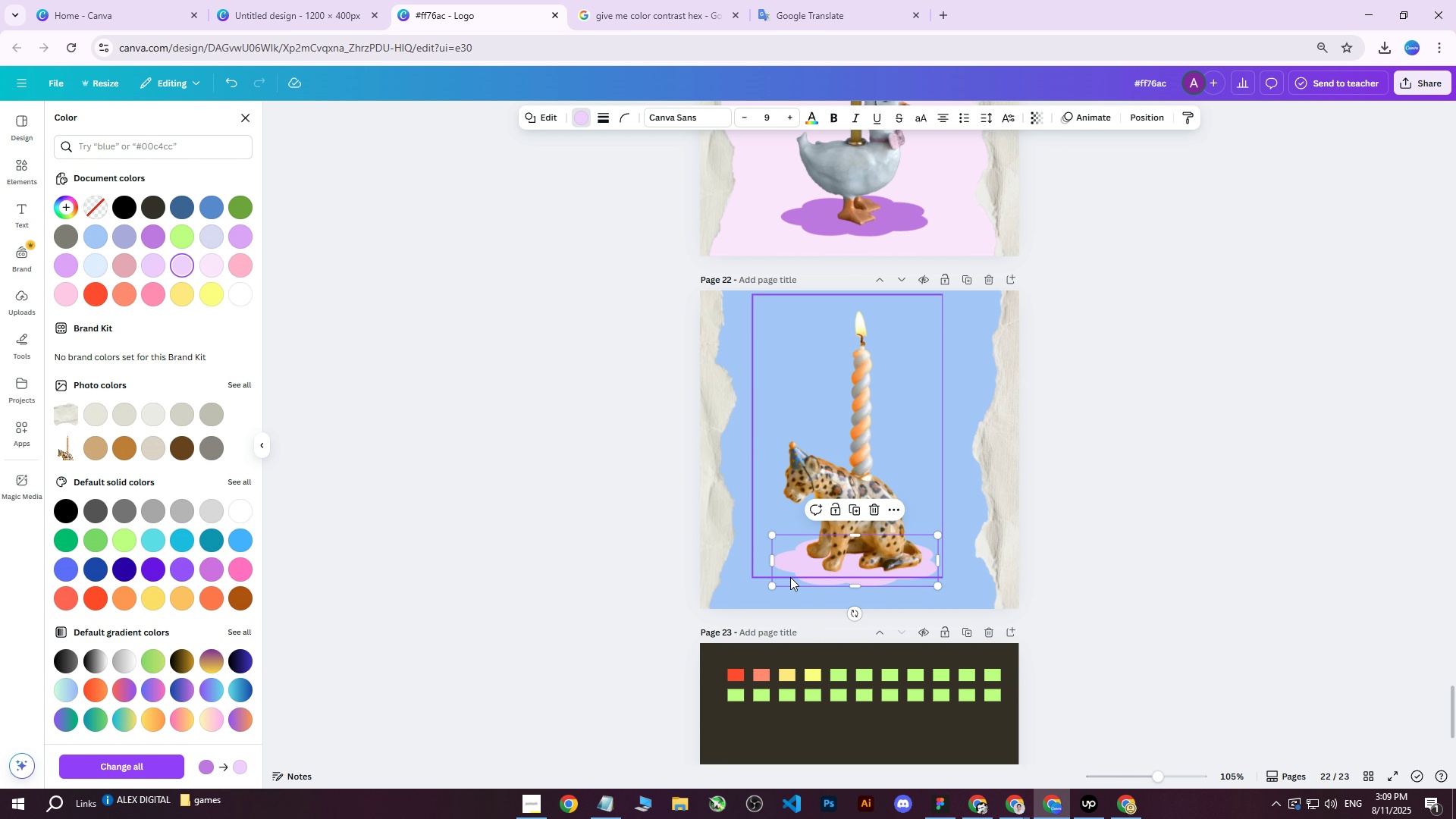 
left_click_drag(start_coordinate=[770, 564], to_coordinate=[758, 563])
 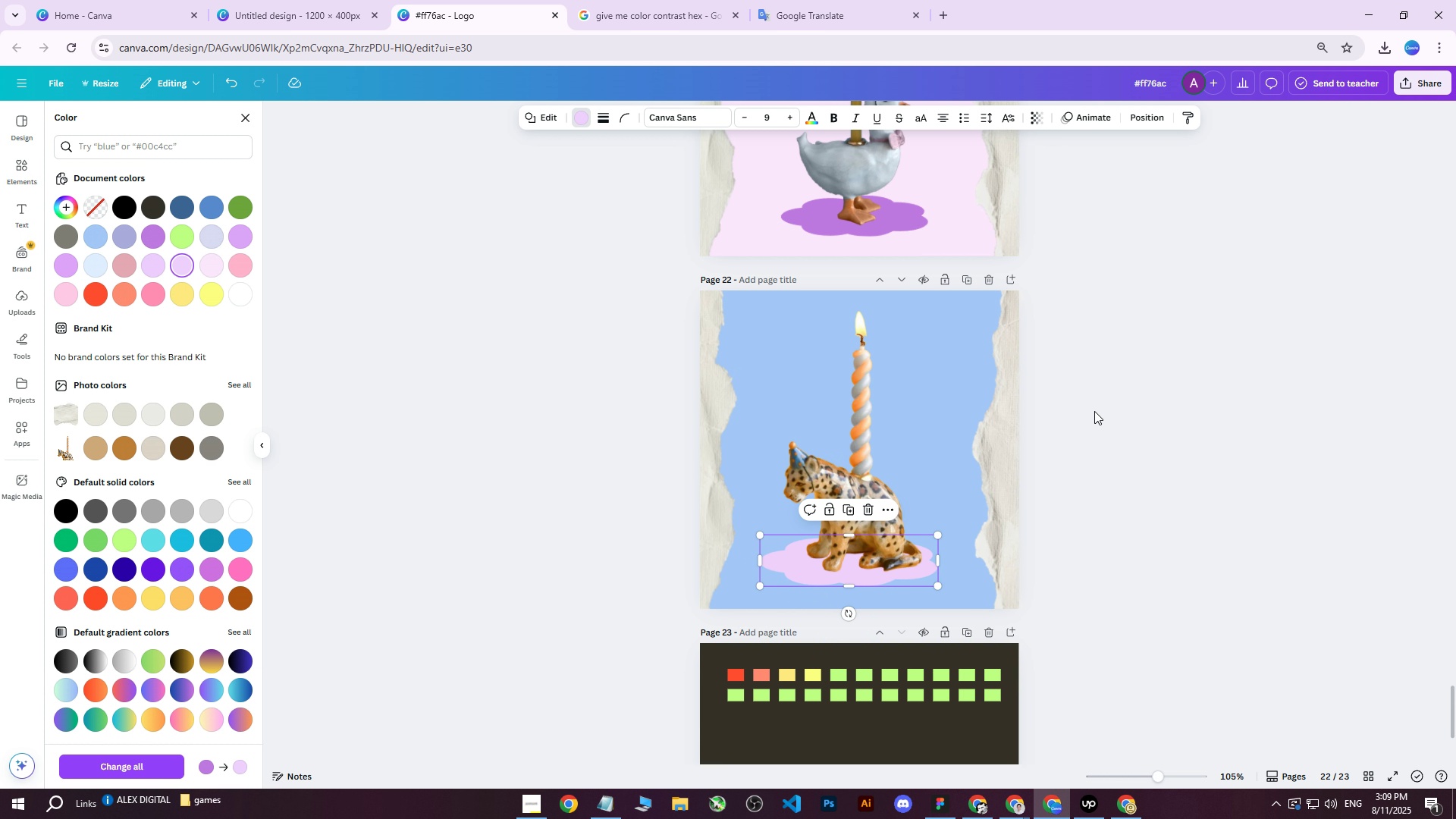 
left_click([1103, 408])
 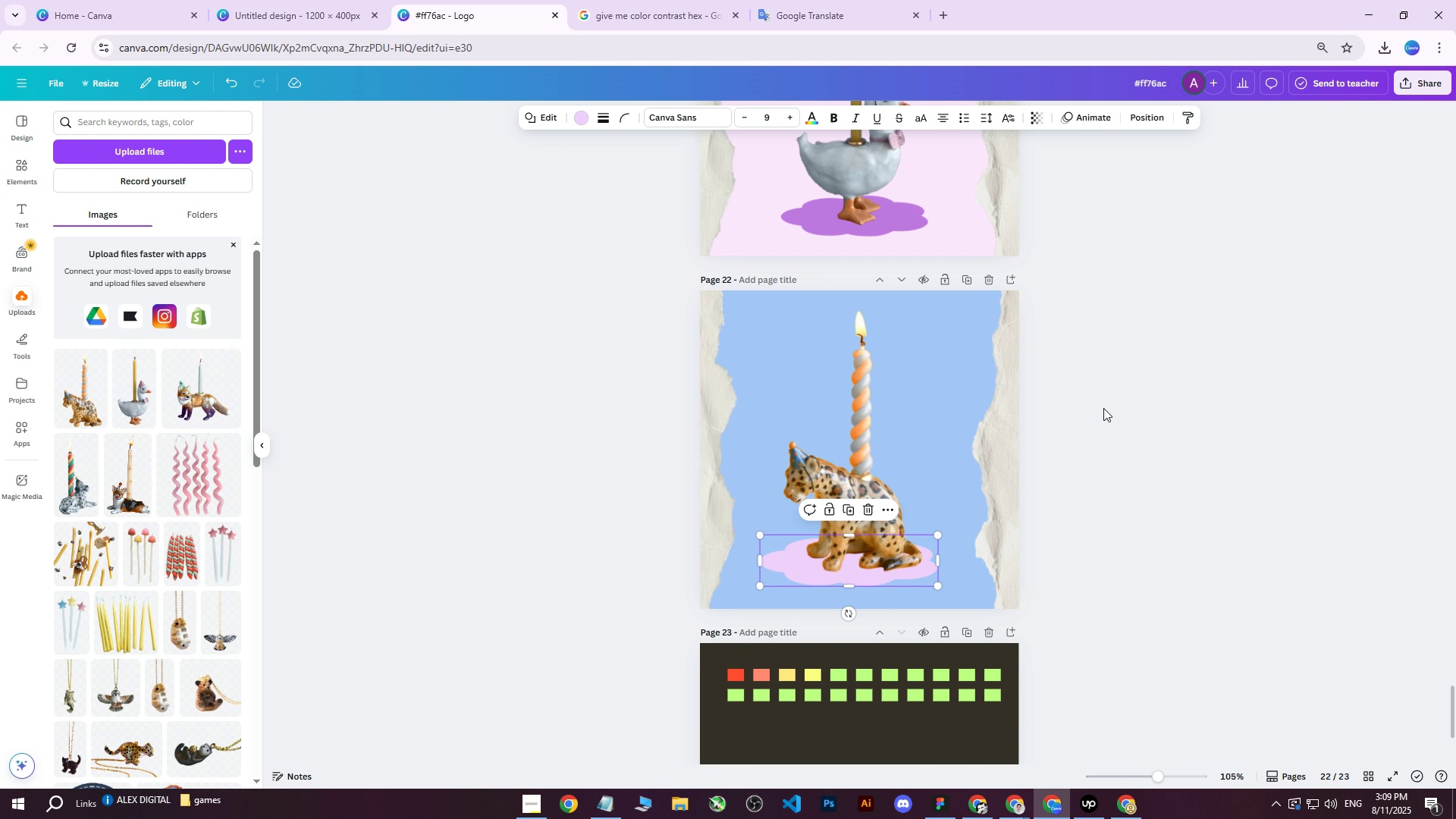 
double_click([1103, 408])
 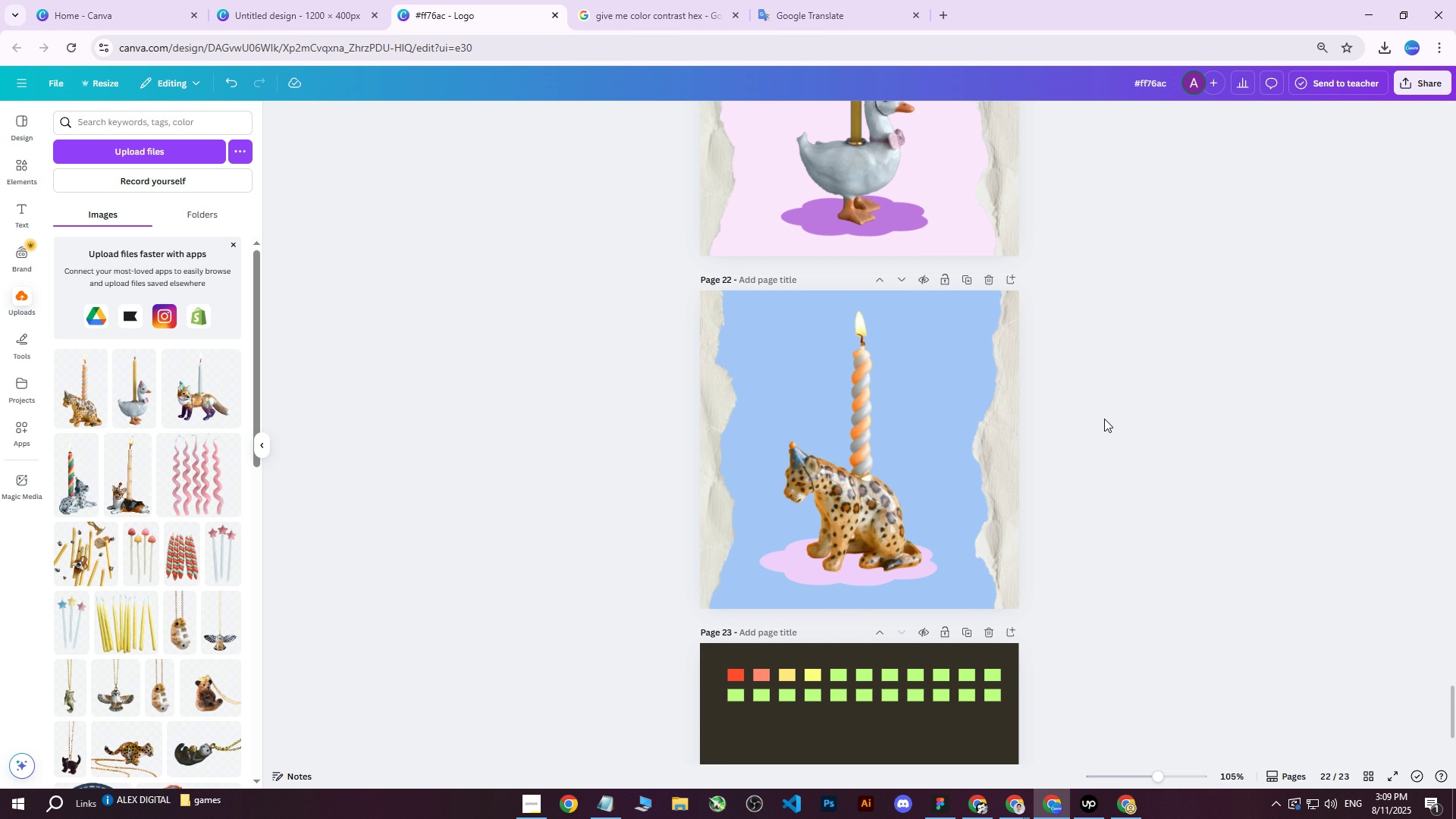 
left_click([836, 500])
 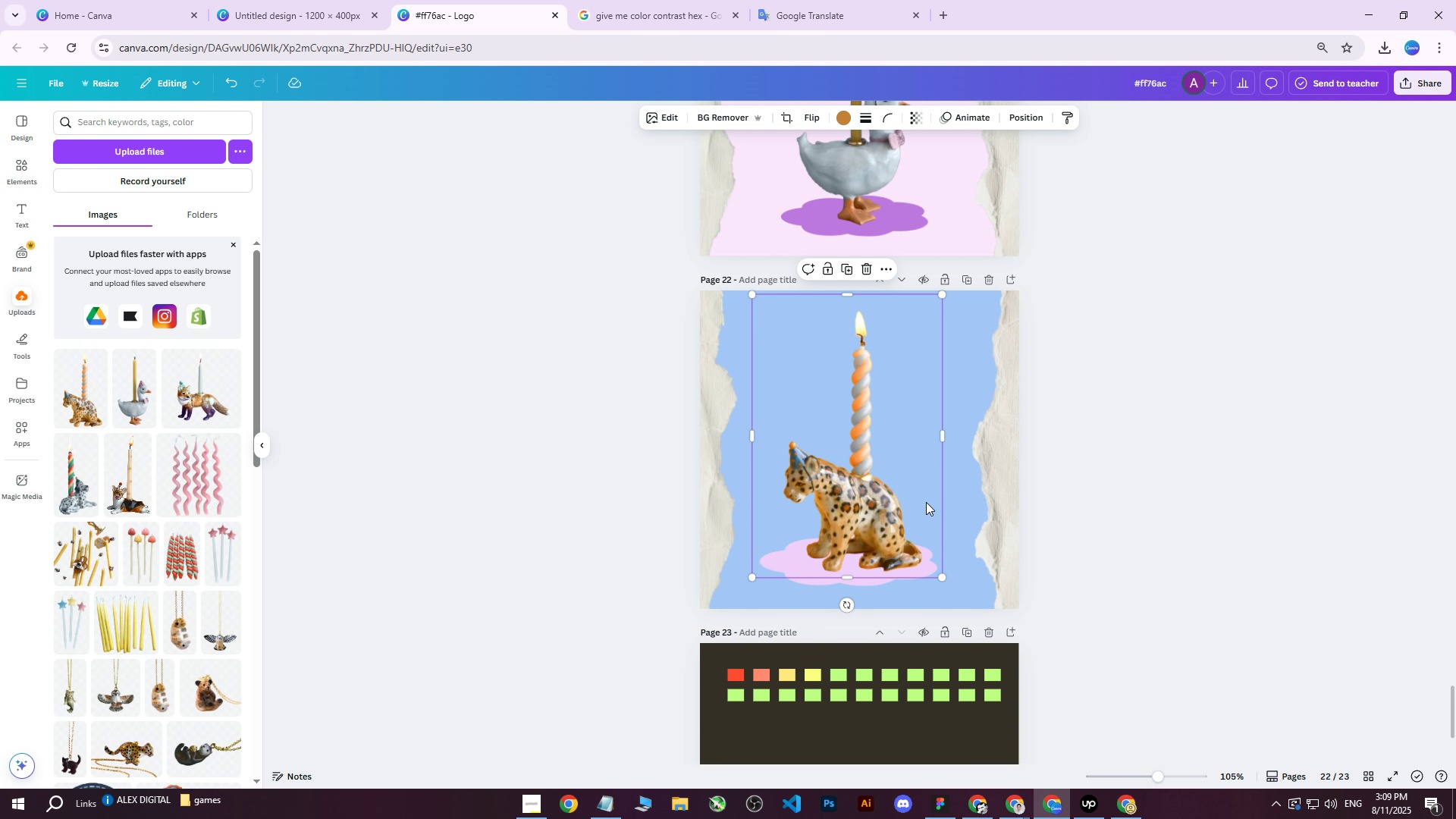 
key(ArrowLeft)
 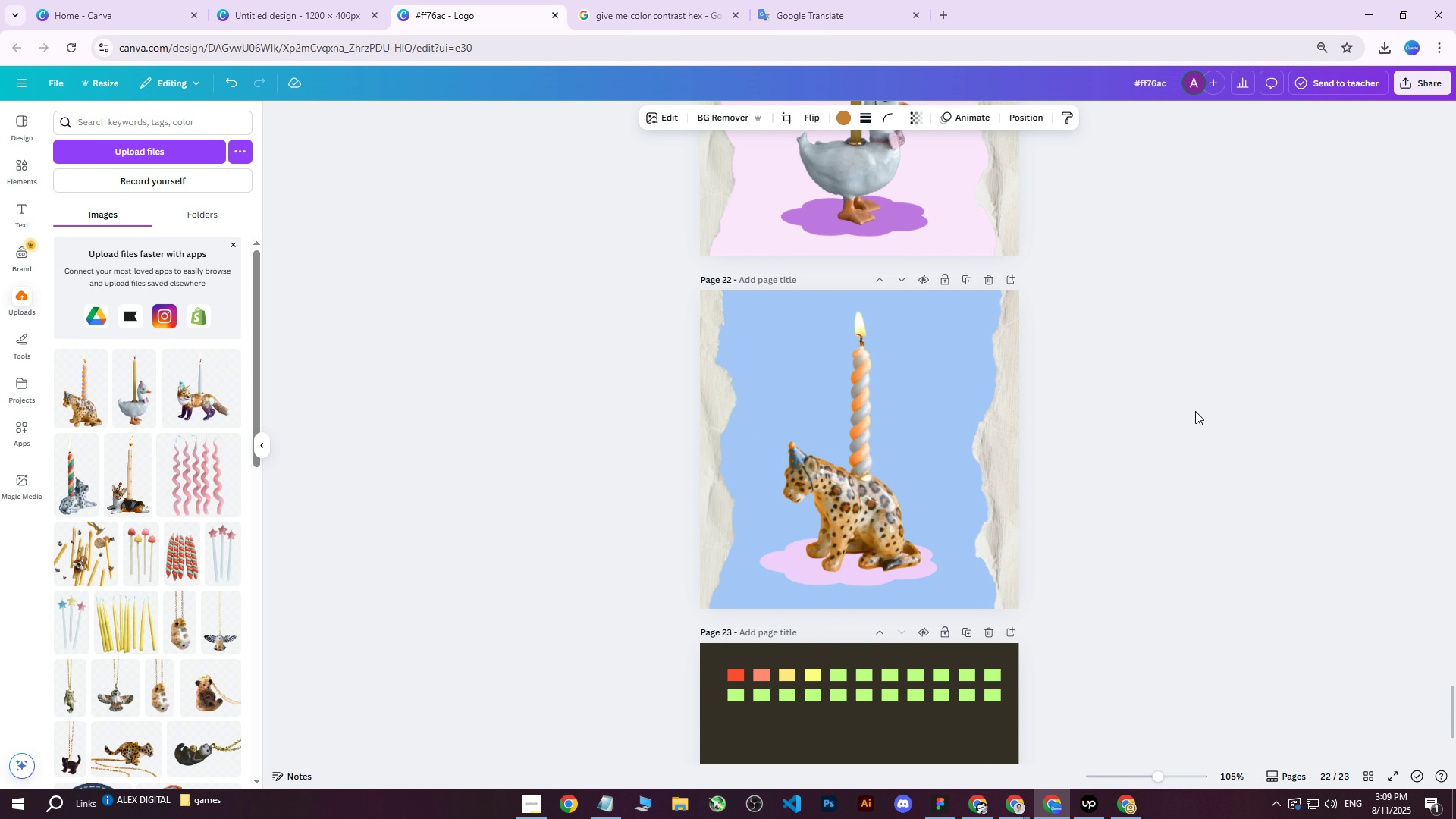 
left_click([1195, 411])
 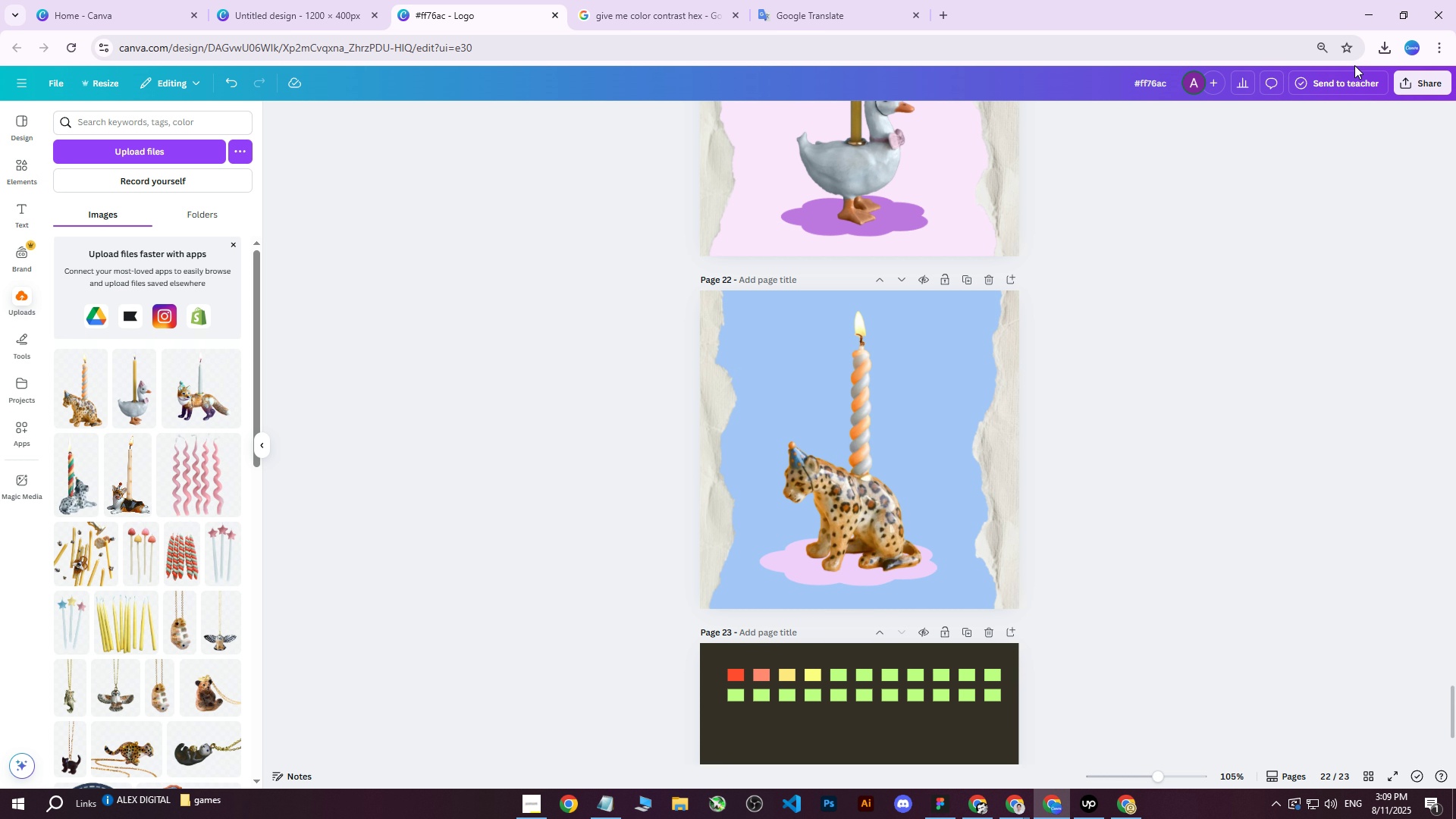 
left_click([1396, 74])
 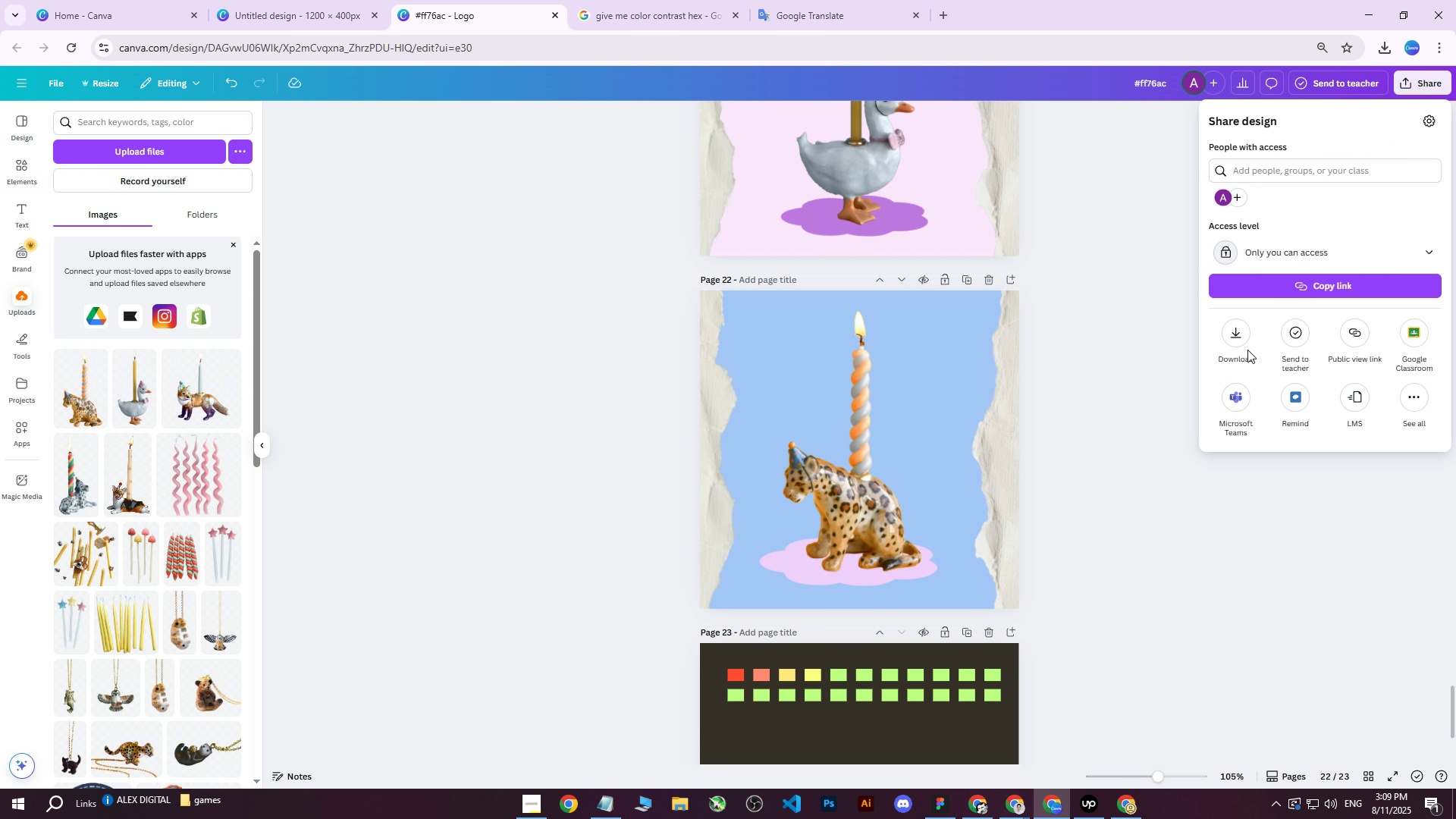 
double_click([1243, 340])
 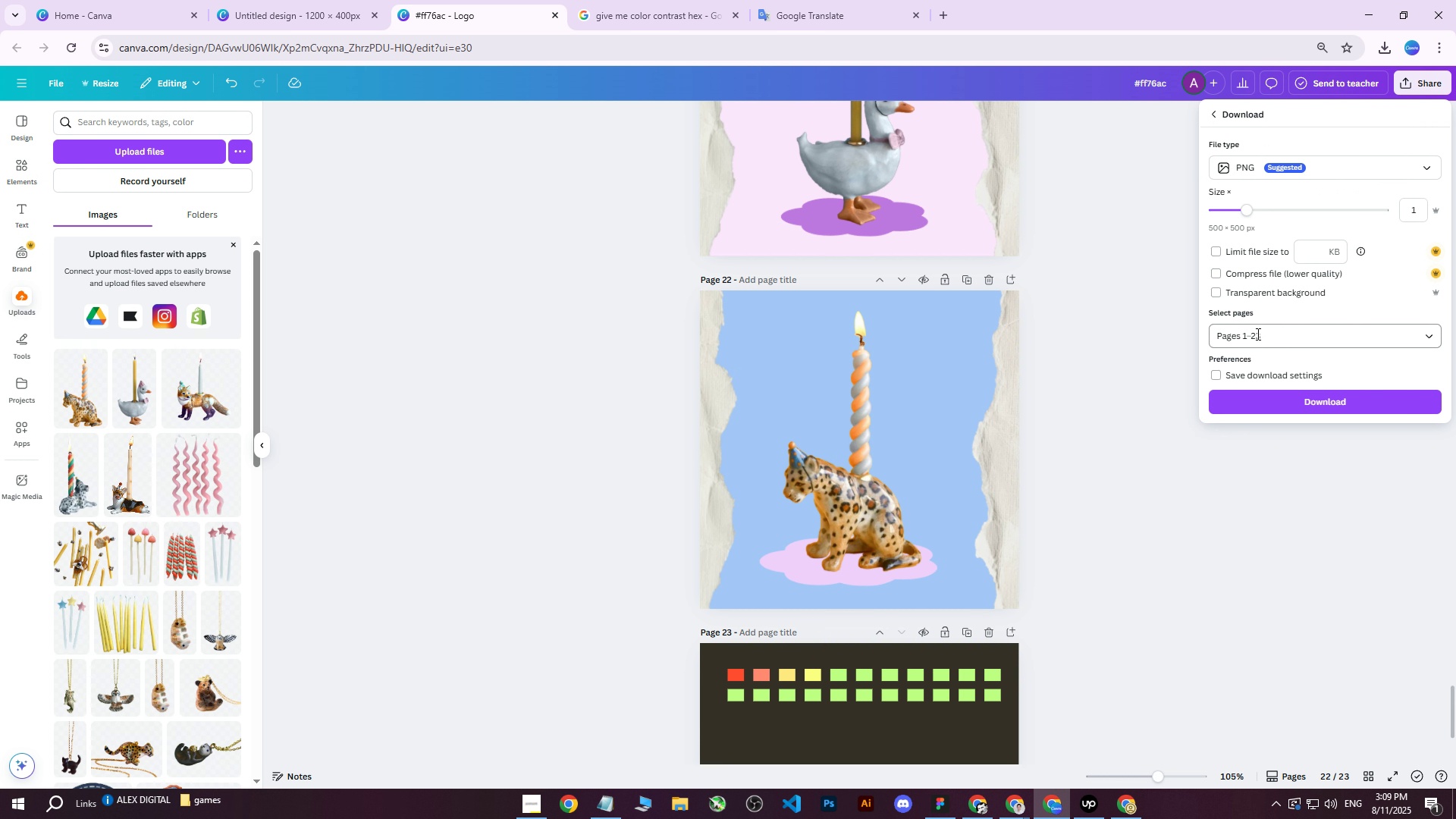 
double_click([1232, 377])
 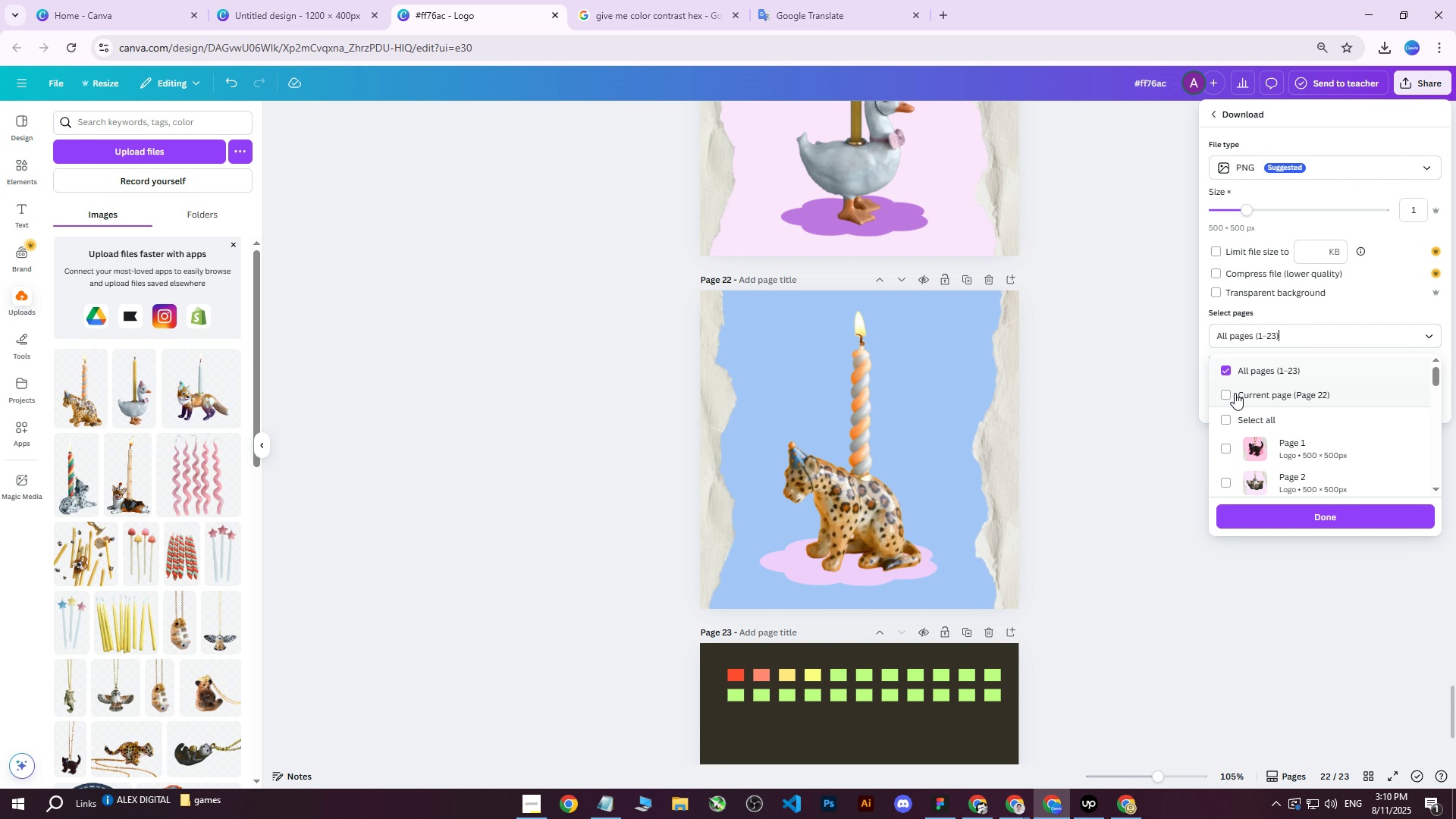 
triple_click([1235, 394])
 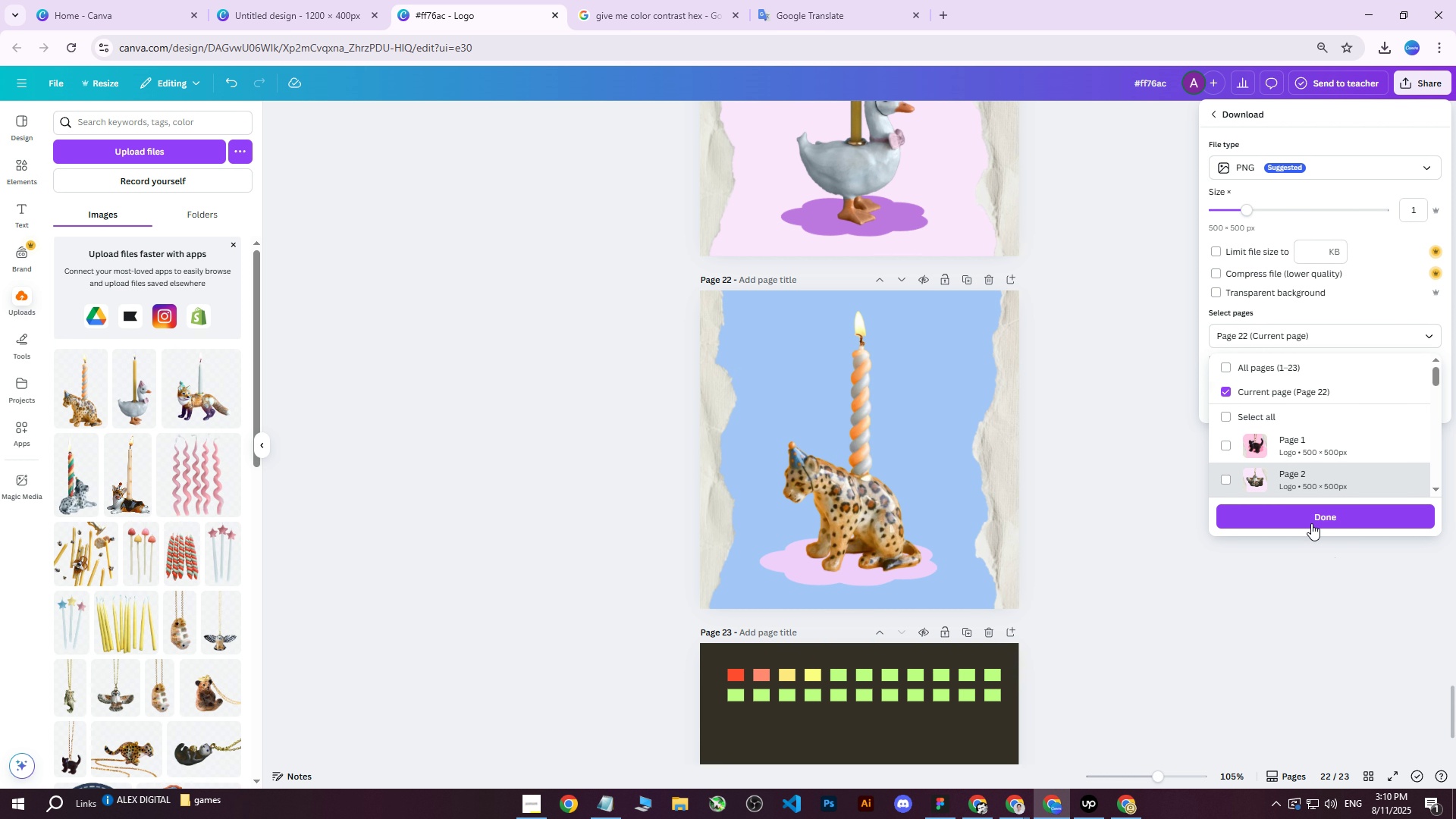 
left_click([1310, 515])
 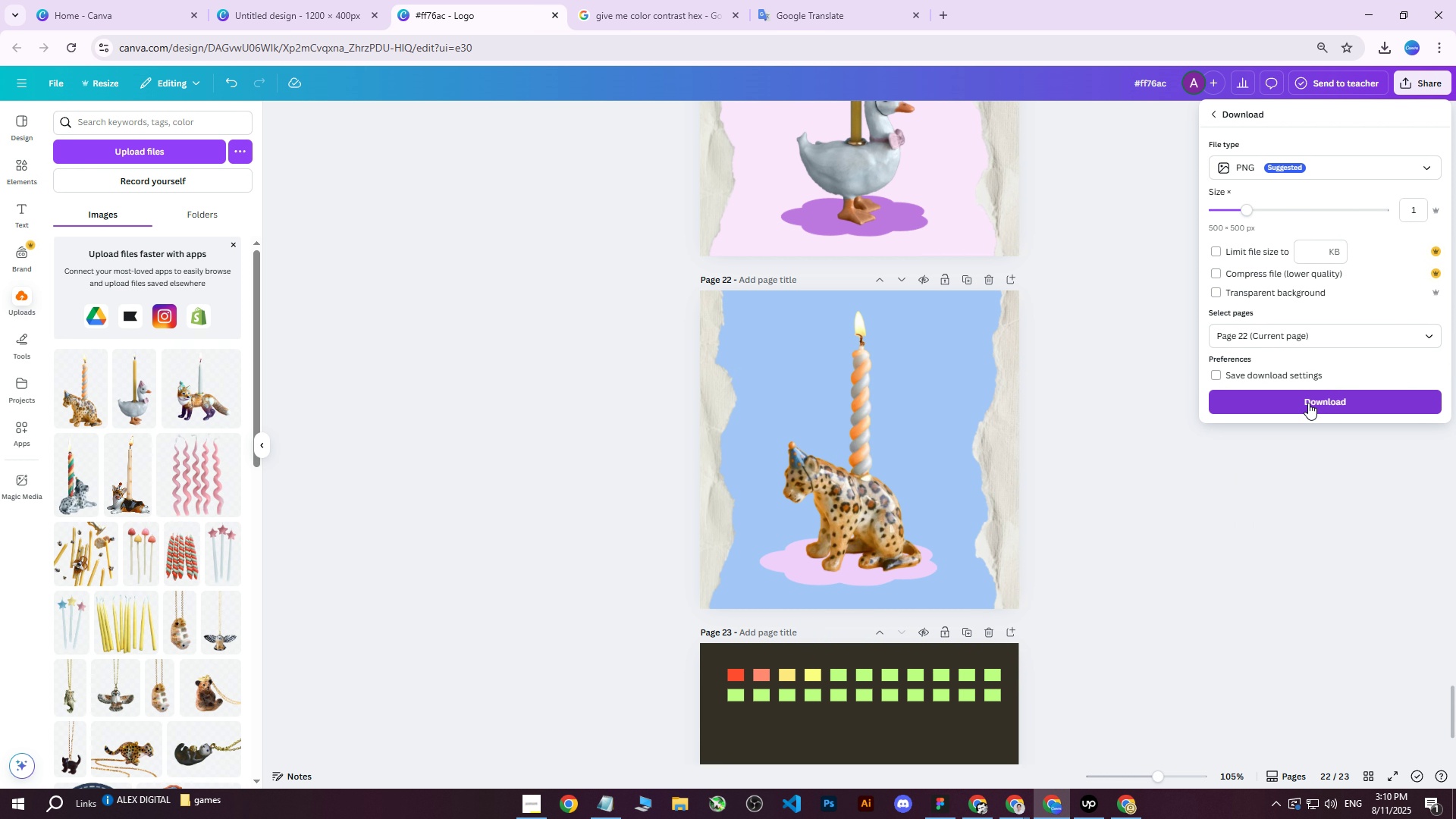 
left_click([1308, 403])
 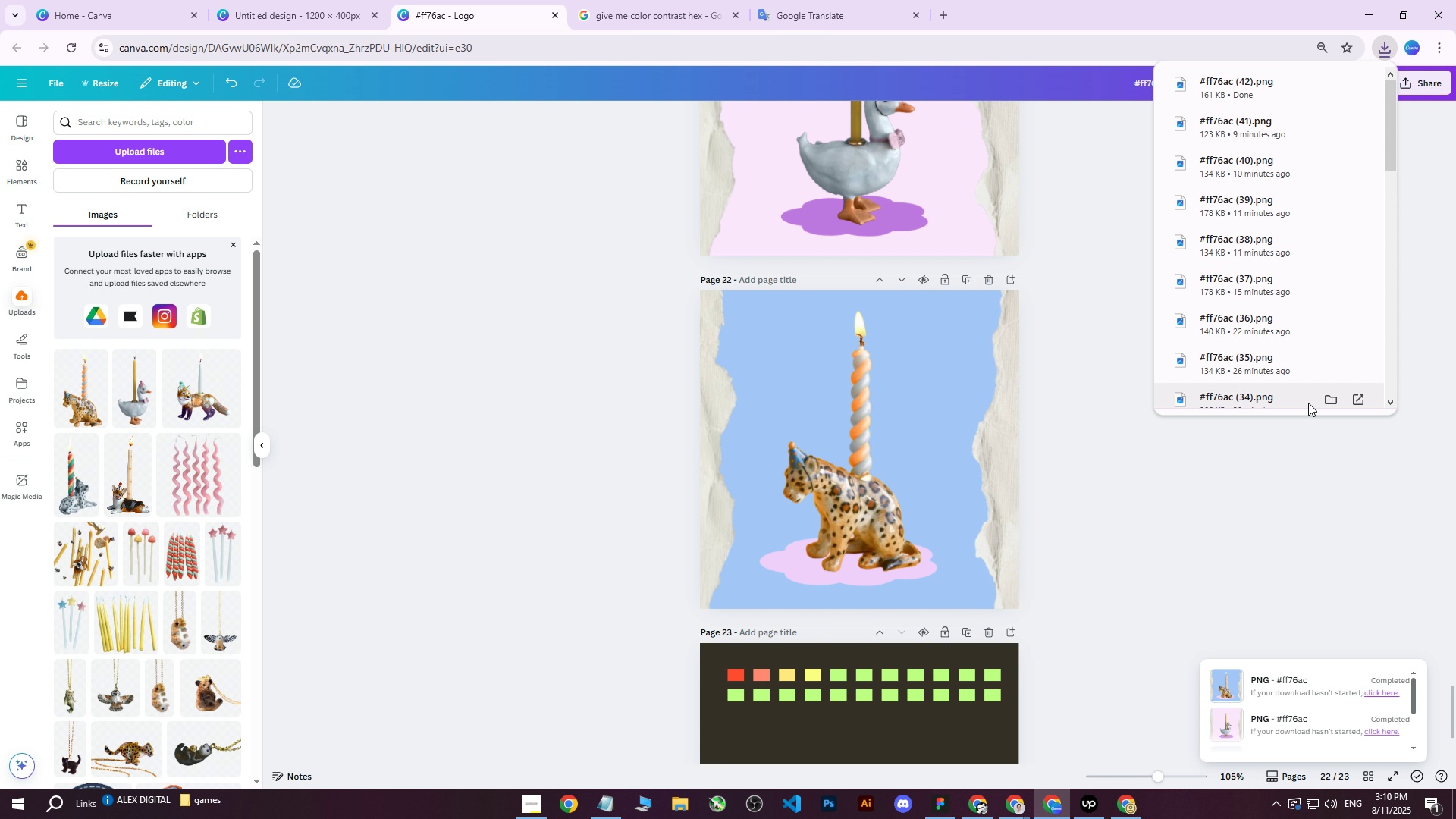 
wait(21.66)
 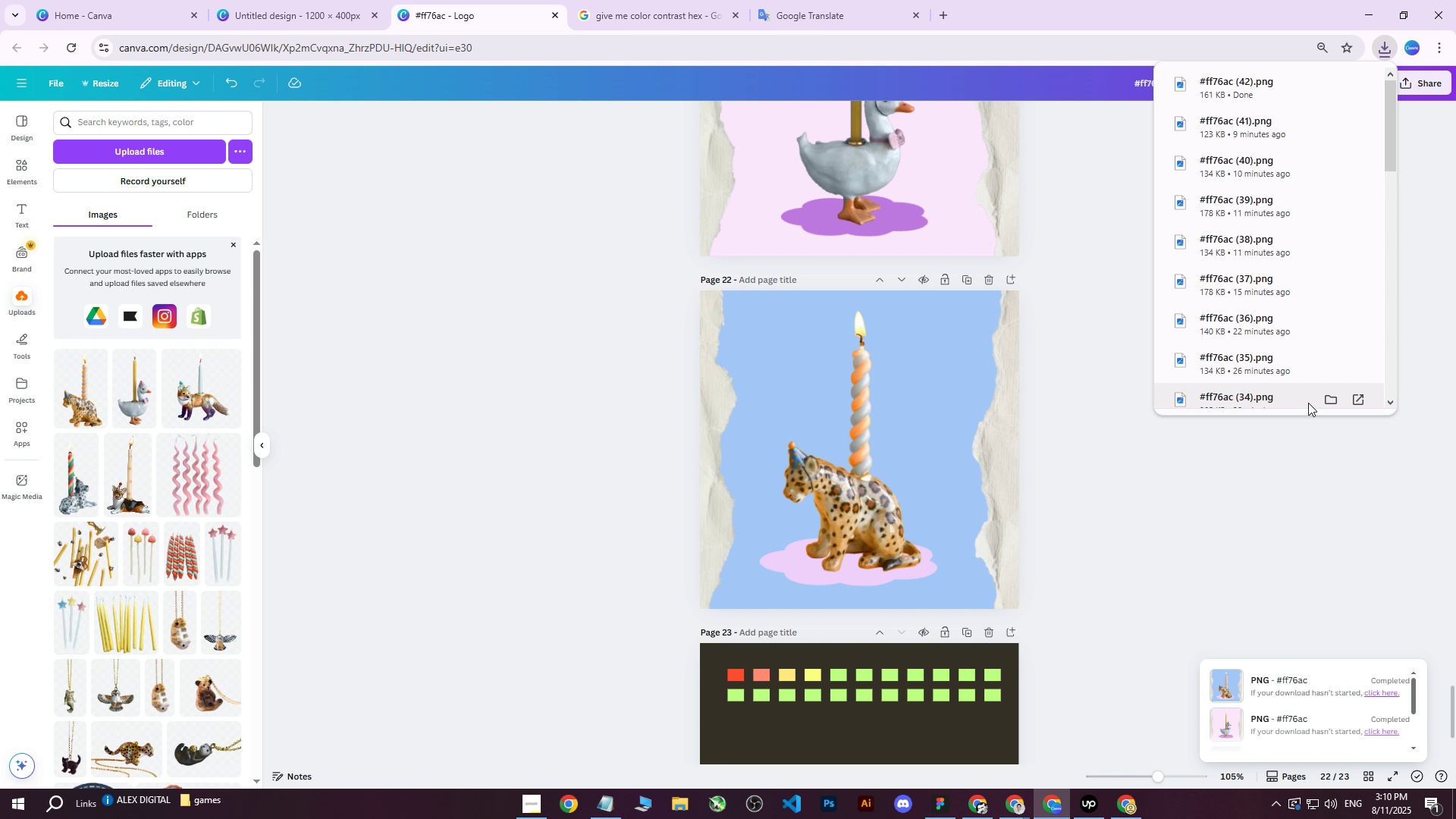 
left_click([557, 344])
 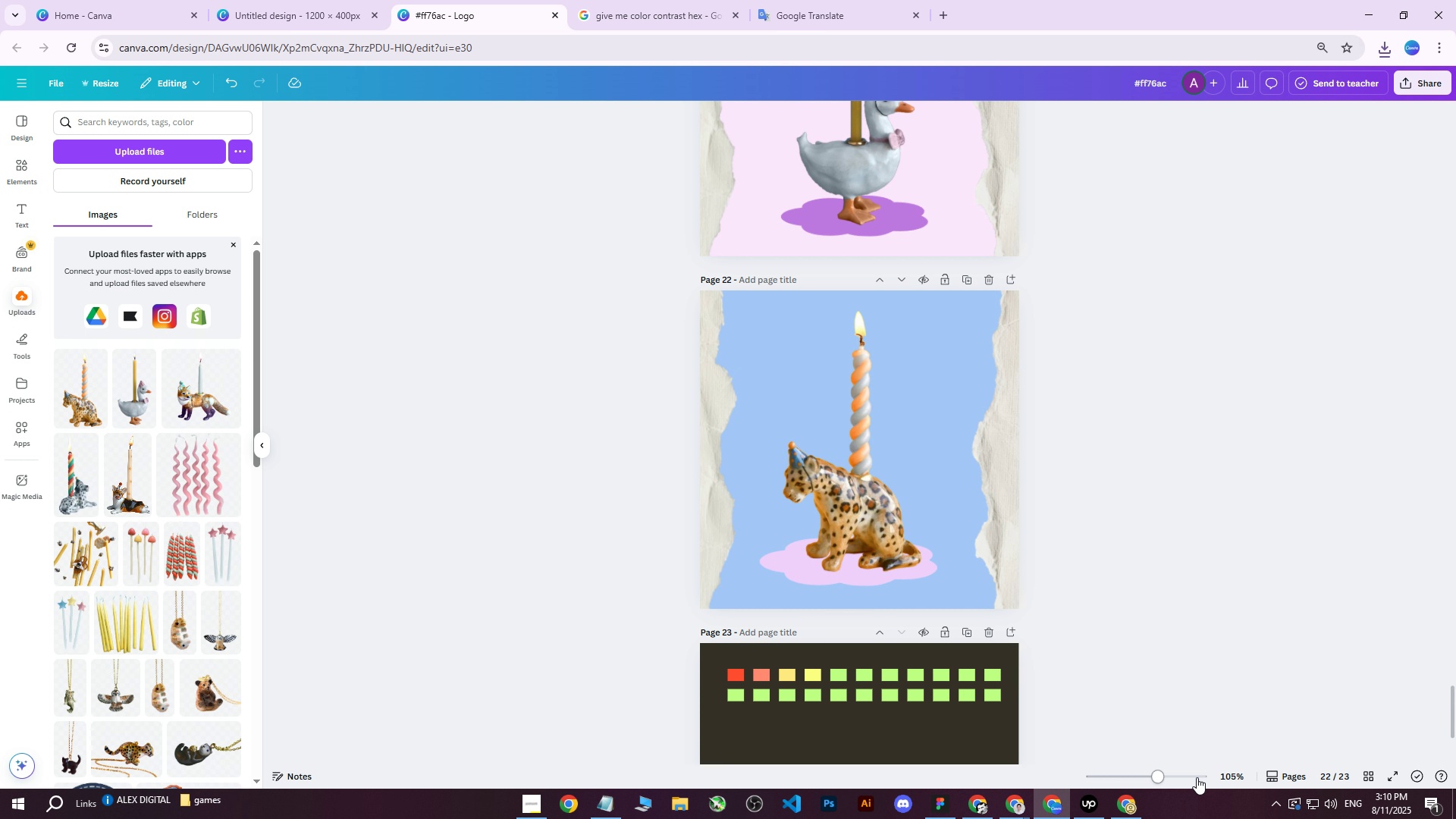 
left_click([1121, 808])
 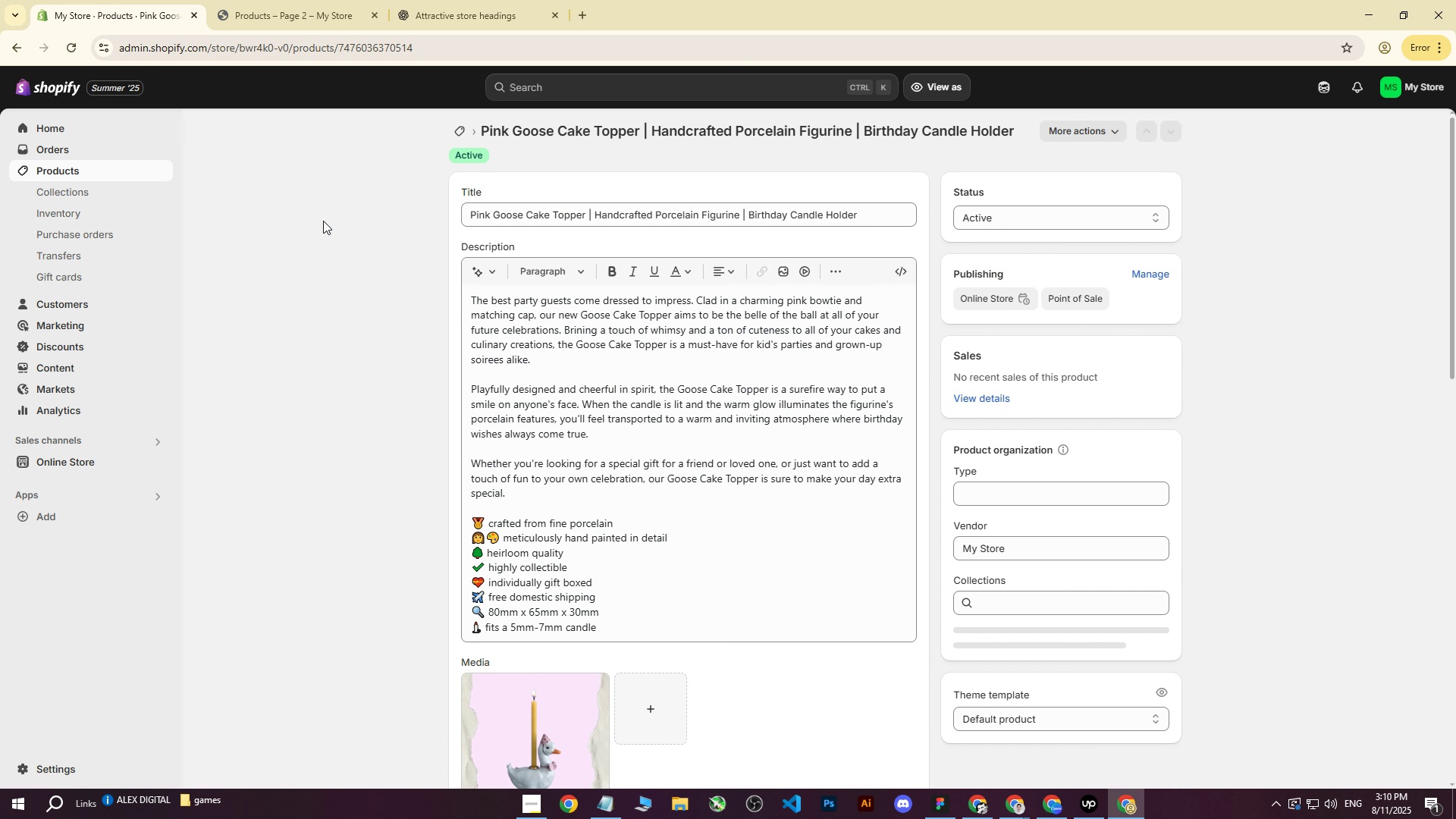 
left_click([354, 305])
 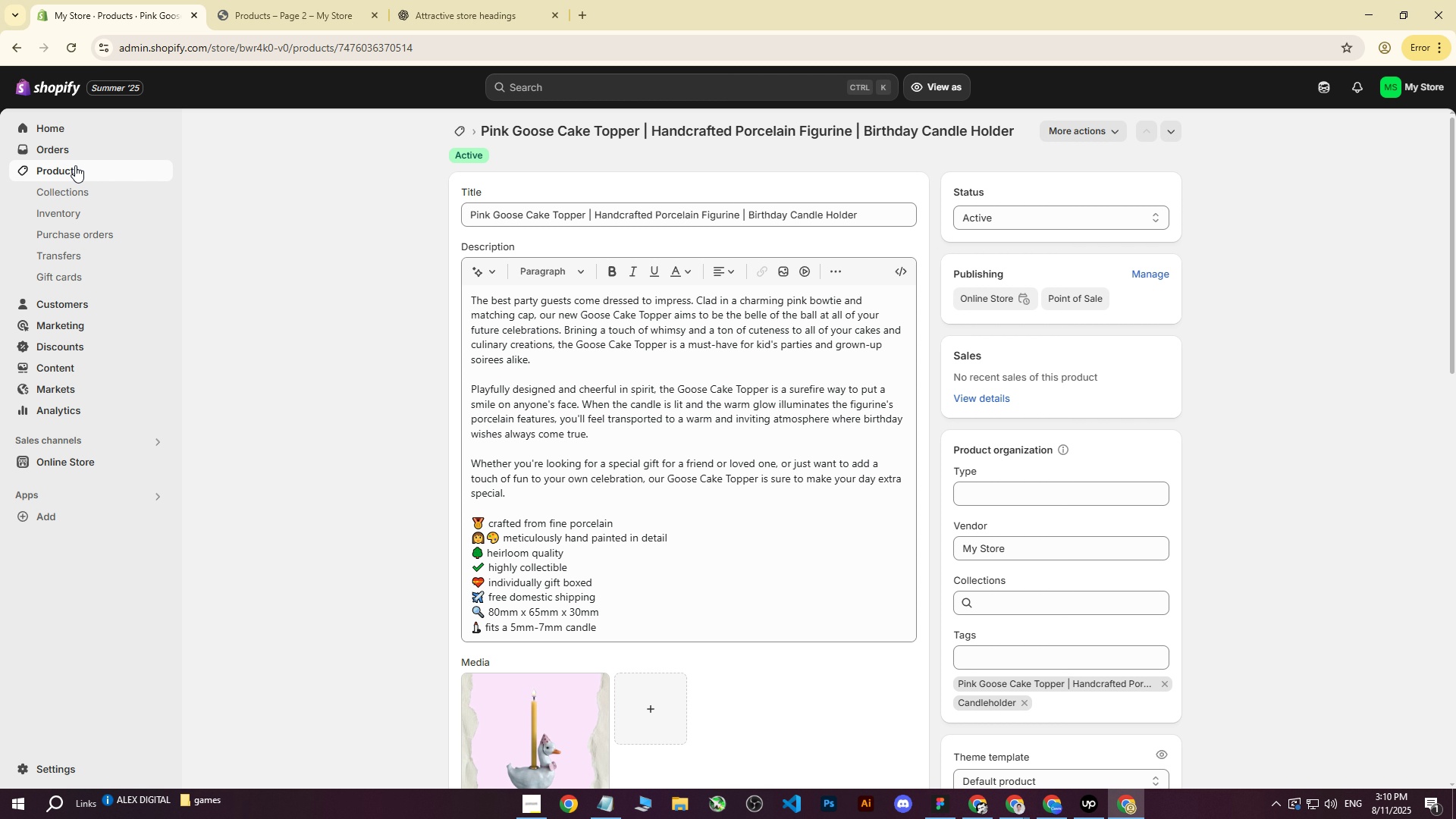 
left_click([72, 167])
 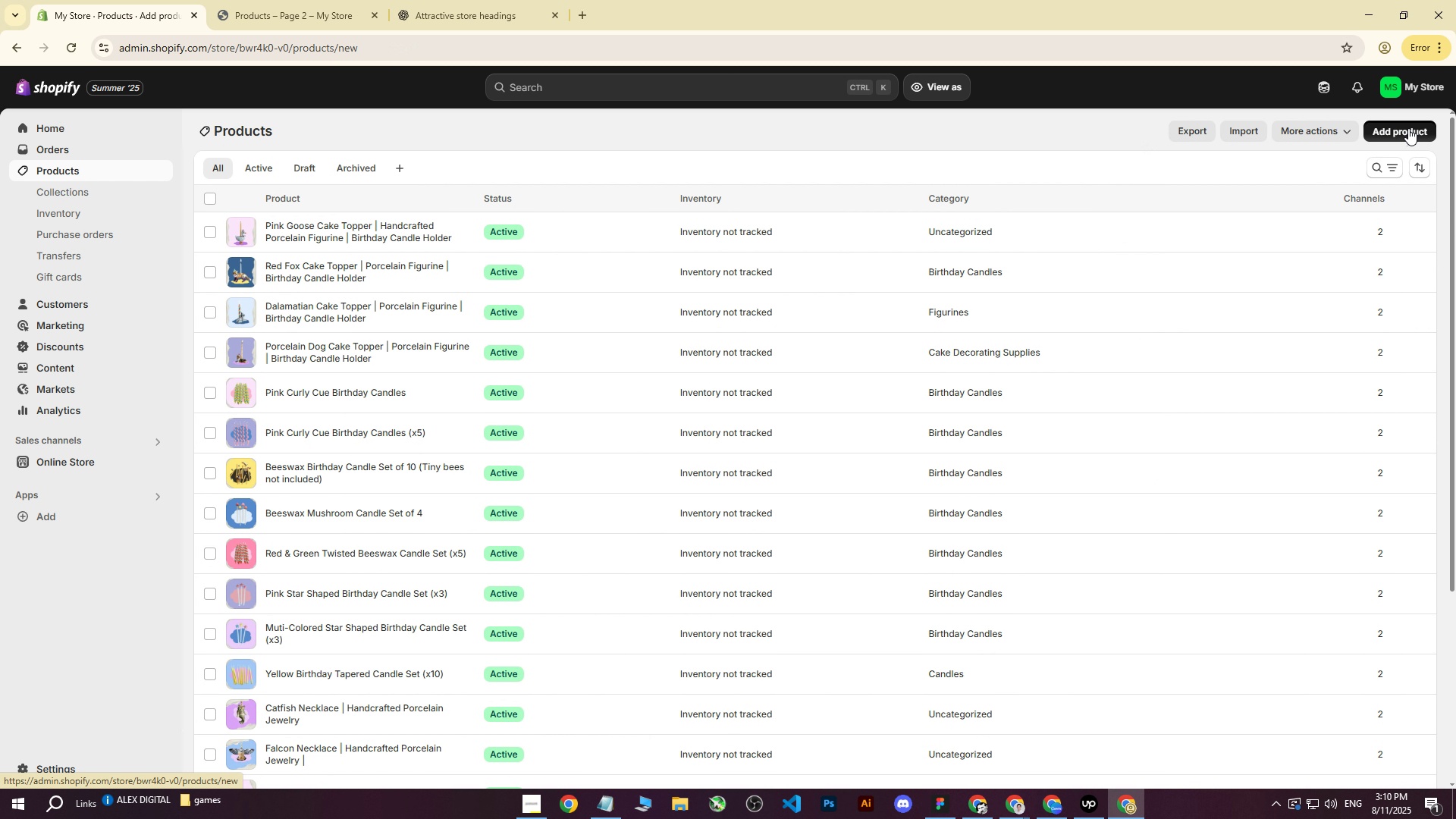 
left_click([1408, 128])
 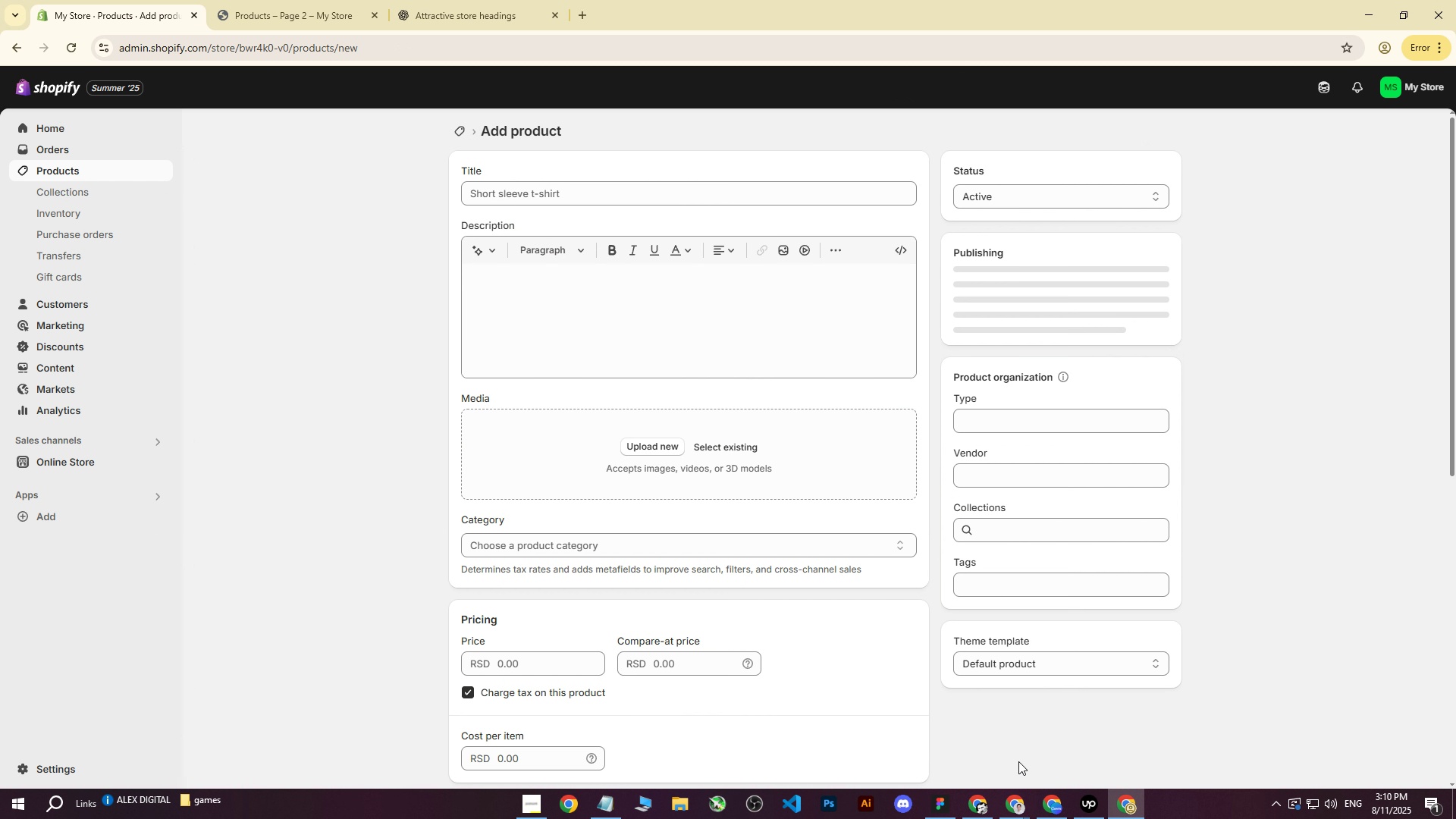 
left_click([1020, 805])
 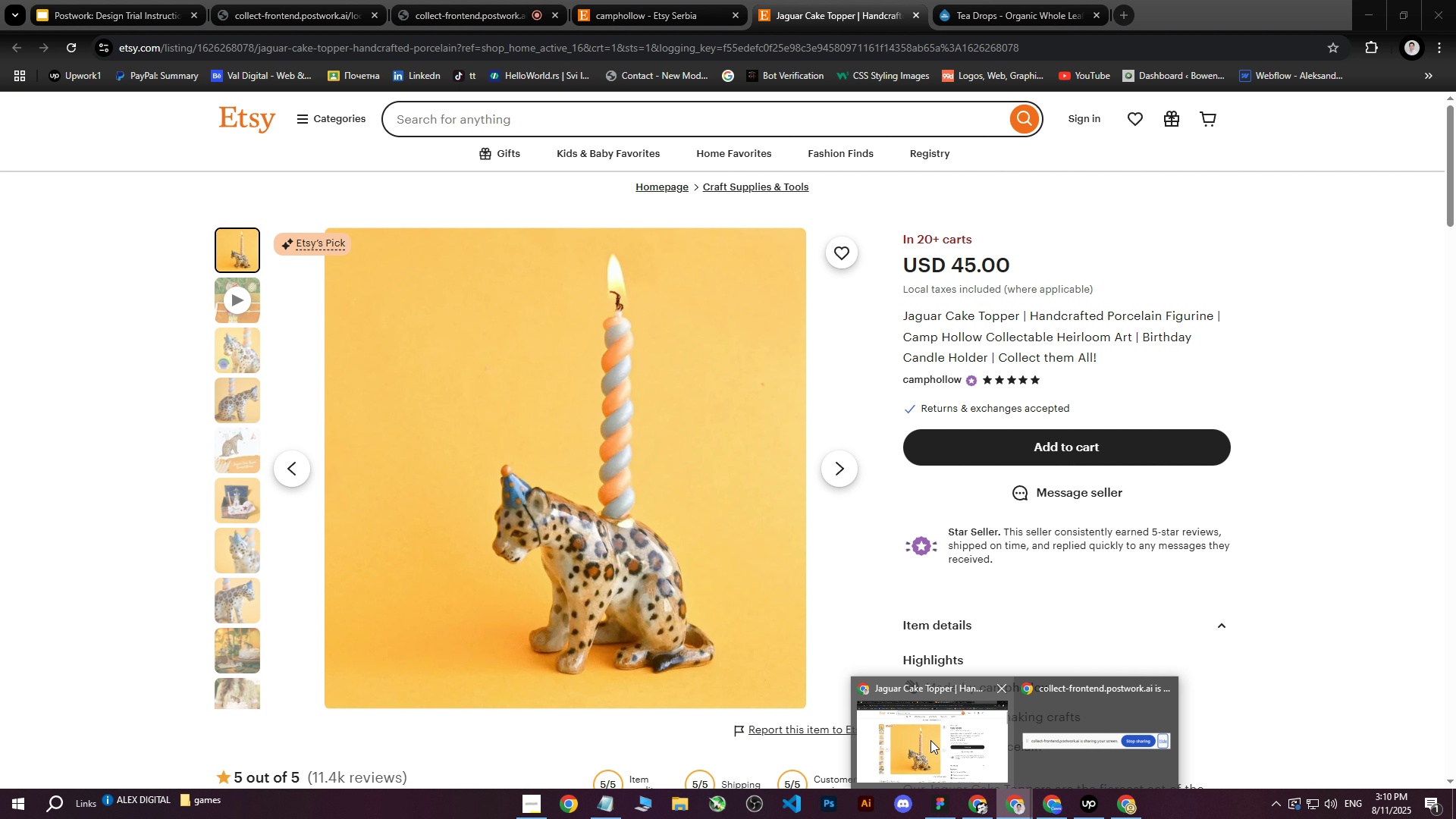 
left_click([930, 740])
 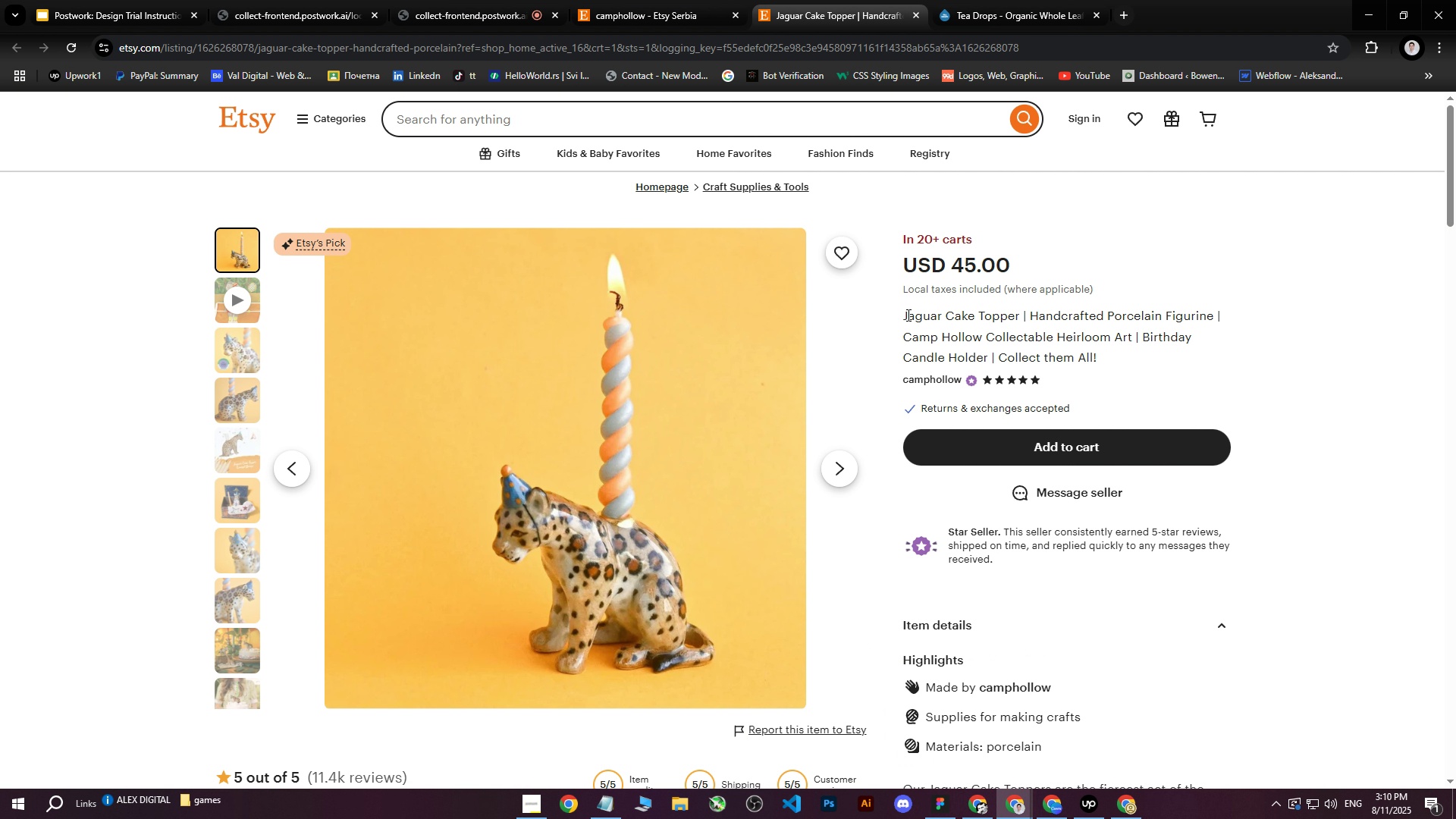 
left_click_drag(start_coordinate=[898, 317], to_coordinate=[1076, 310])
 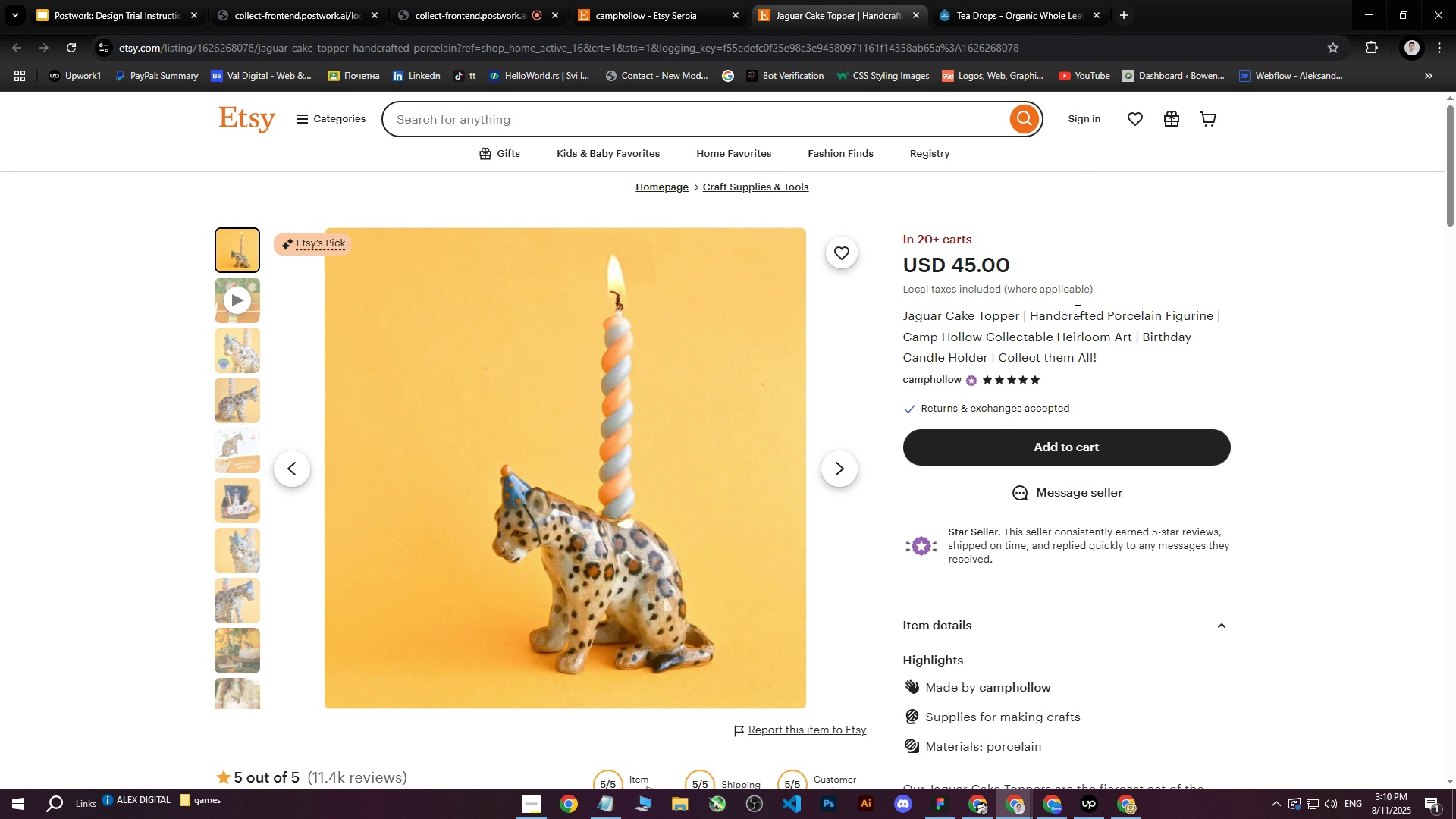 
left_click([1076, 310])
 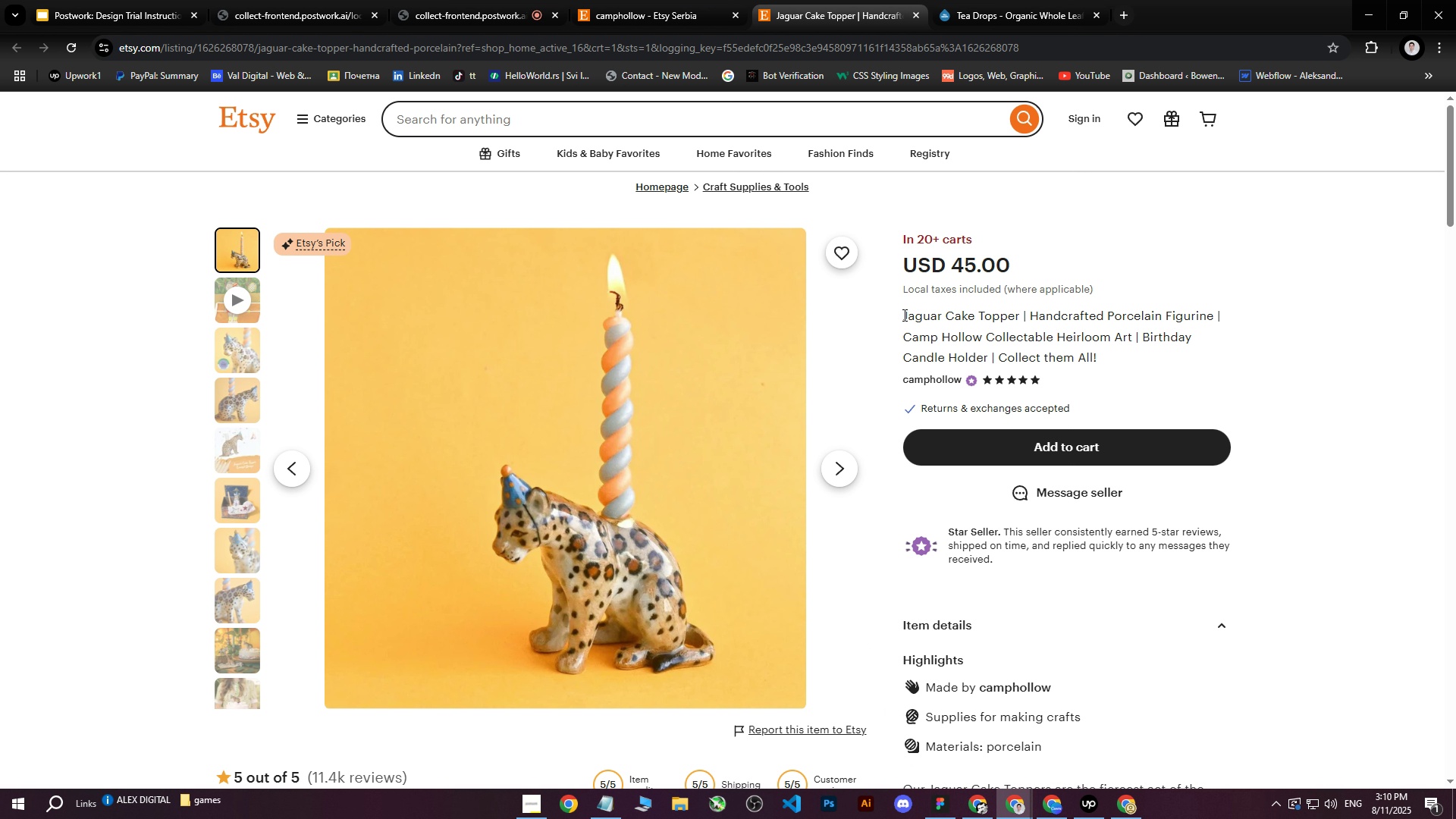 
left_click_drag(start_coordinate=[905, 315], to_coordinate=[1215, 307])
 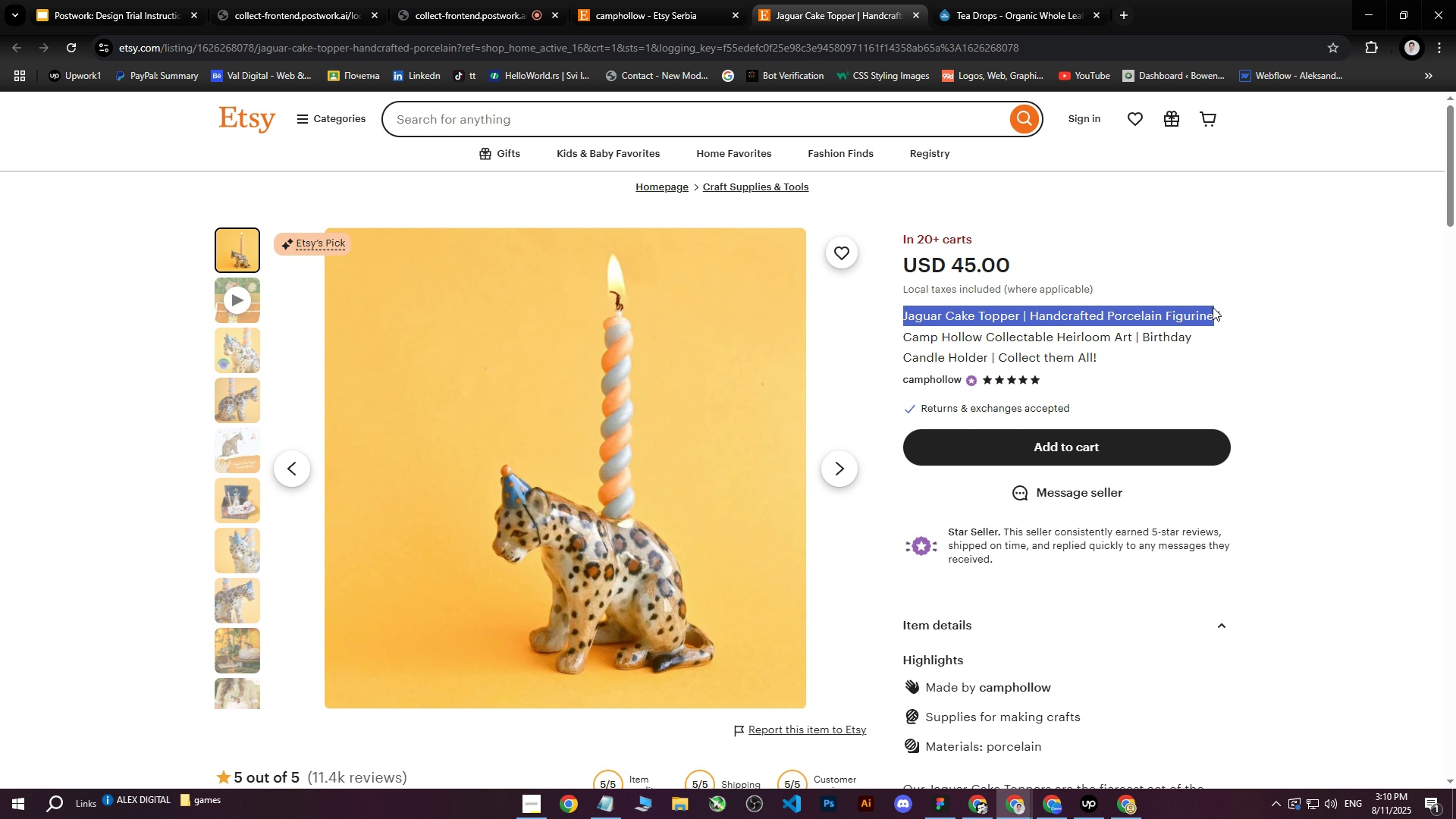 
key(Control+C)
 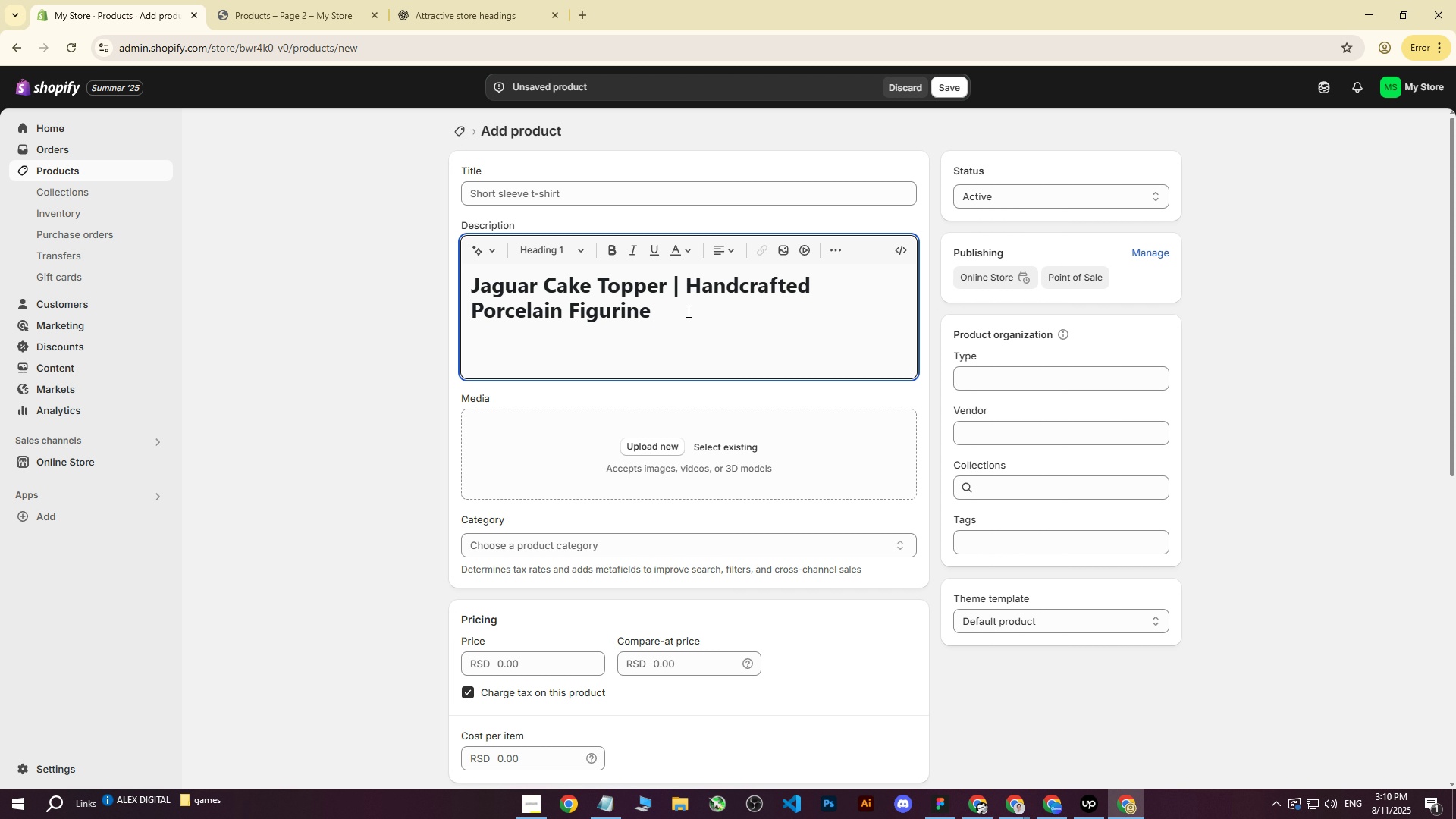 
left_click([551, 332])
 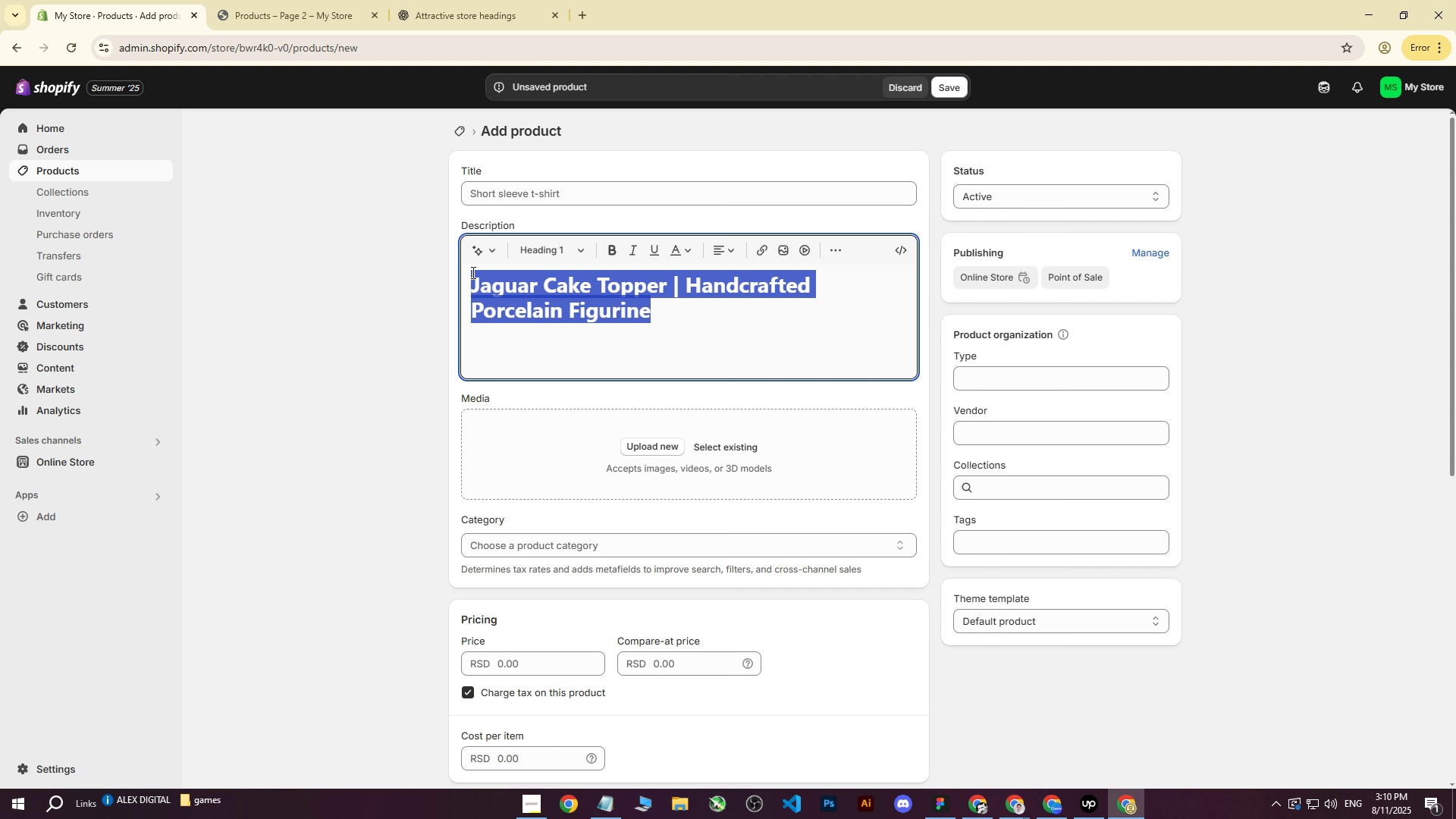 
key(Control+ControlLeft)
 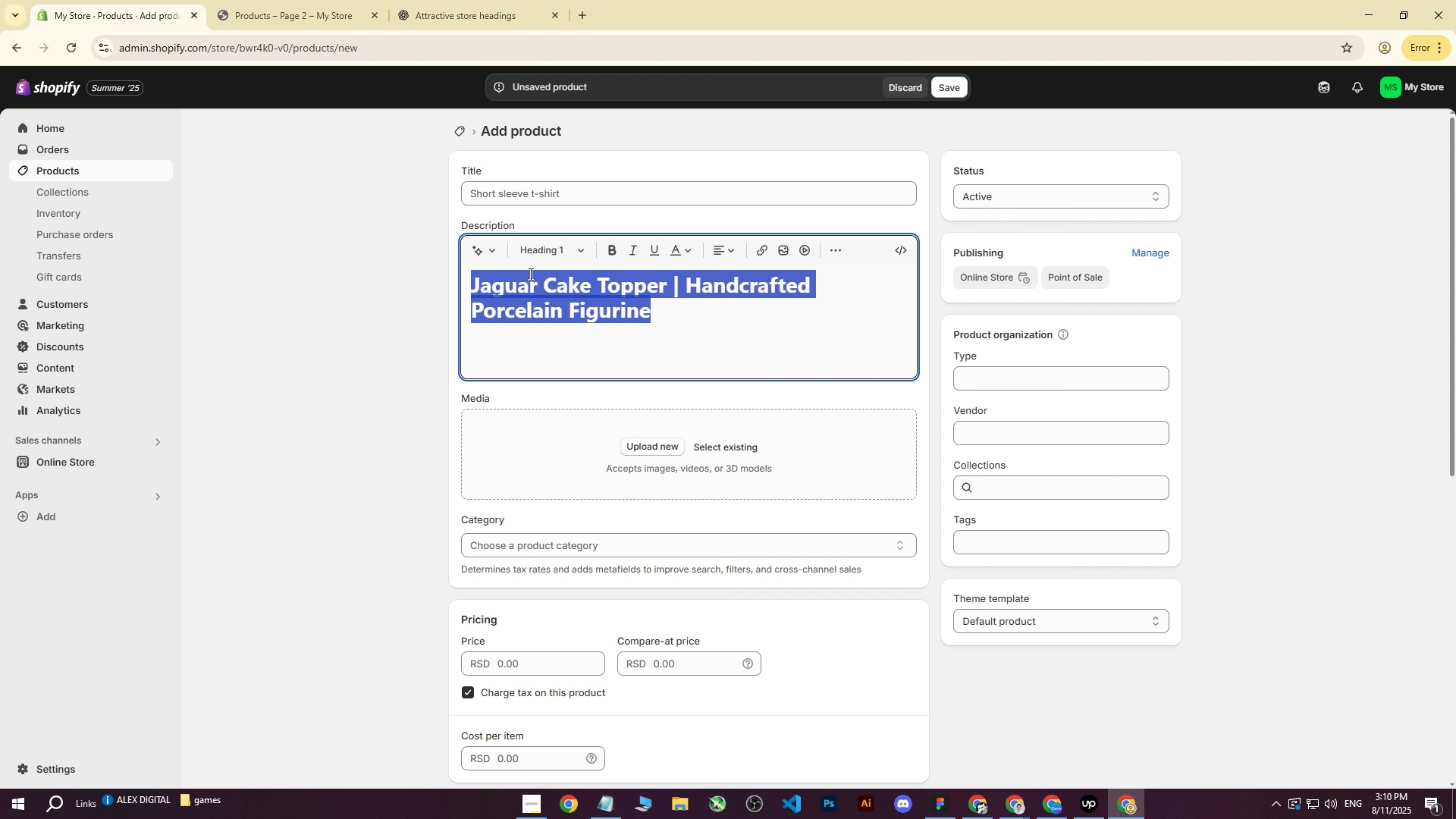 
key(Control+V)
 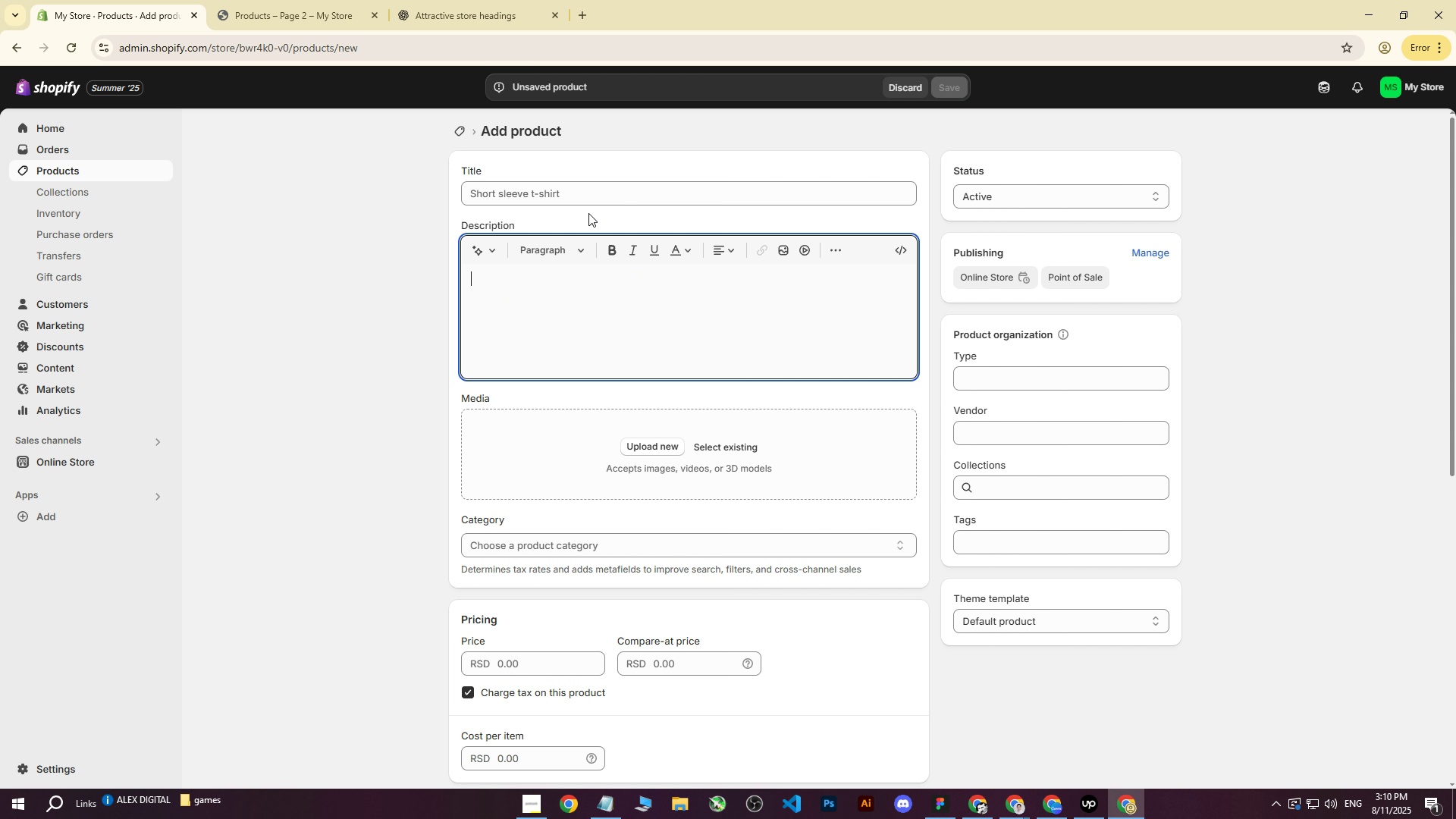 
left_click_drag(start_coordinate=[689, 311], to_coordinate=[417, 271])
 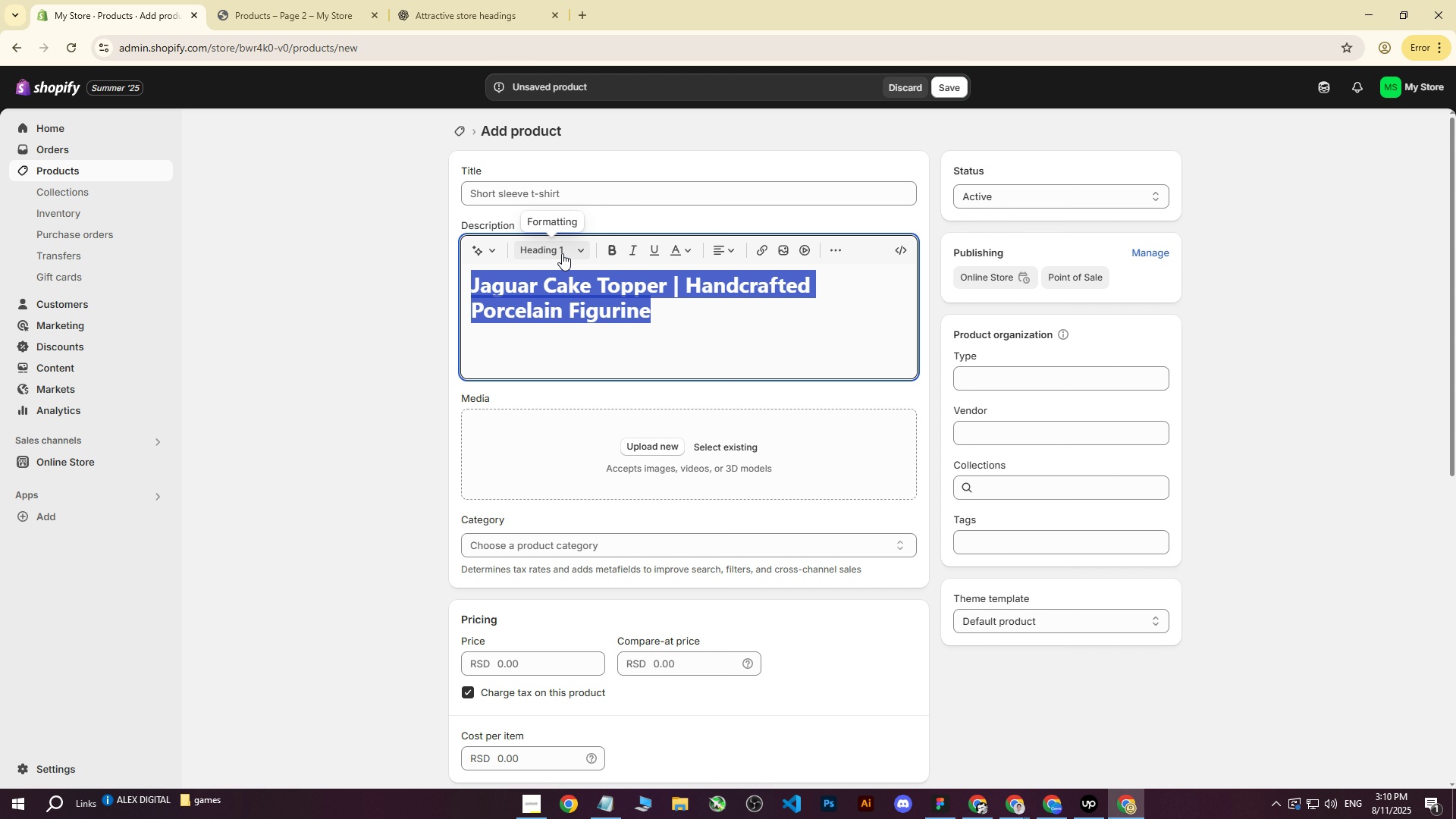 
key(Backspace)
 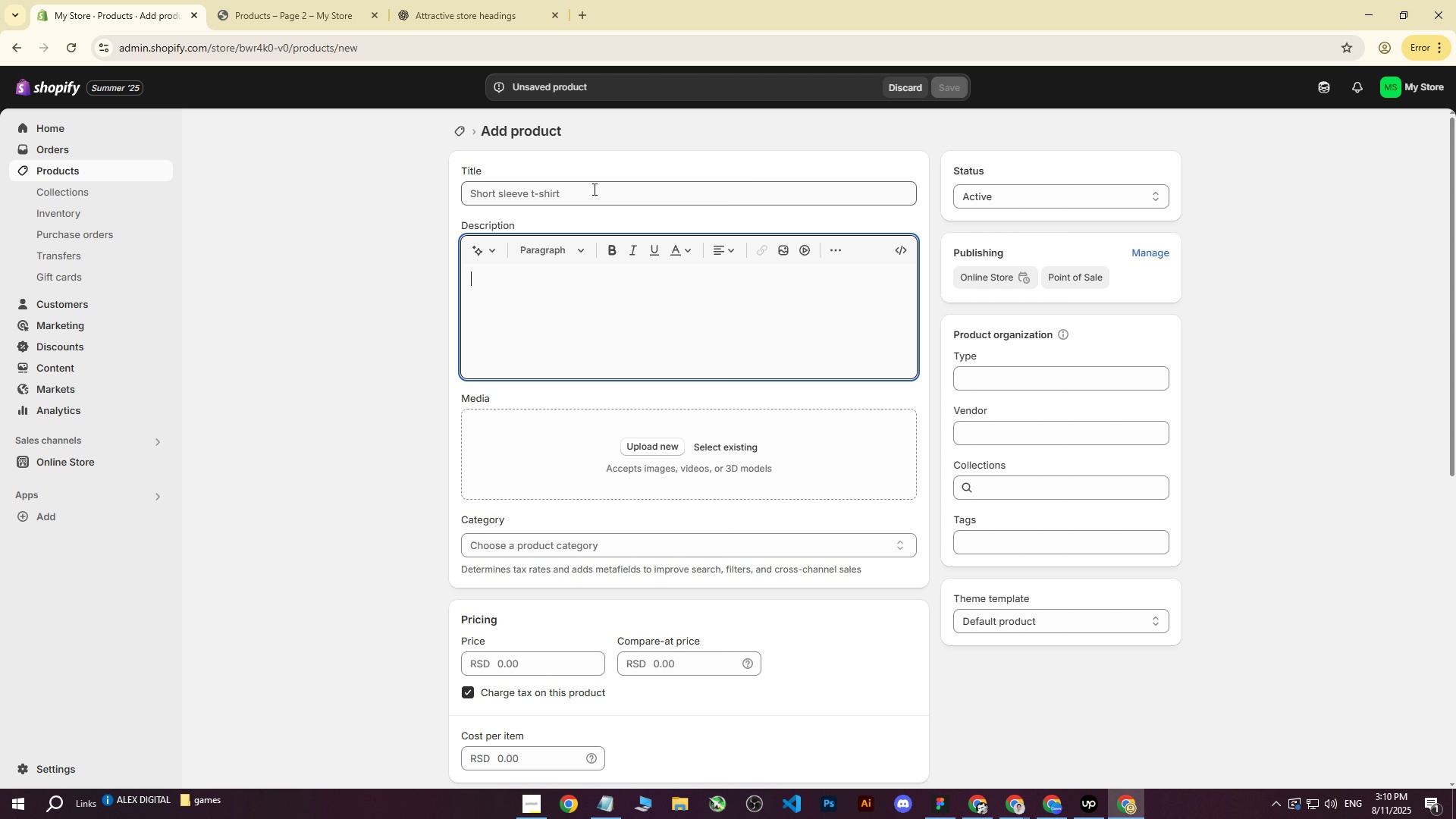 
left_click([593, 188])
 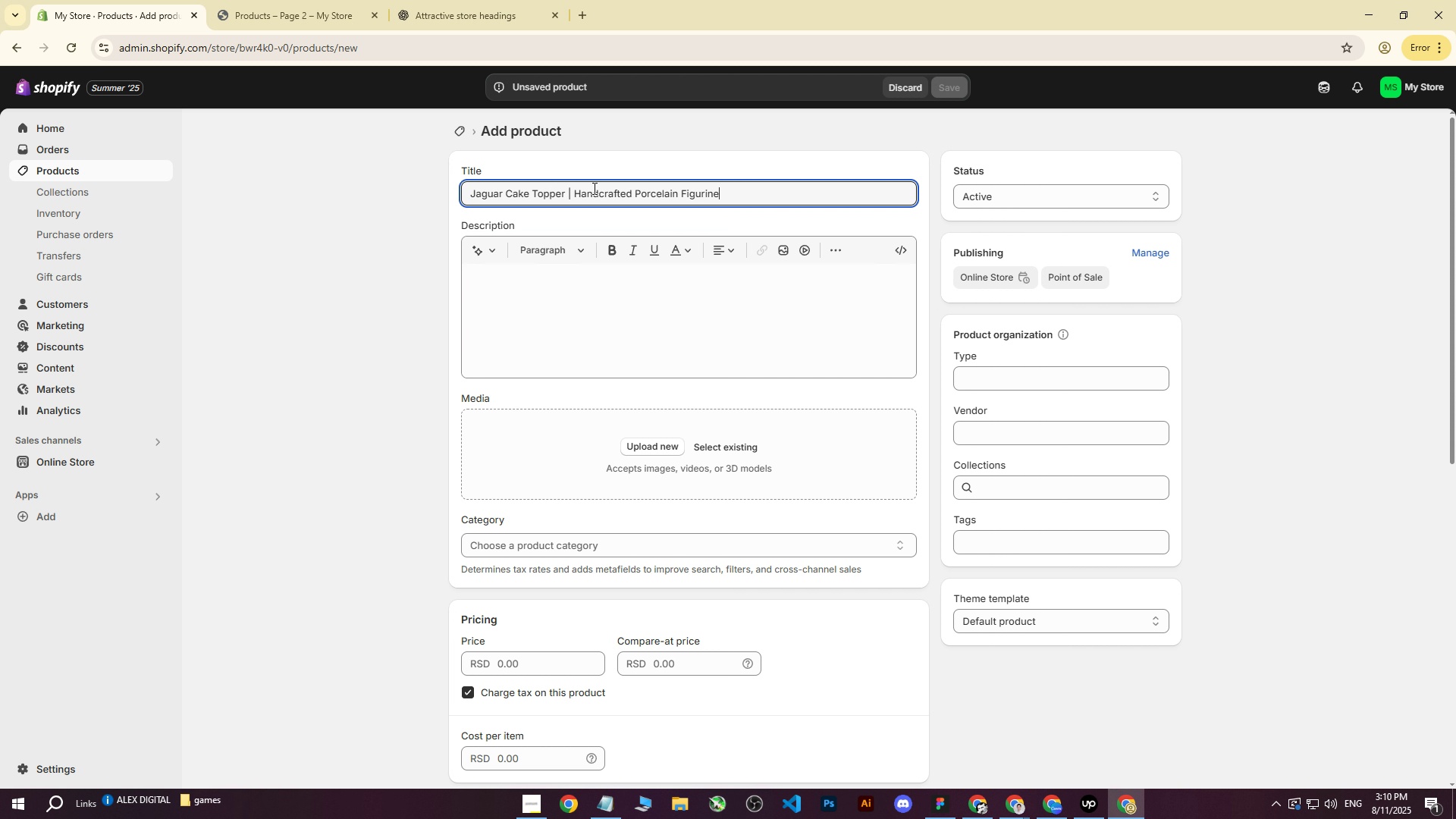 
key(Control+ControlLeft)
 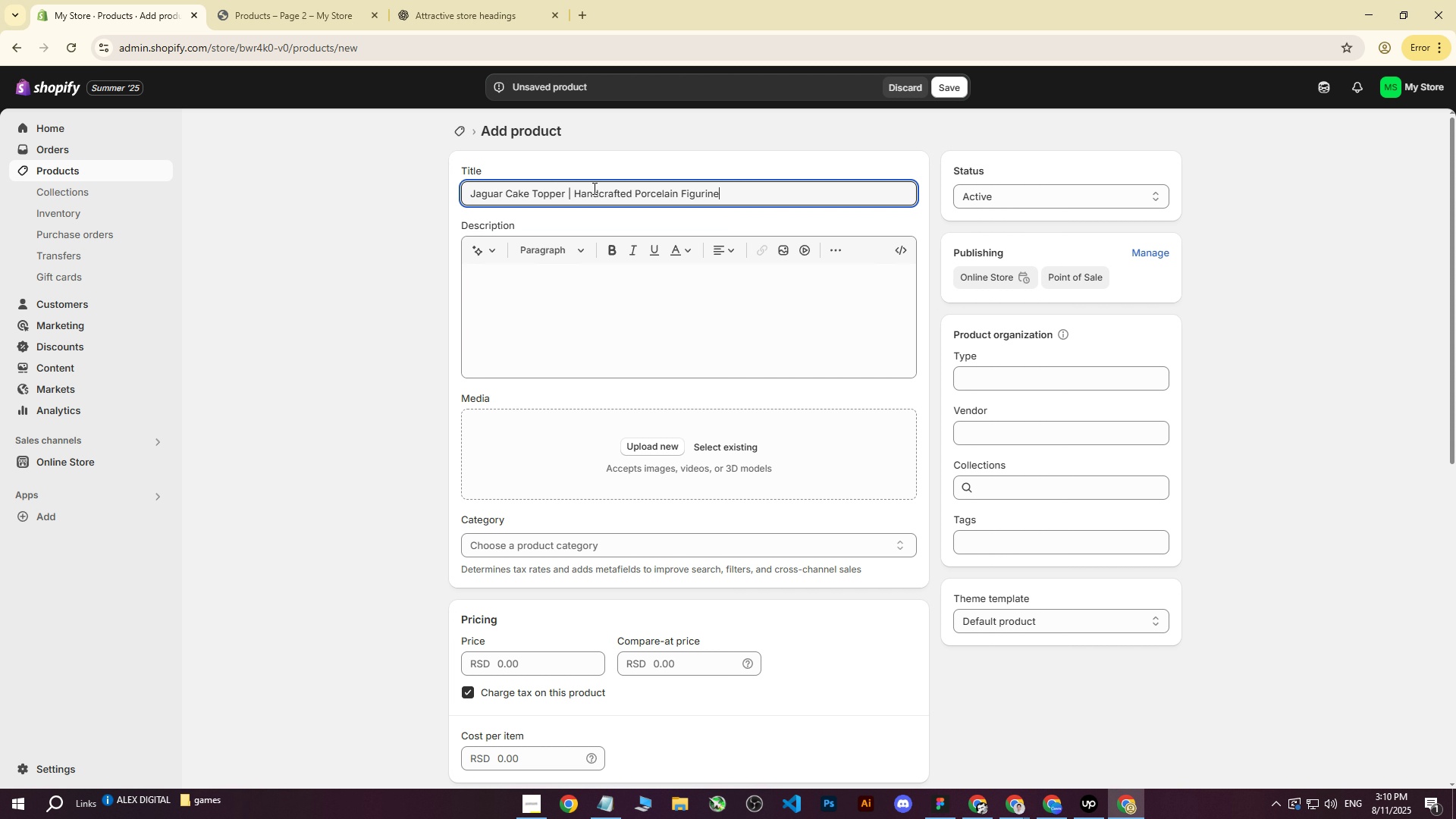 
key(Control+V)
 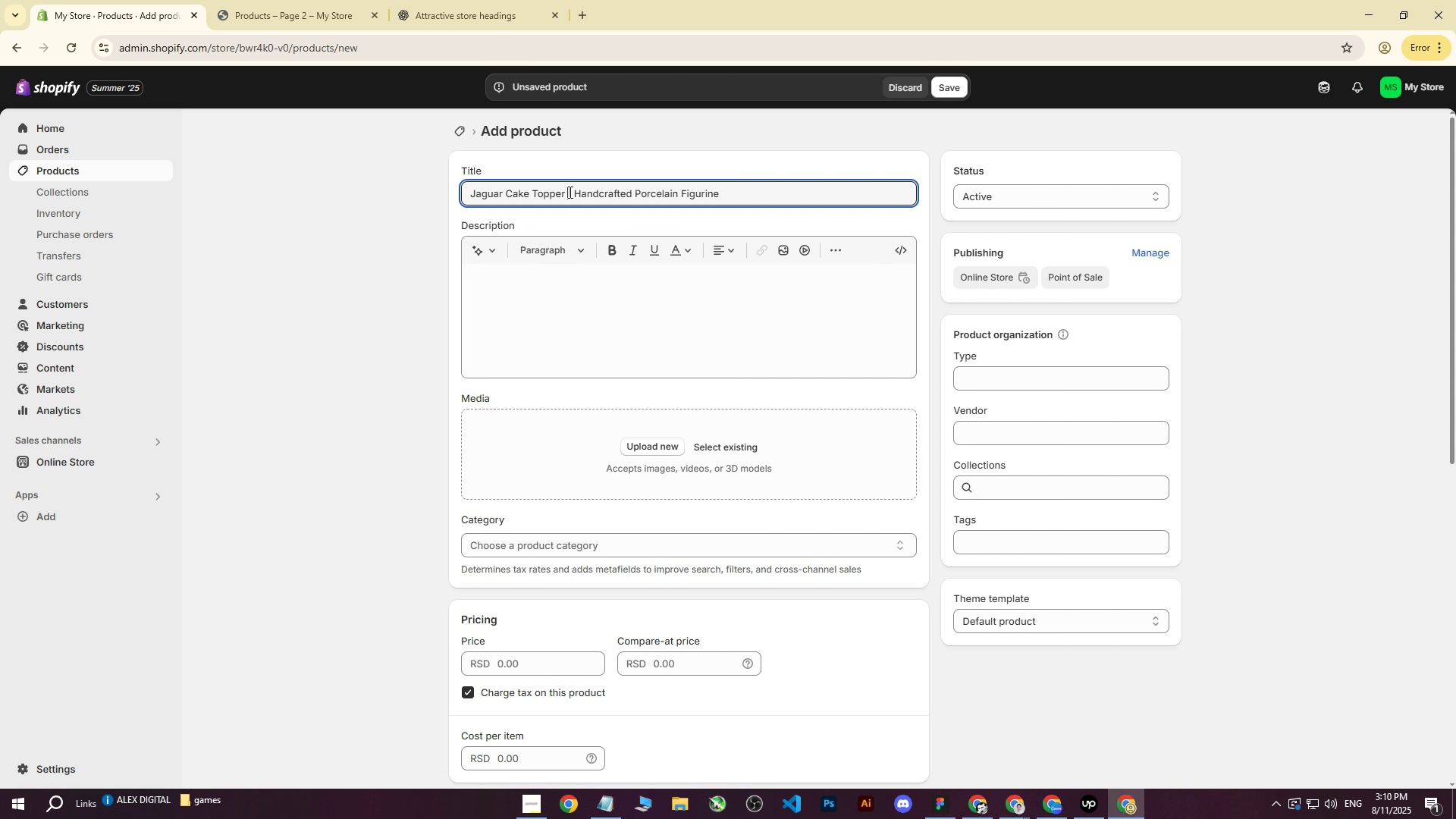 
key(Control+ControlLeft)
 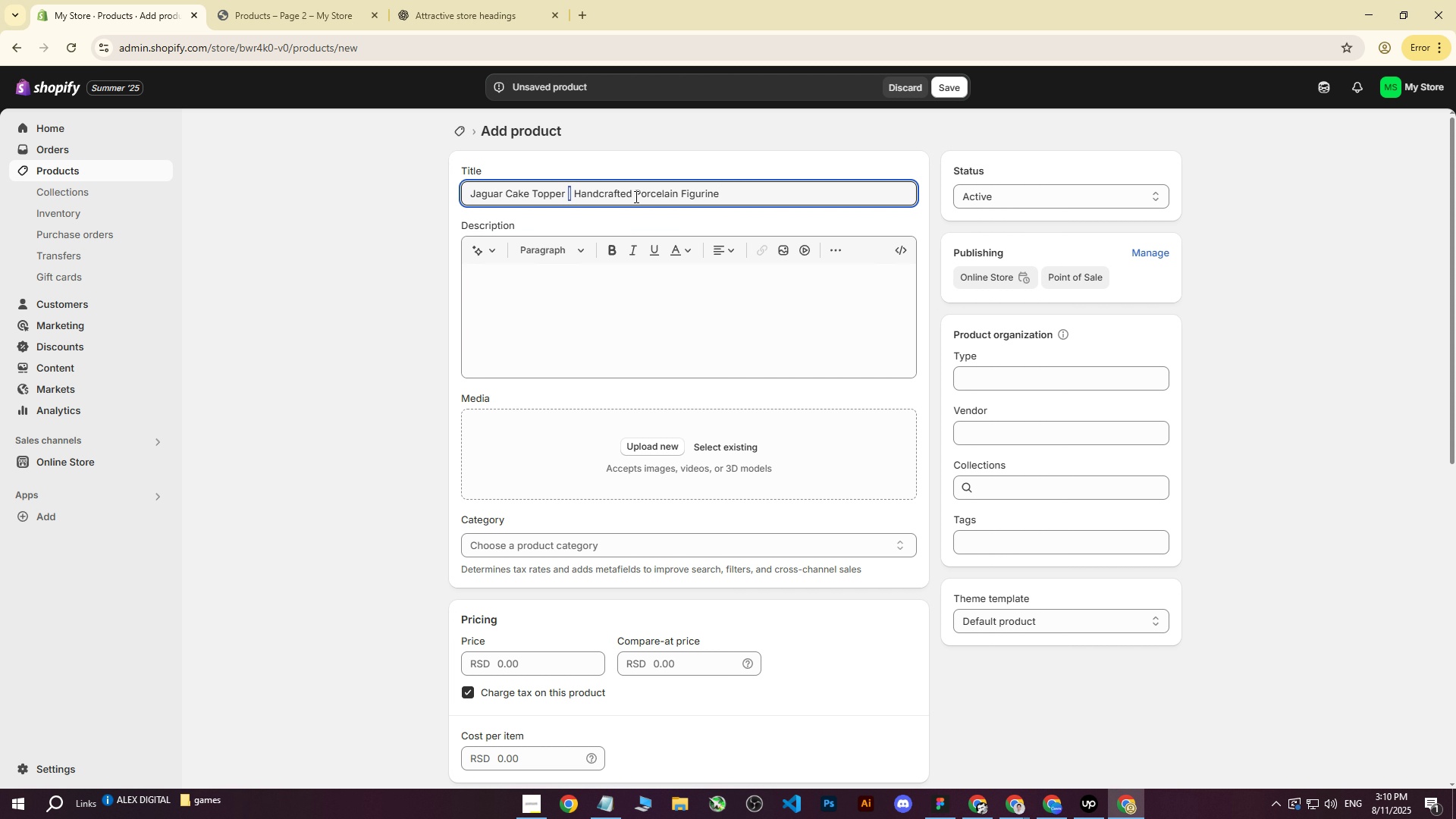 
key(Control+C)
 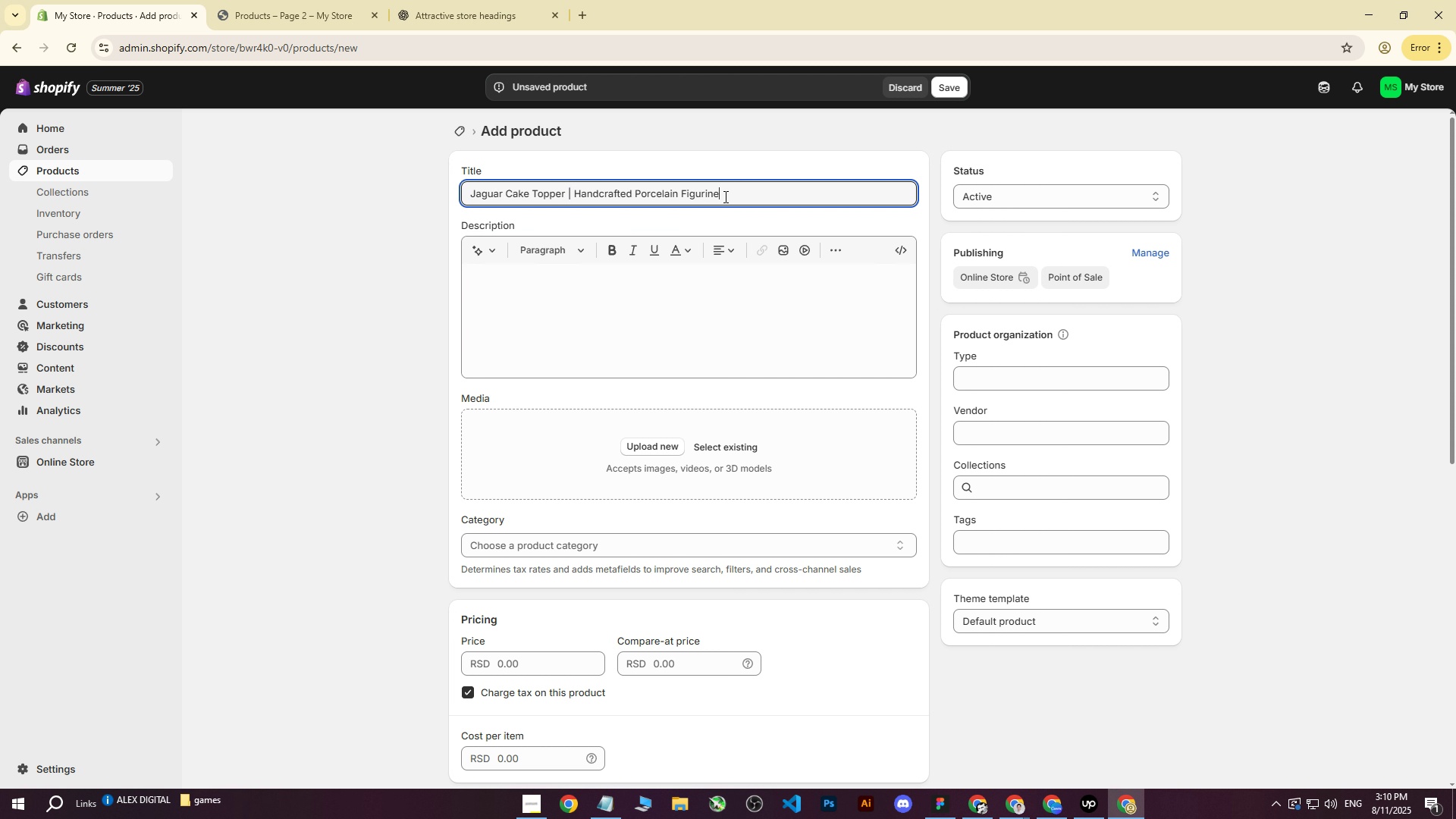 
key(Space)
 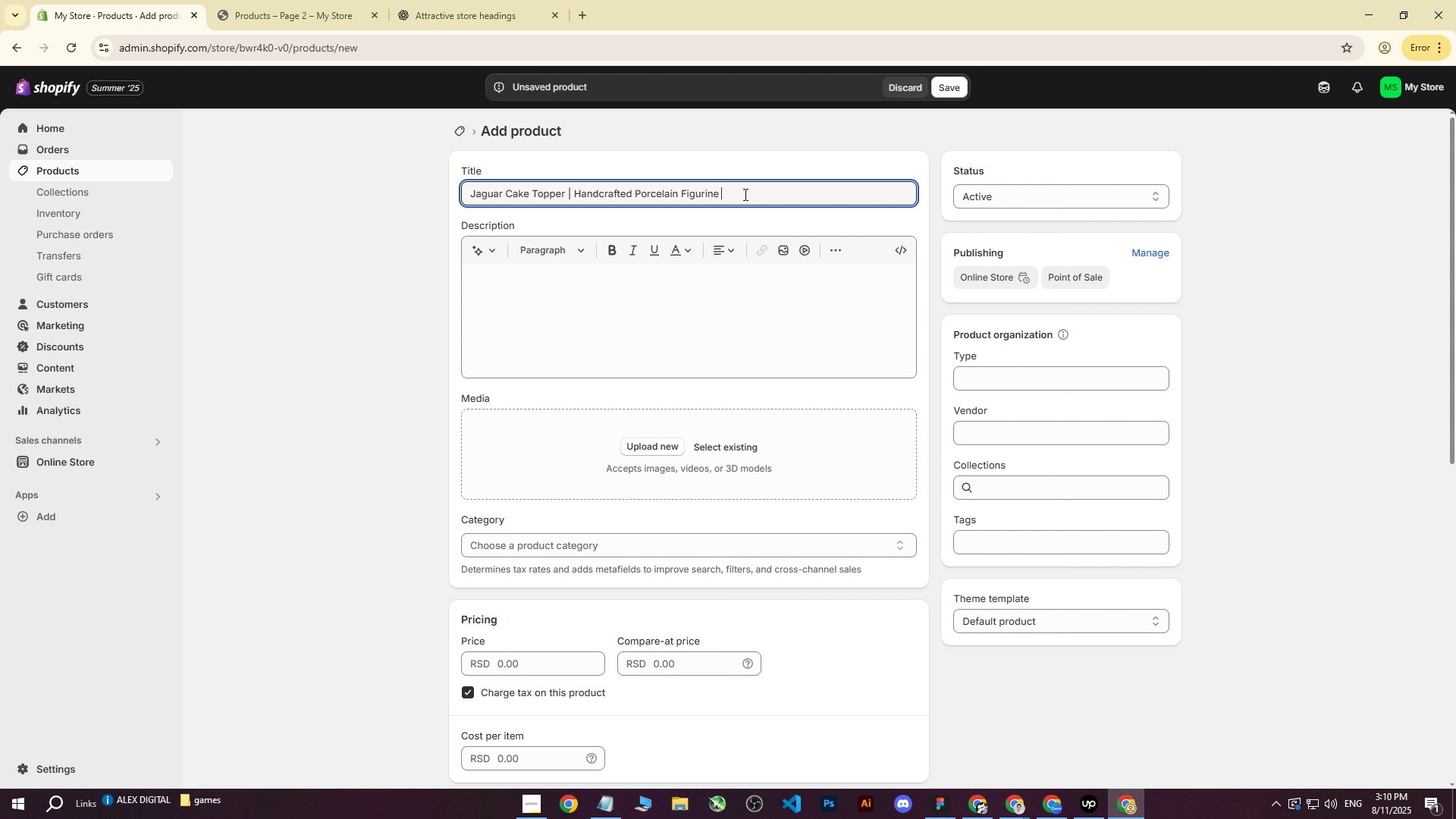 
key(Control+V)
 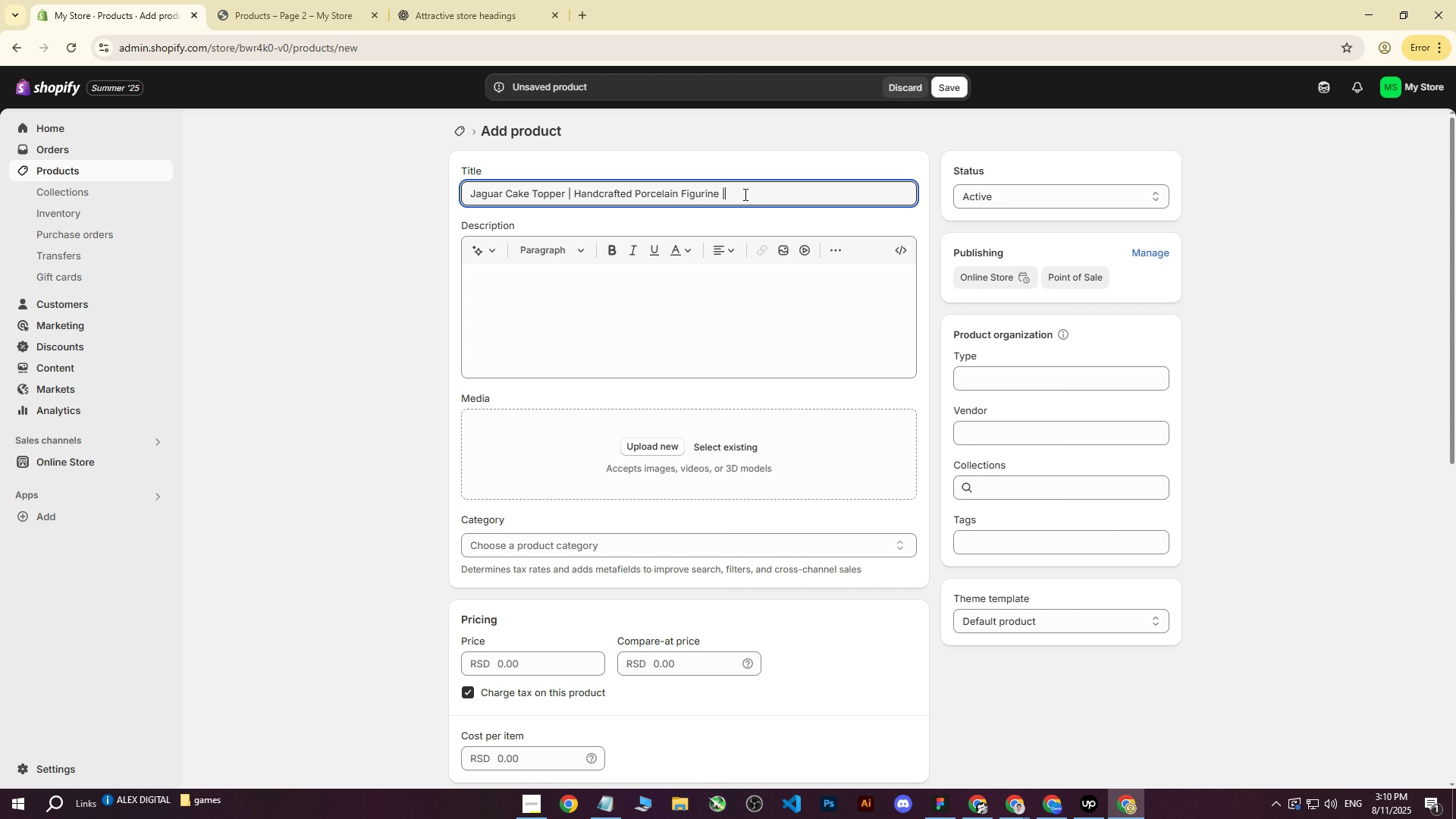 
type( Birthday Candle Holder)
 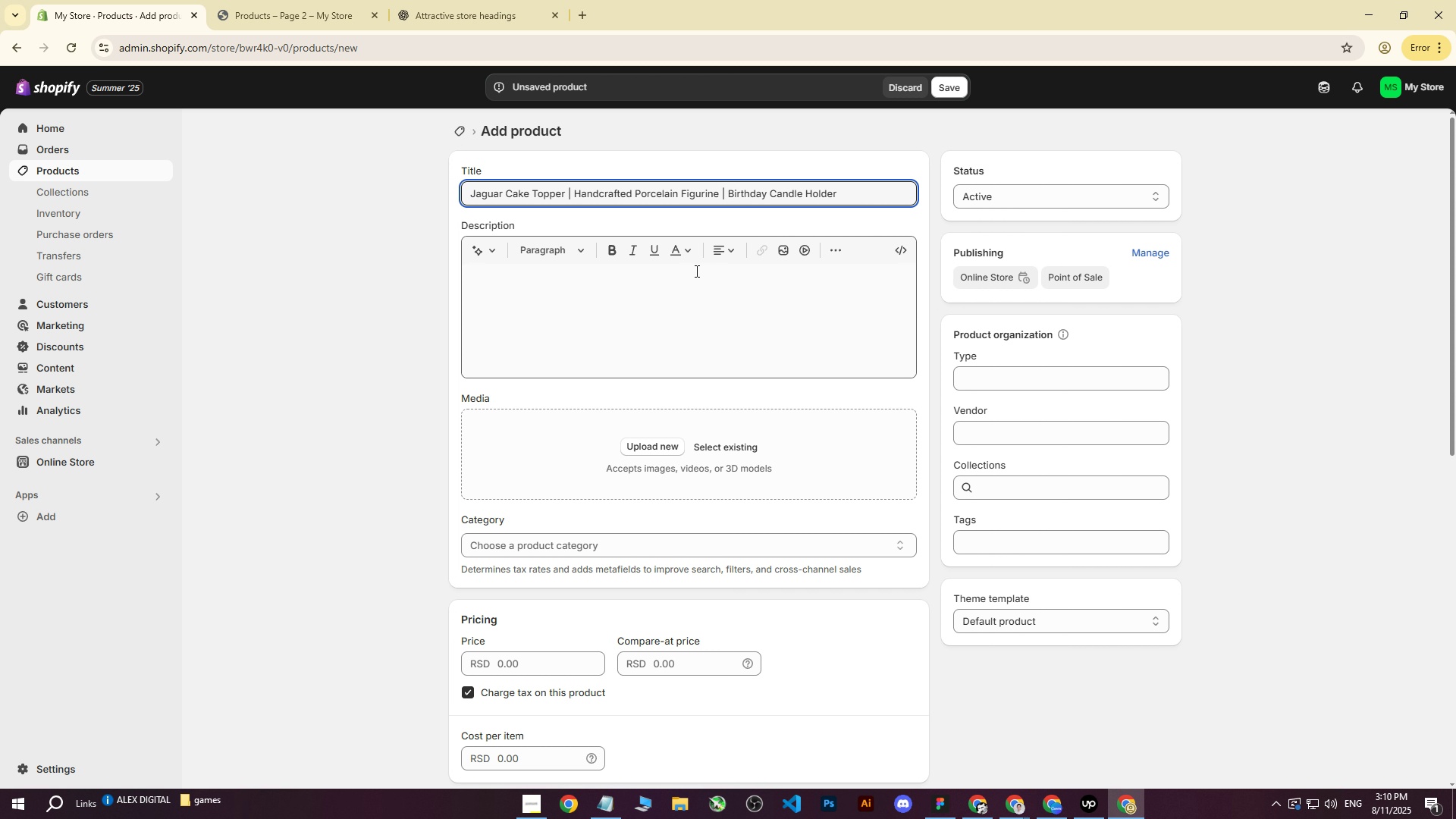 
left_click([641, 284])
 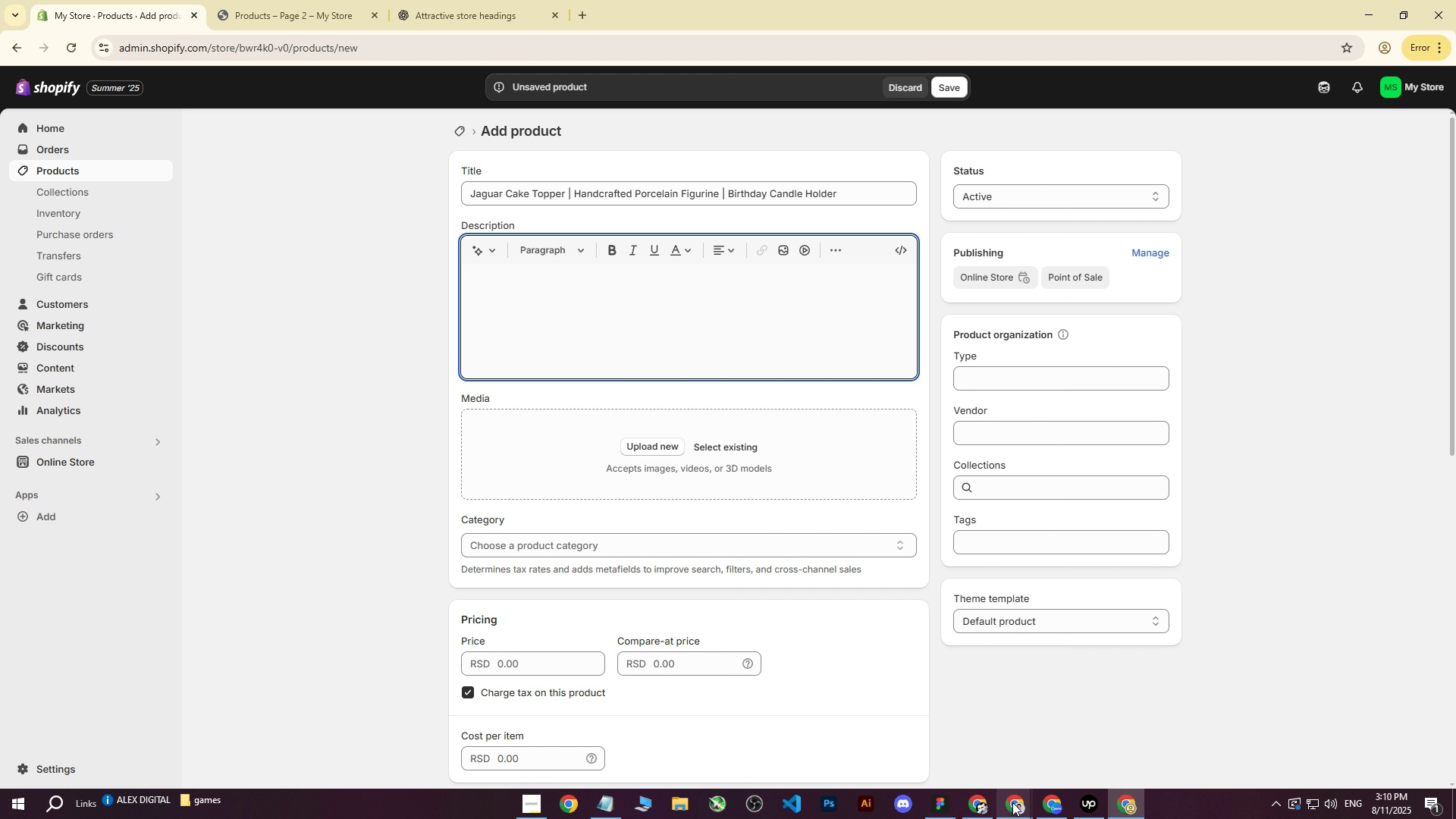 
left_click([1012, 802])
 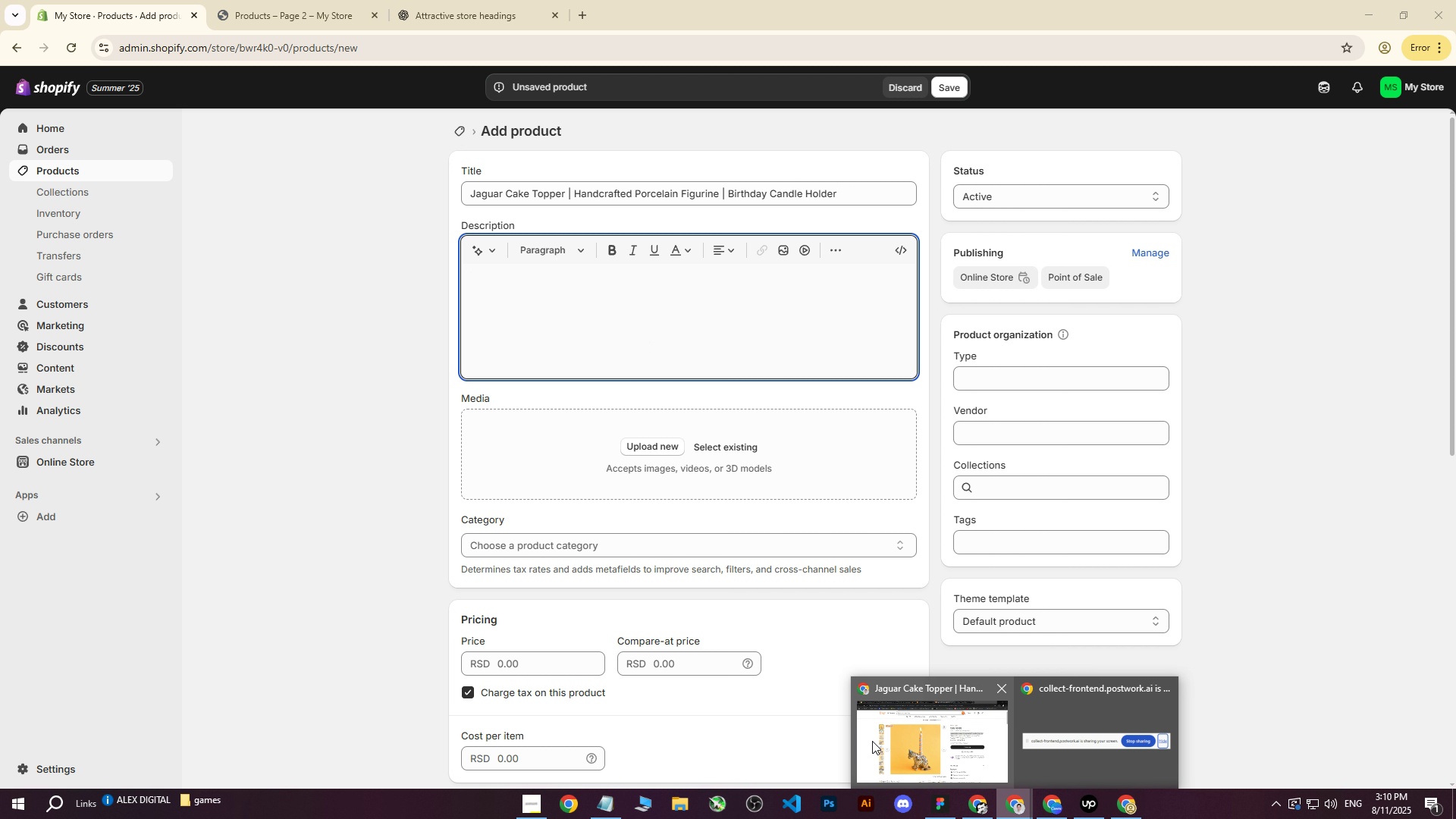 
left_click([872, 741])
 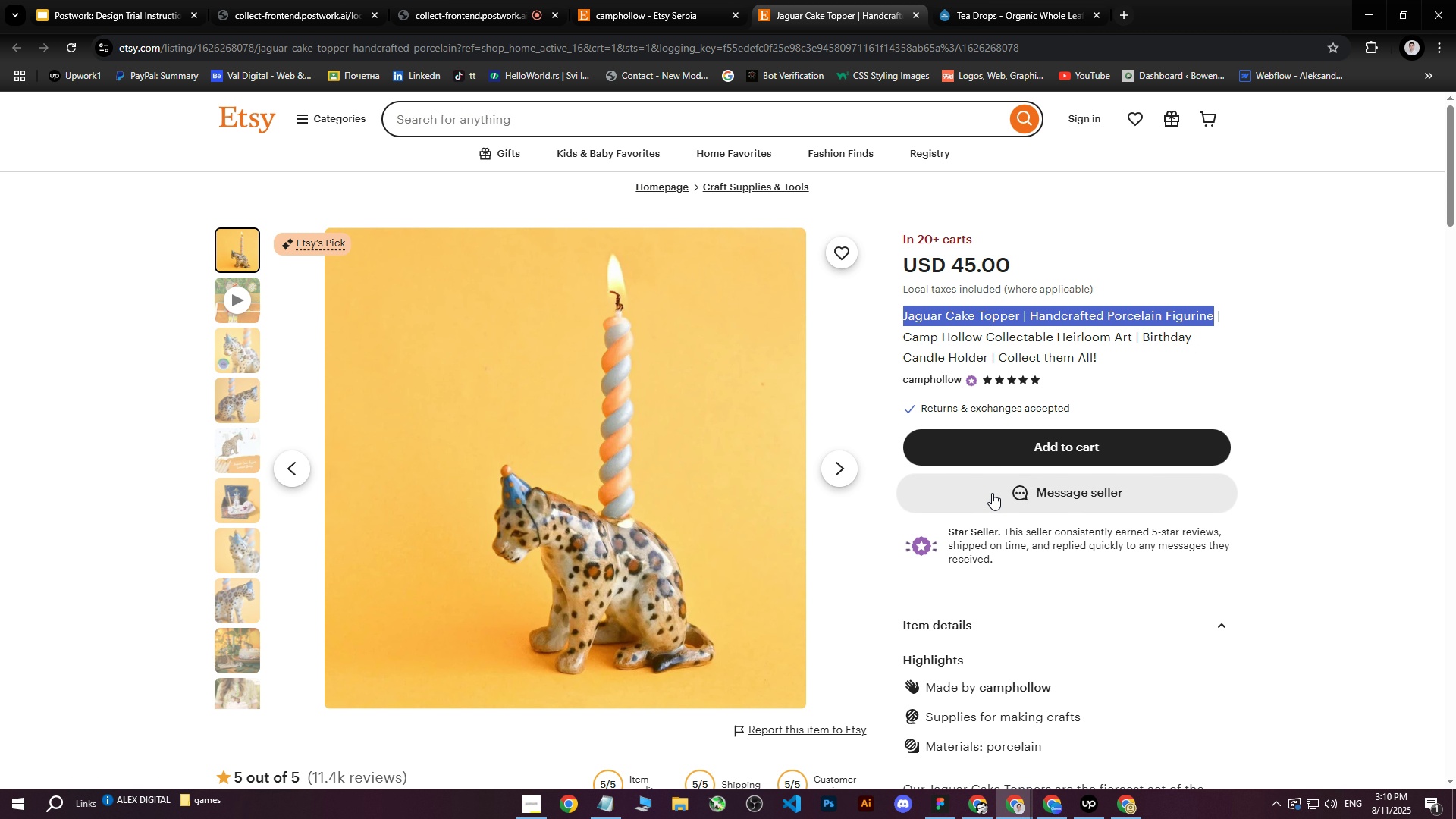 
scroll: coordinate [978, 569], scroll_direction: down, amount: 4.0
 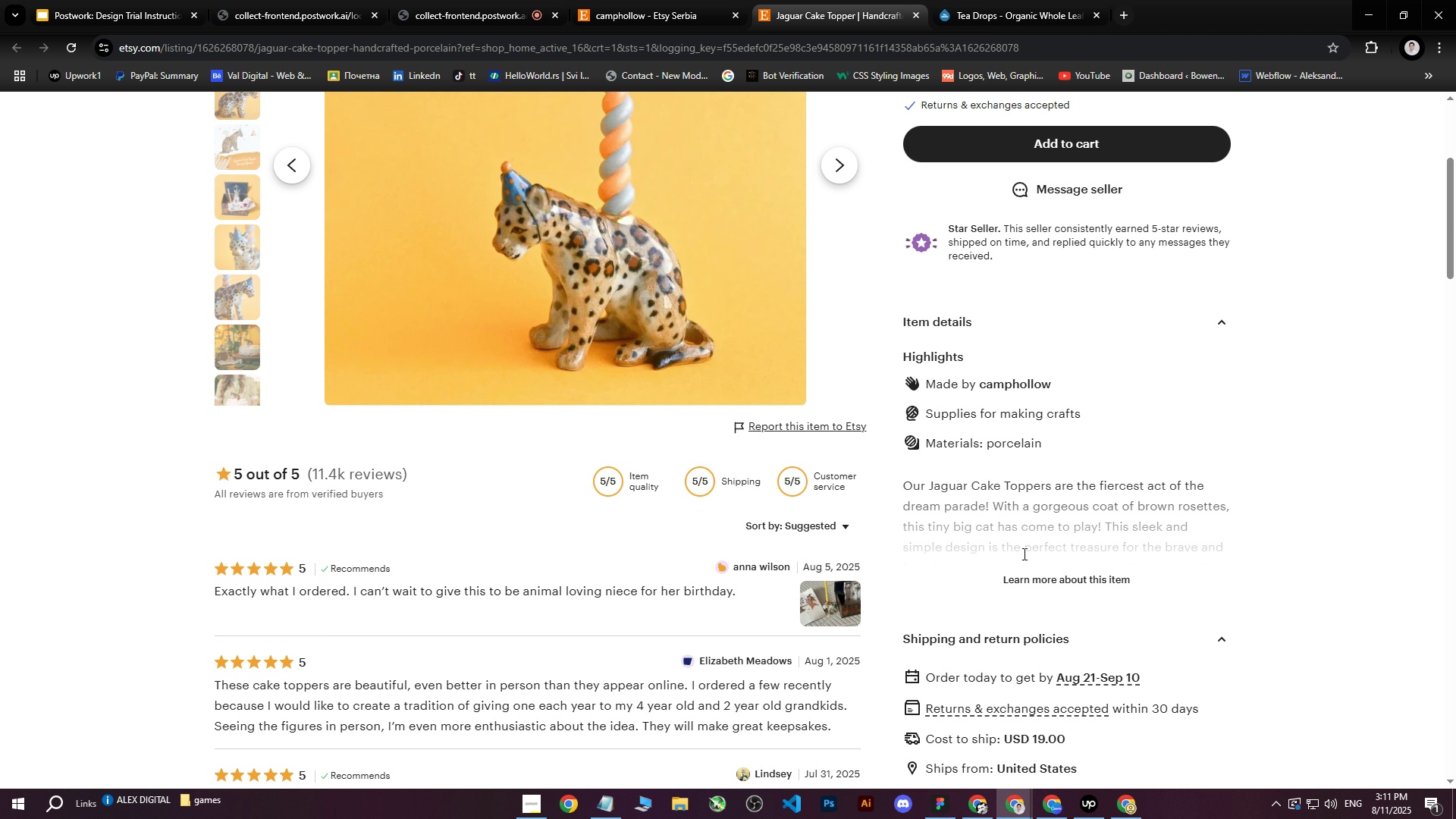 
left_click([1025, 578])
 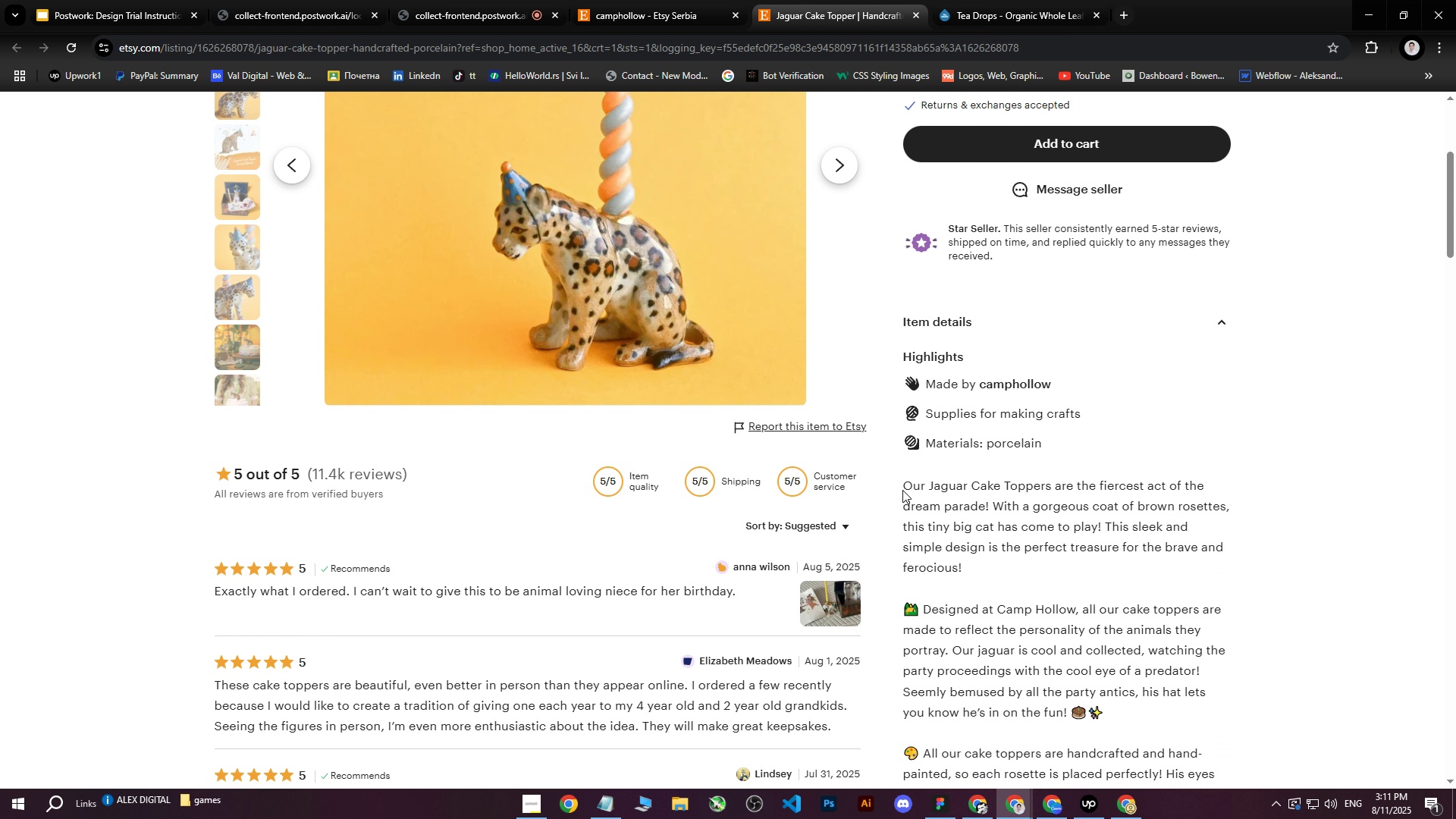 
left_click_drag(start_coordinate=[905, 486], to_coordinate=[1075, 566])
 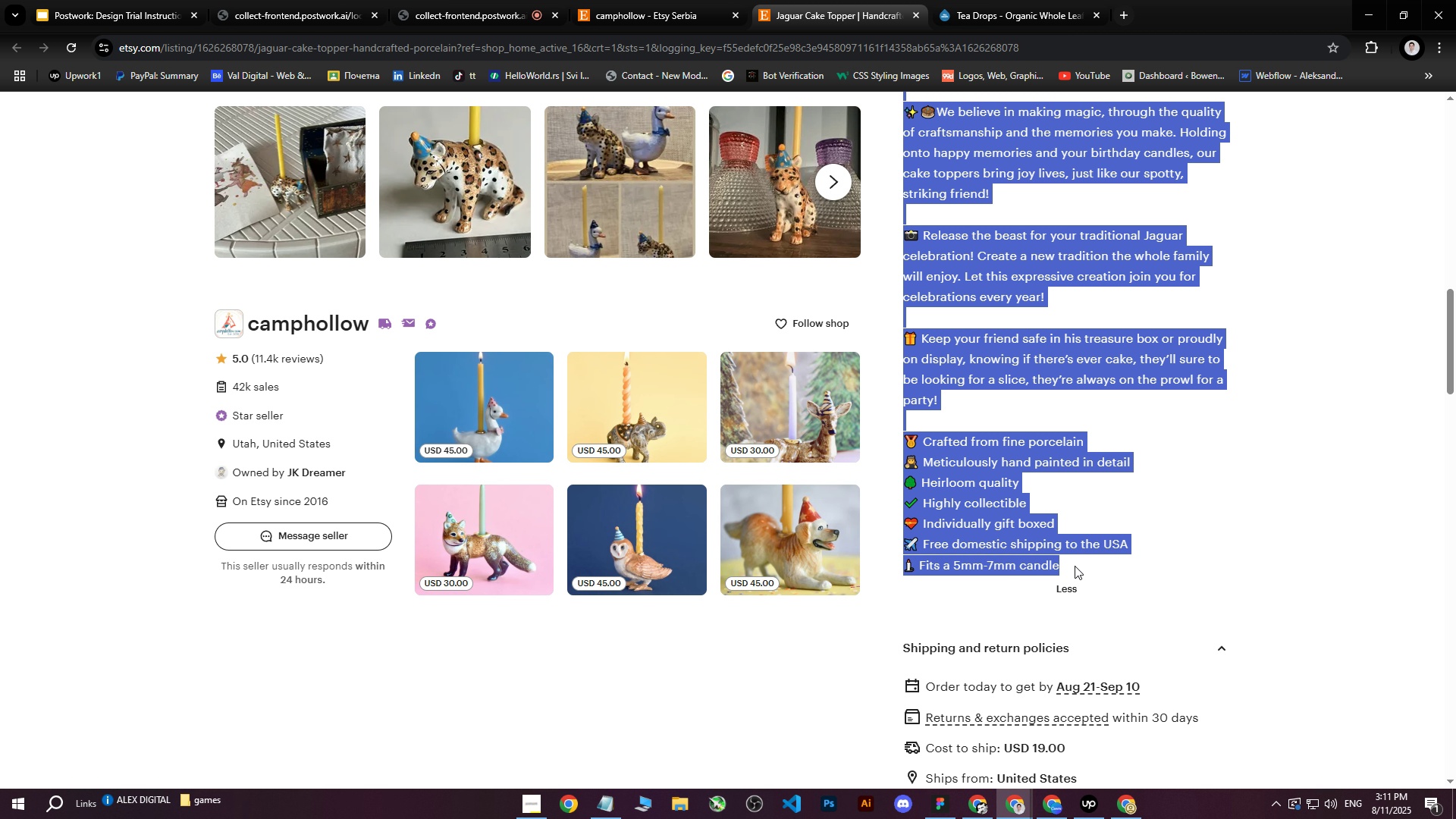 
scroll: coordinate [1119, 532], scroll_direction: down, amount: 12.0
 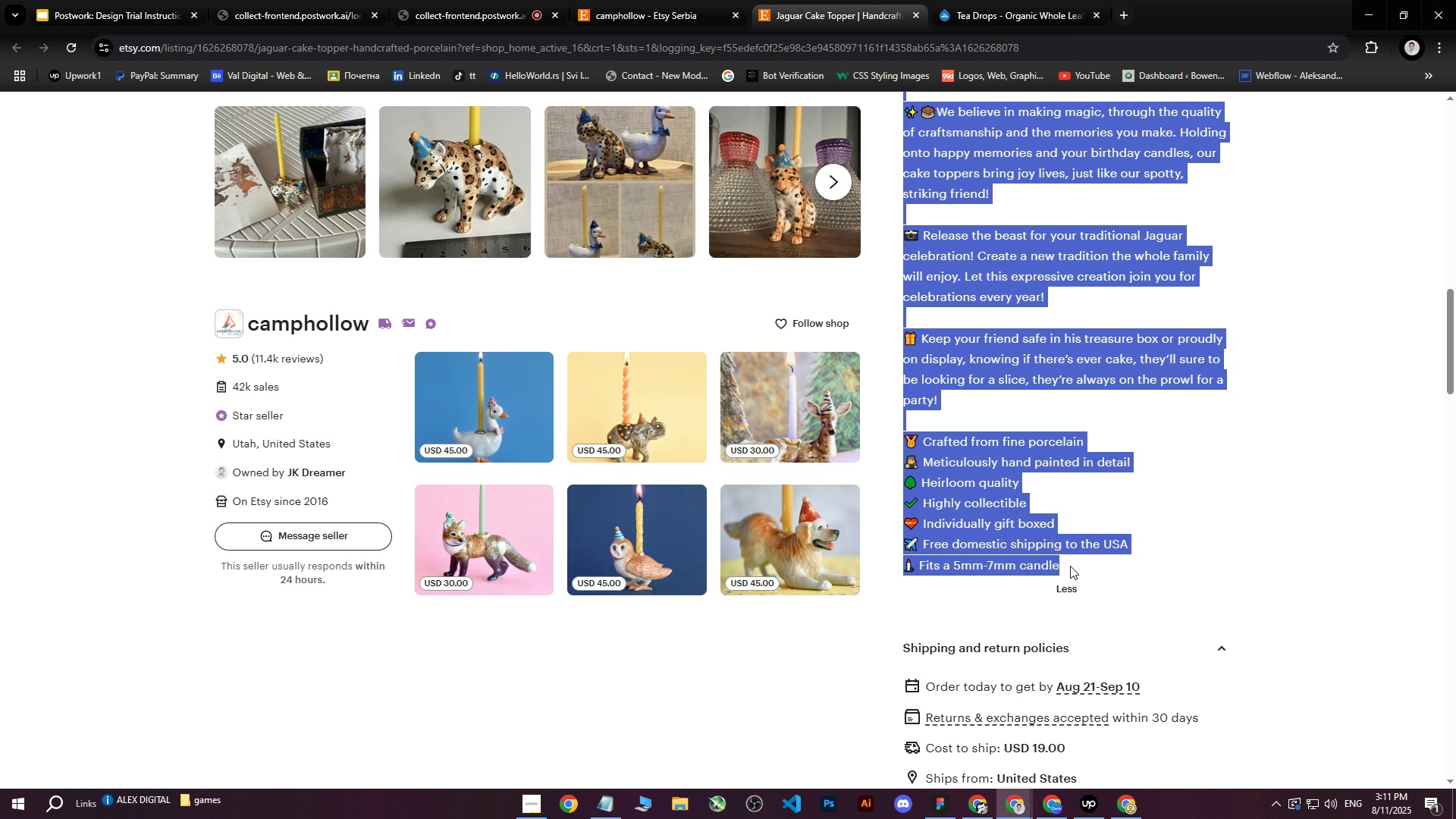 
key(Control+C)
 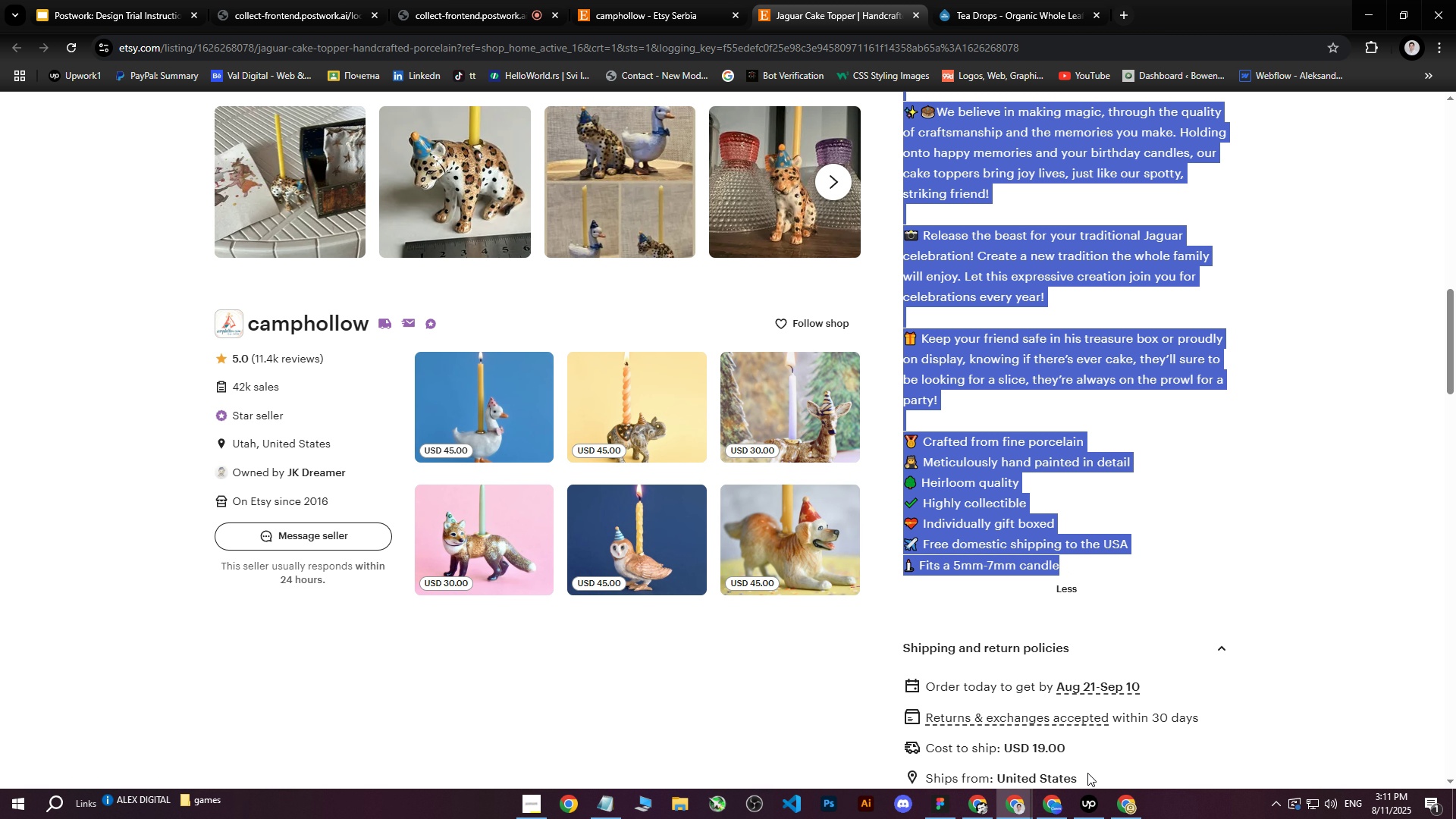 
left_click([1130, 804])
 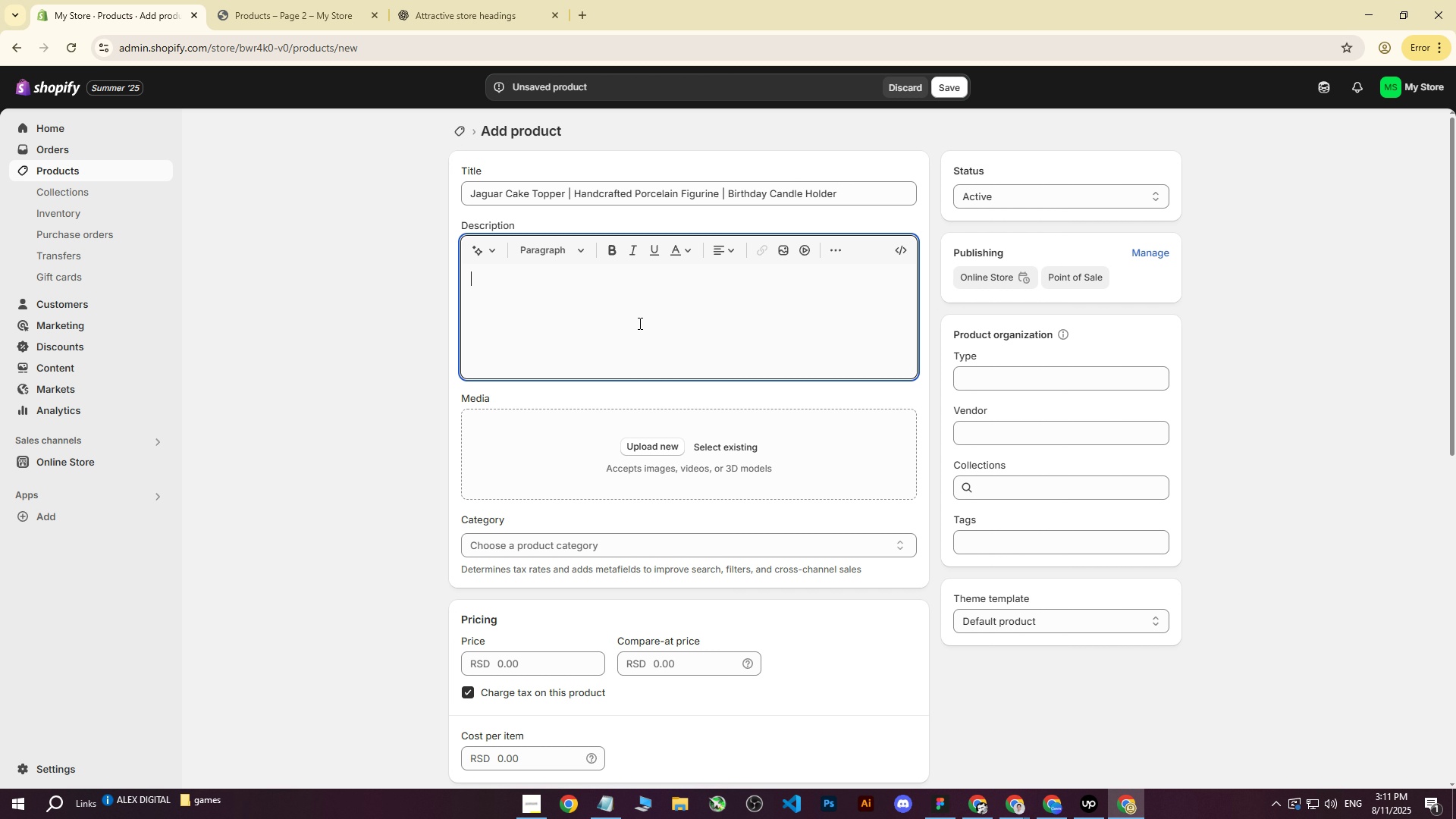 
left_click([632, 318])
 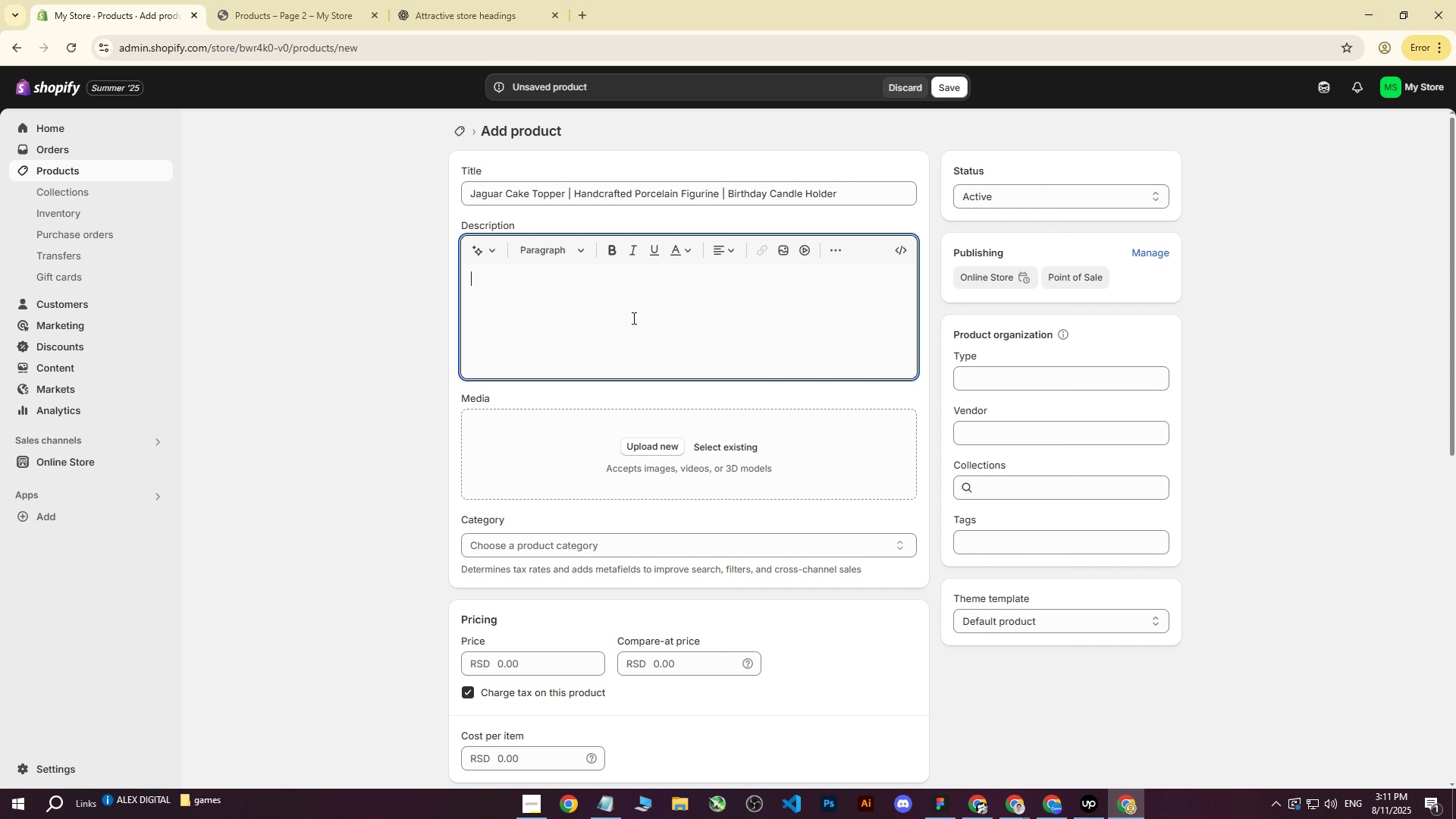 
key(Control+ControlLeft)
 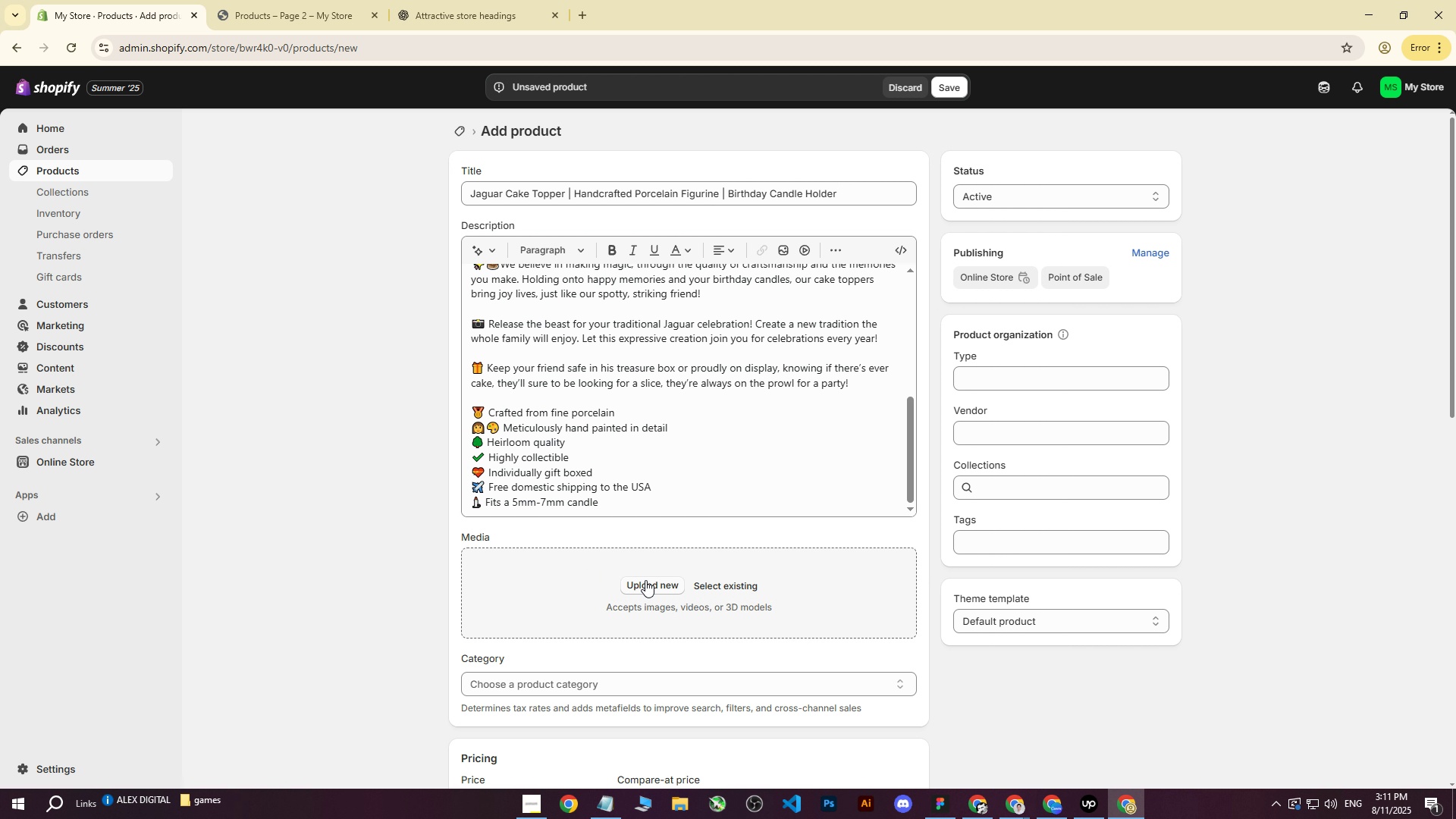 
key(Control+V)
 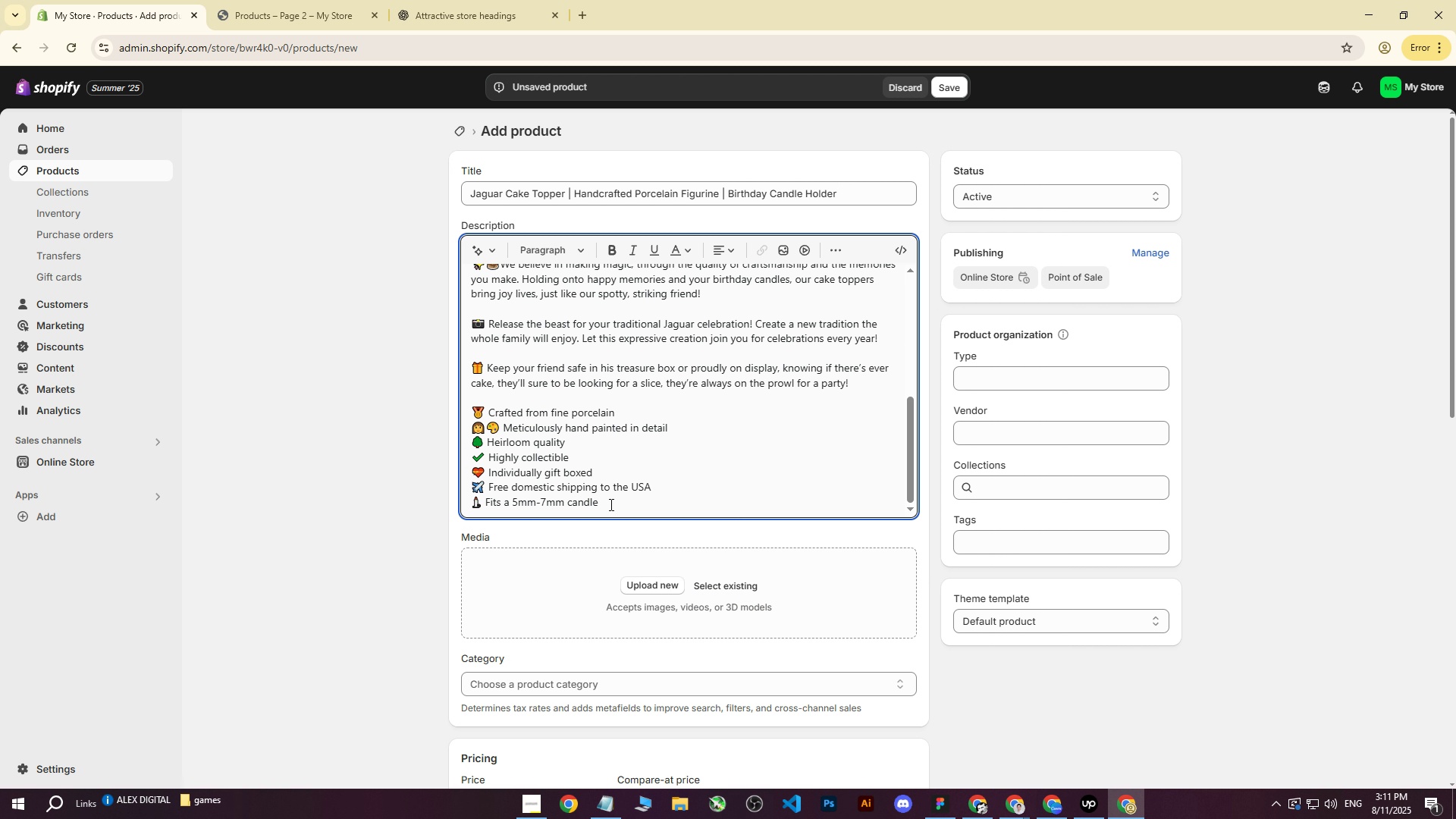 
left_click([309, 507])
 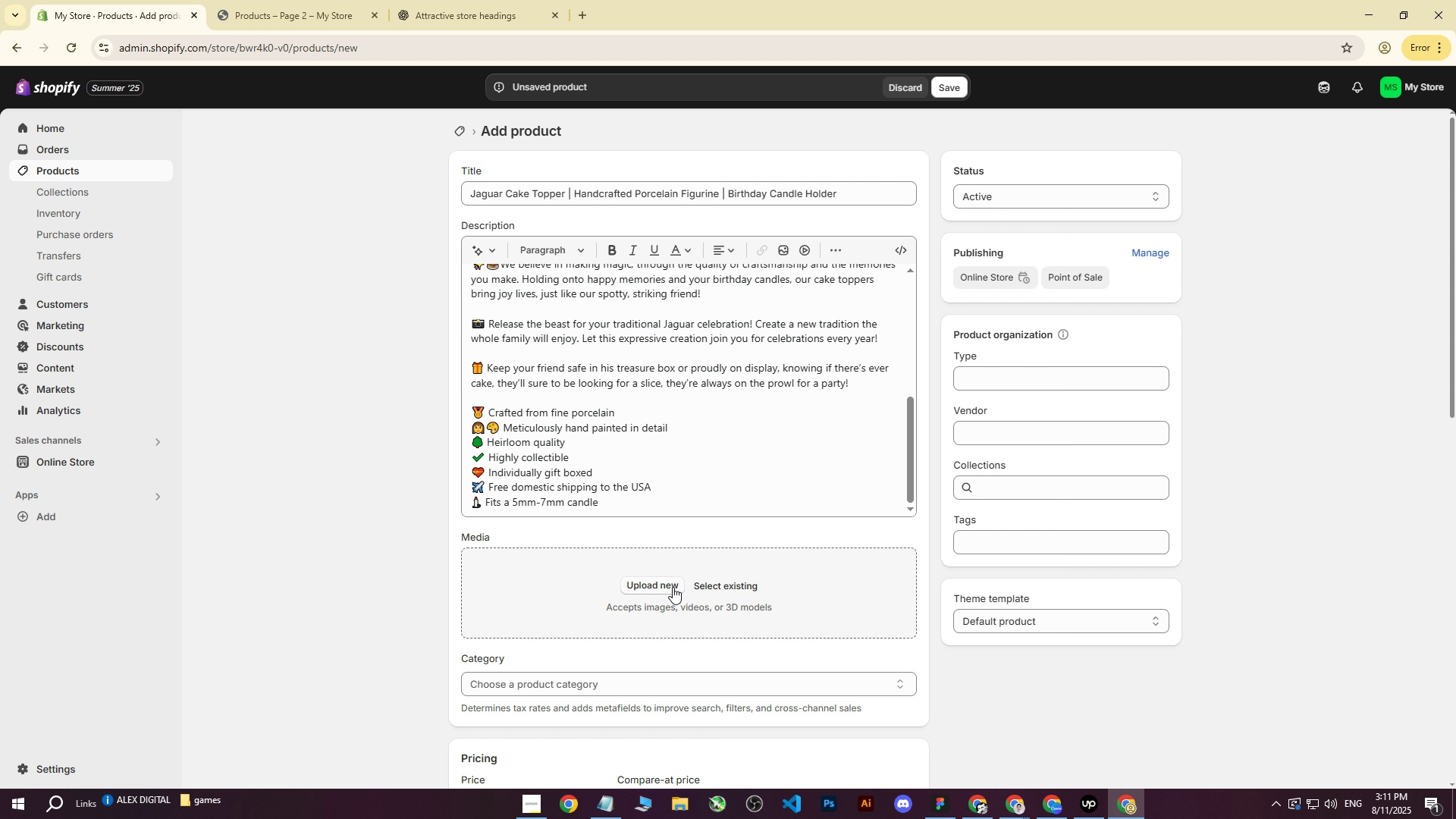 
left_click([649, 580])
 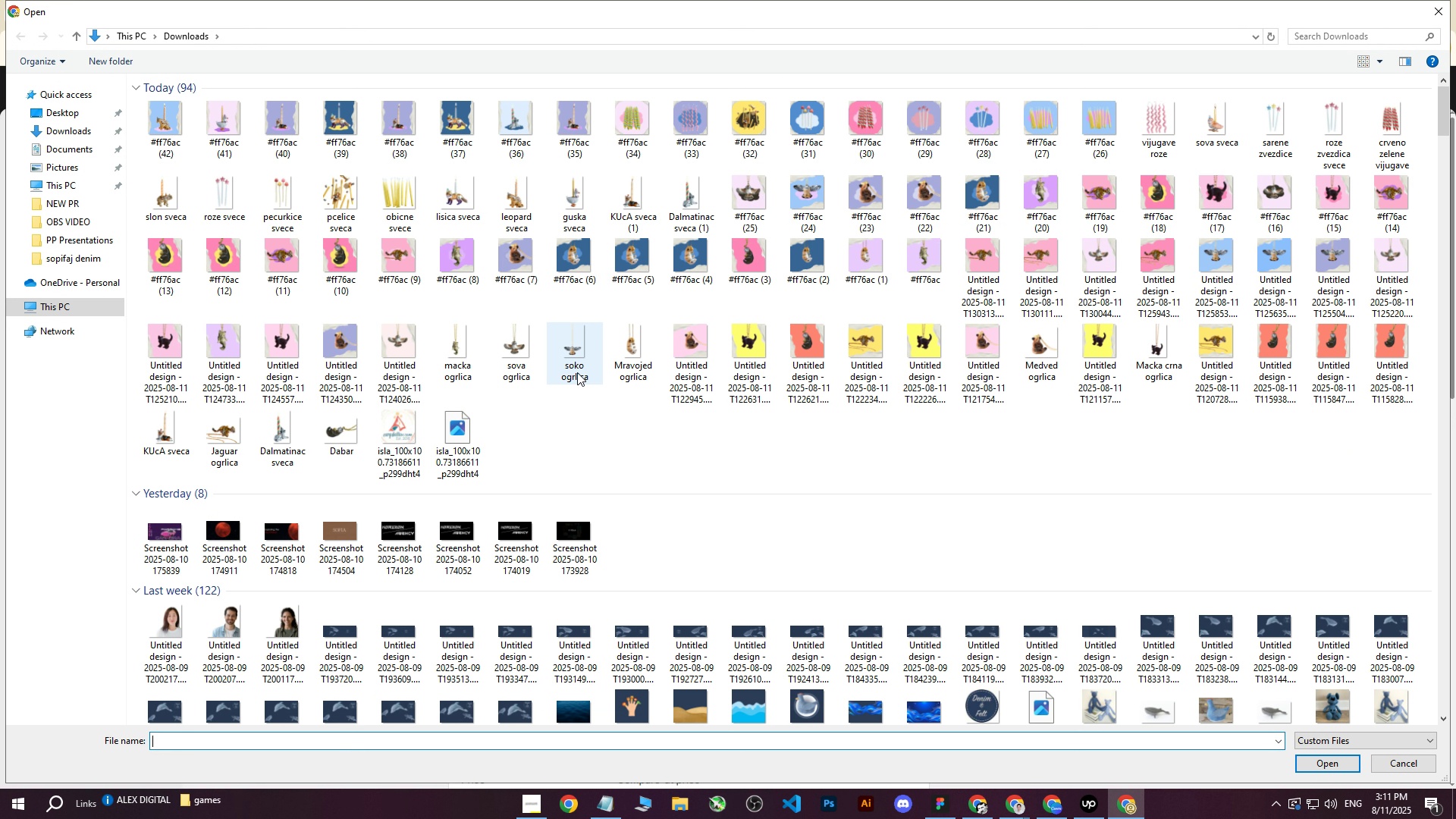 
wait(5.99)
 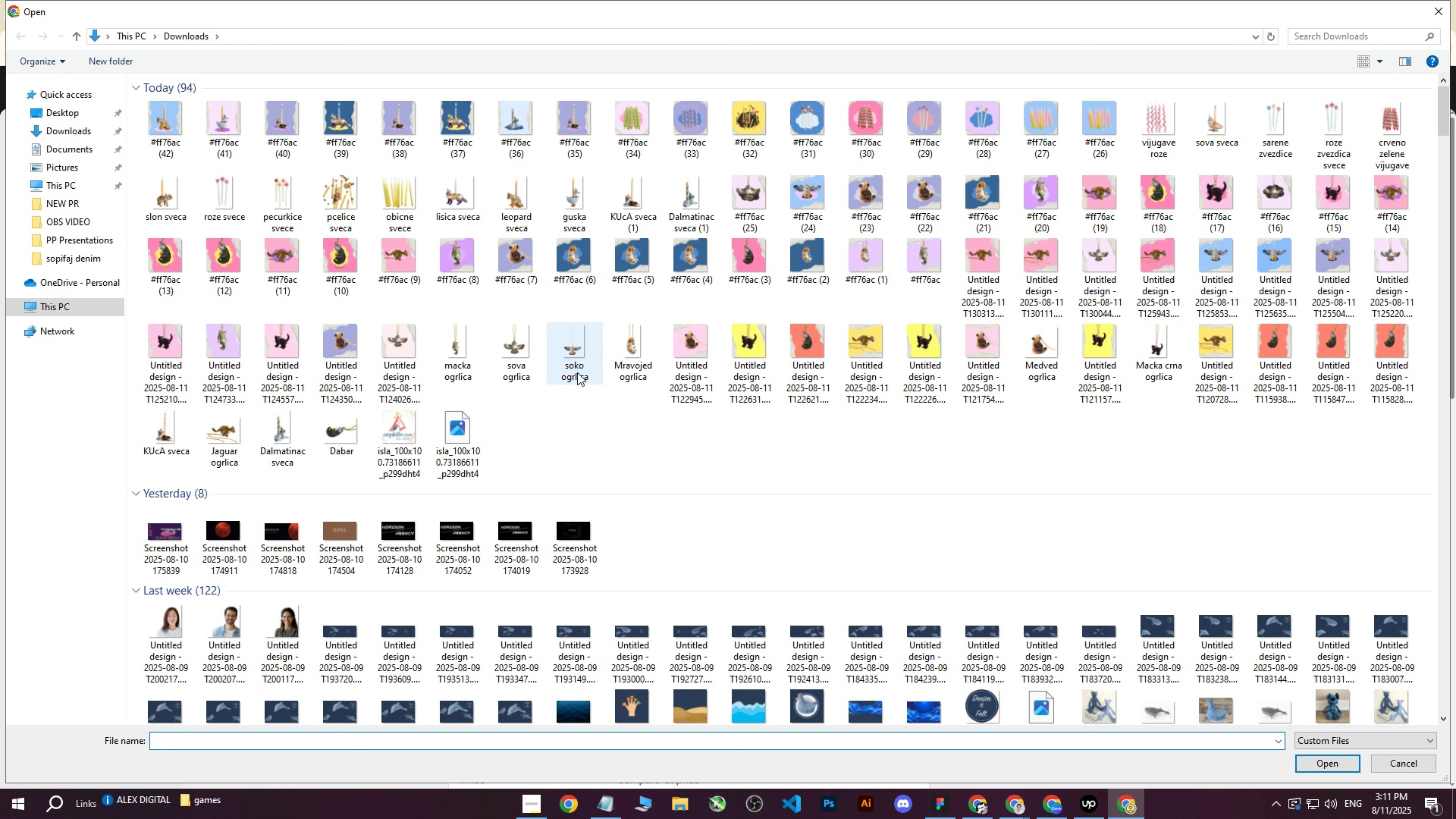 
left_click([175, 130])
 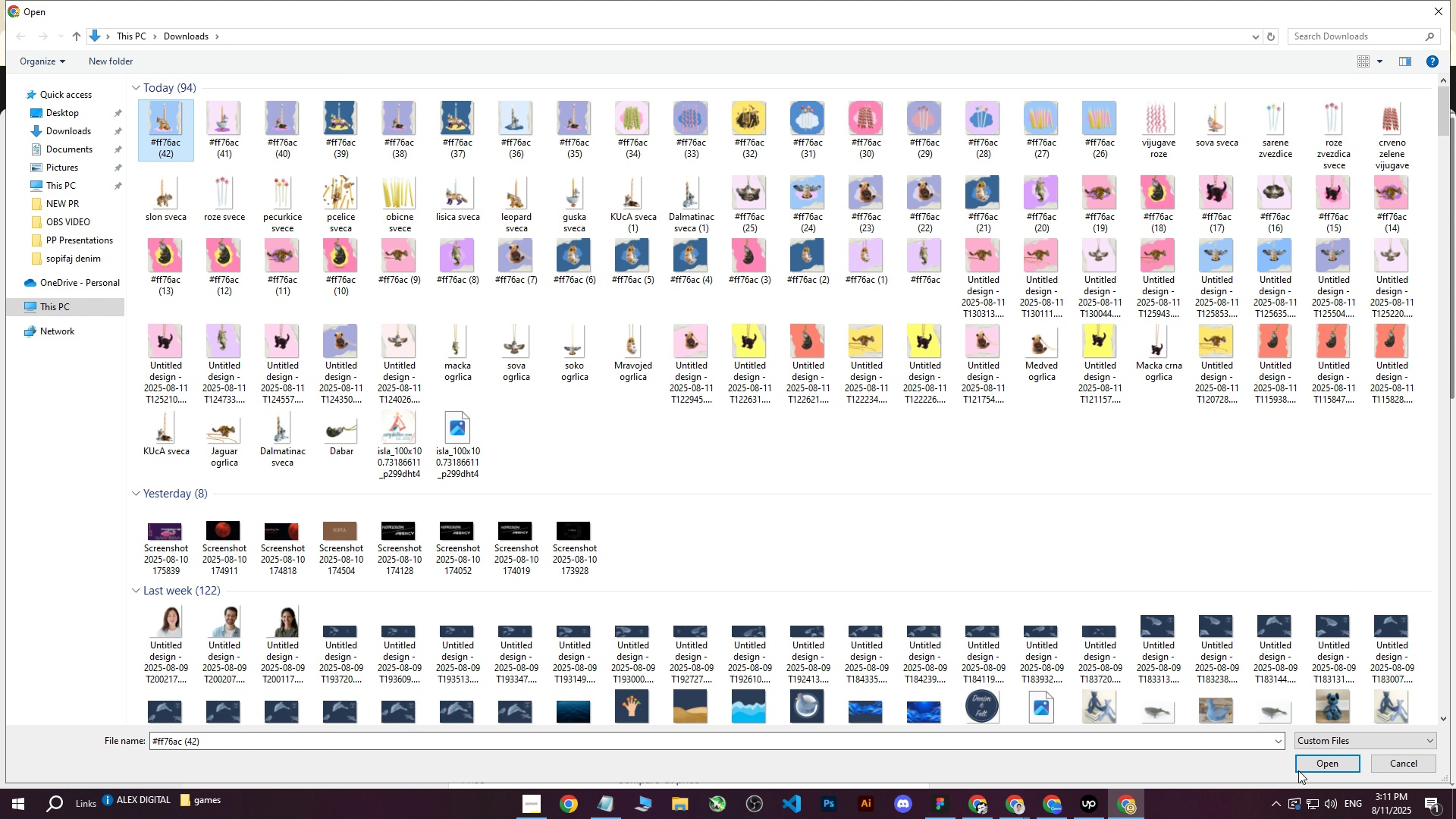 
left_click([1315, 764])
 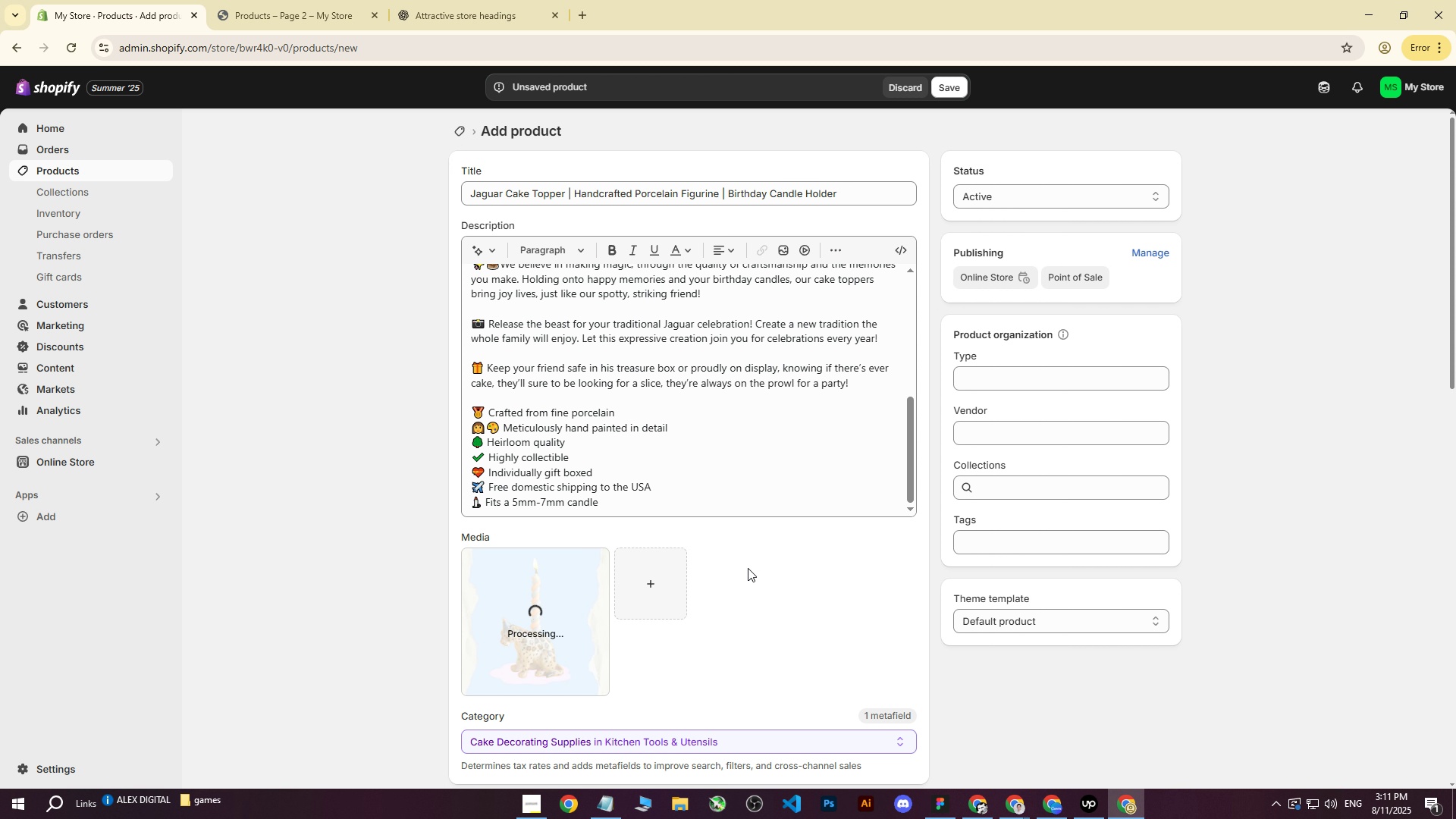 
scroll: coordinate [748, 568], scroll_direction: down, amount: 1.0
 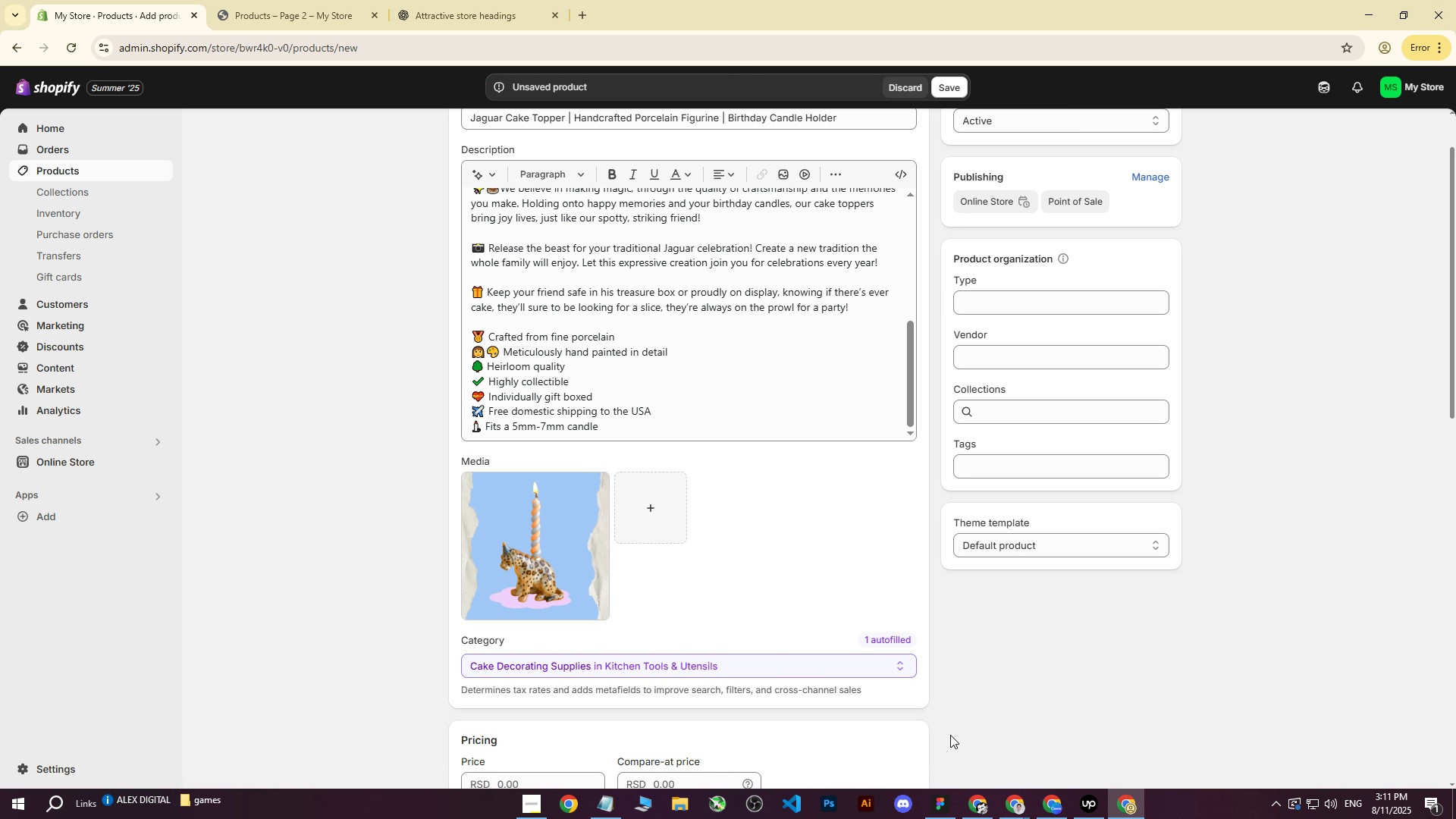 
left_click([1040, 802])
 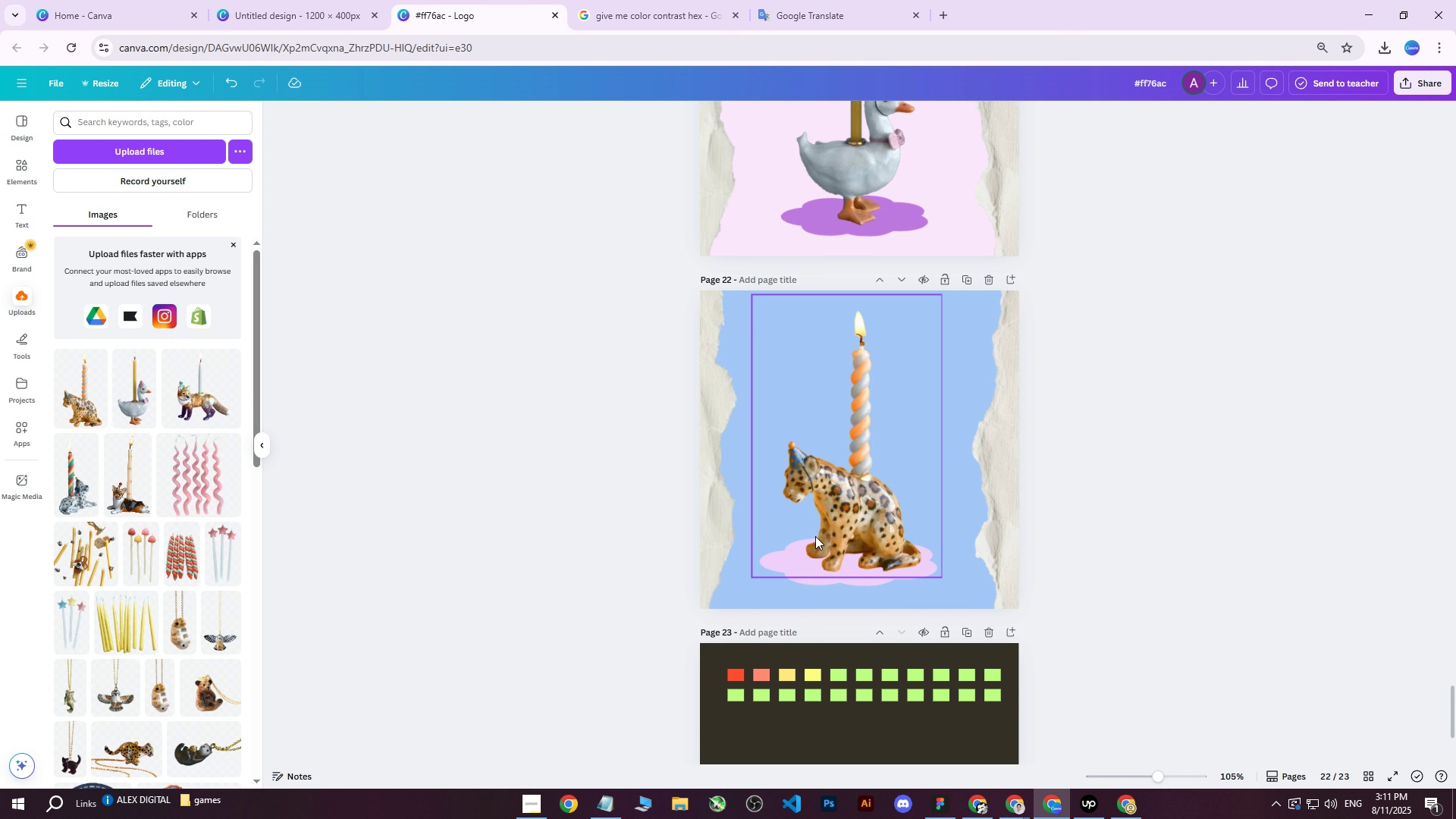 
left_click([830, 522])
 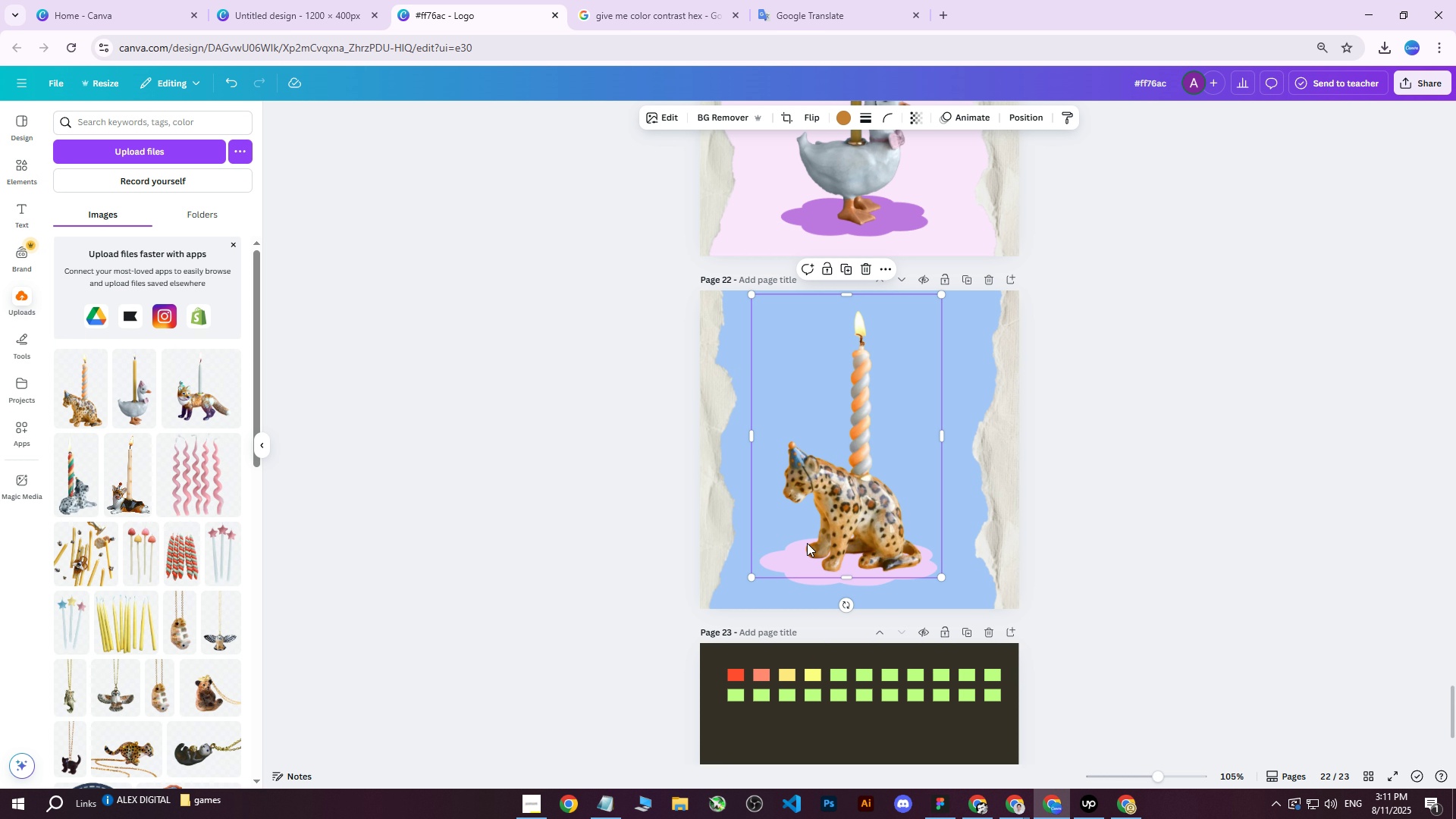 
hold_key(key=ShiftLeft, duration=1.46)
left_click([816, 583])
 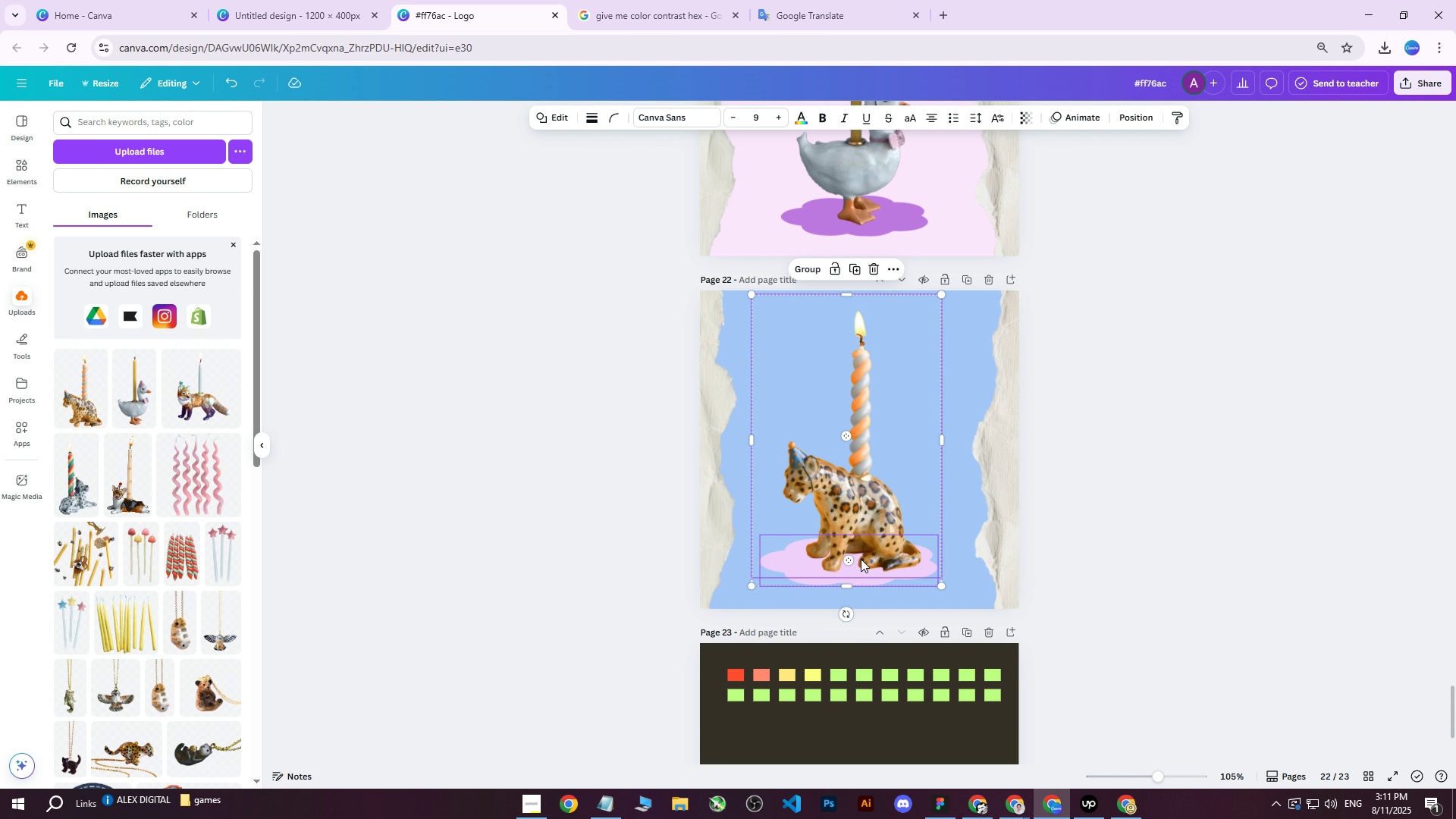 
key(ArrowRight)
 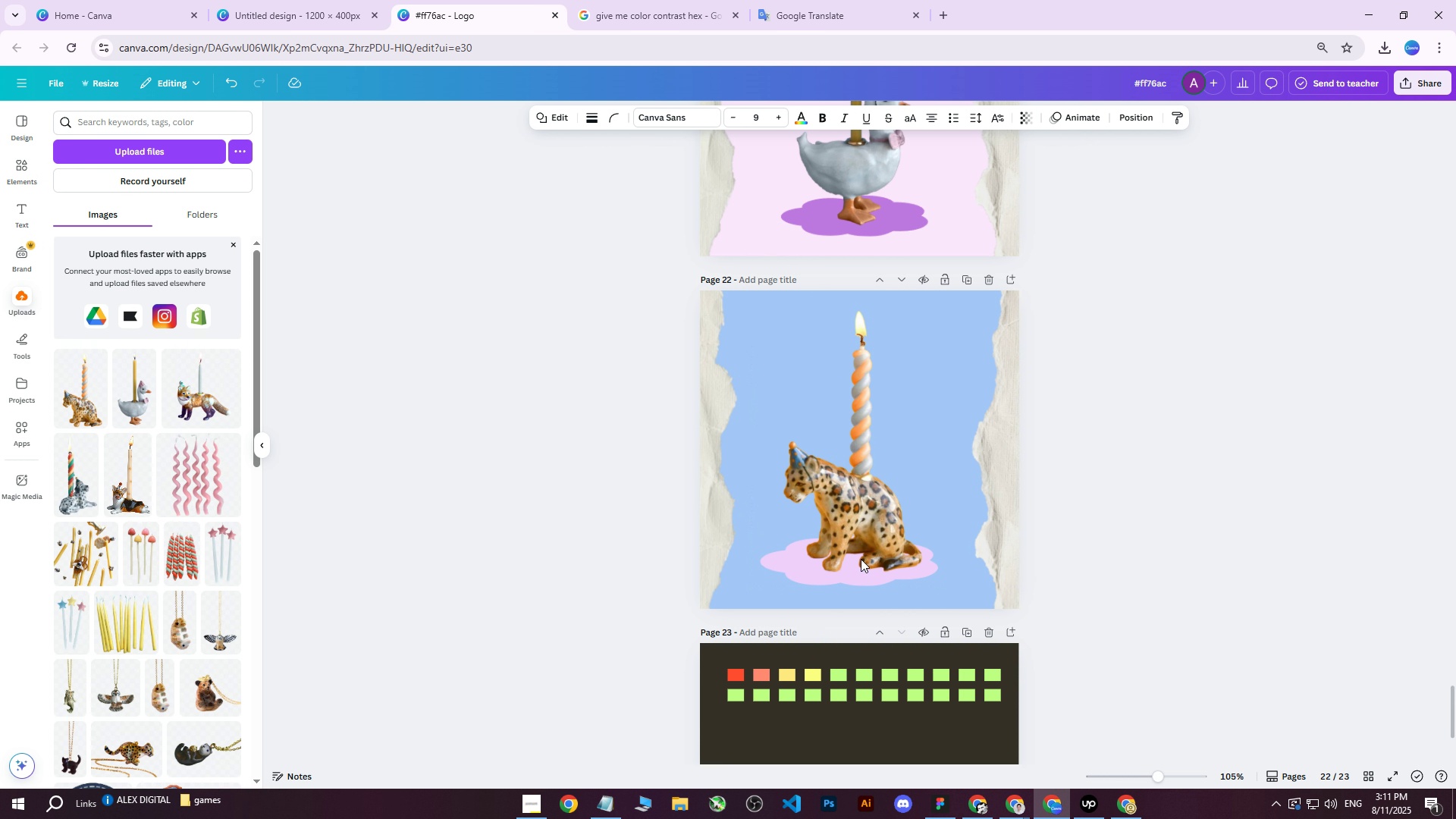 
hold_key(key=ArrowRight, duration=0.74)
 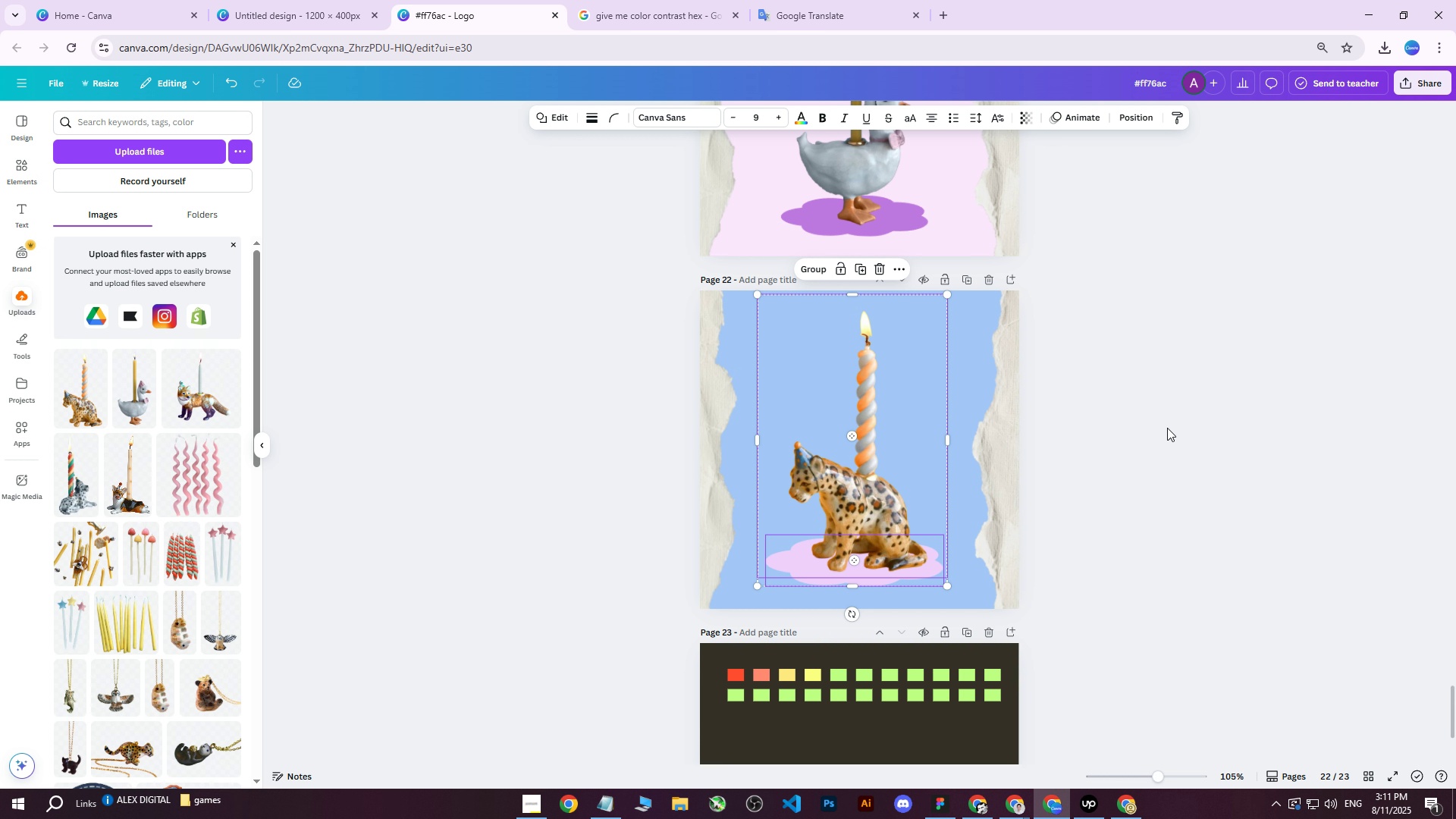 
wait(7.5)
 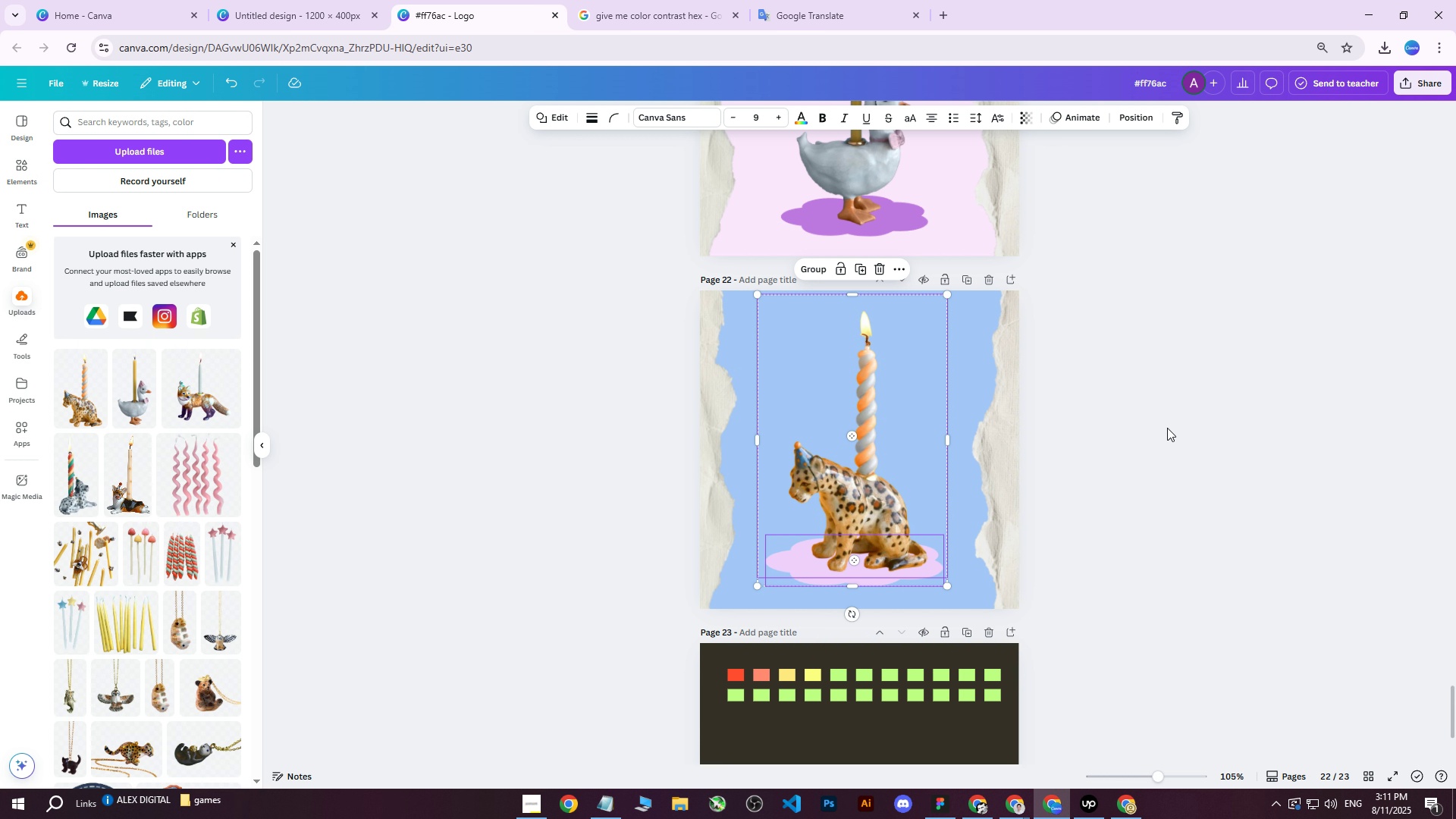 
key(ArrowRight)
 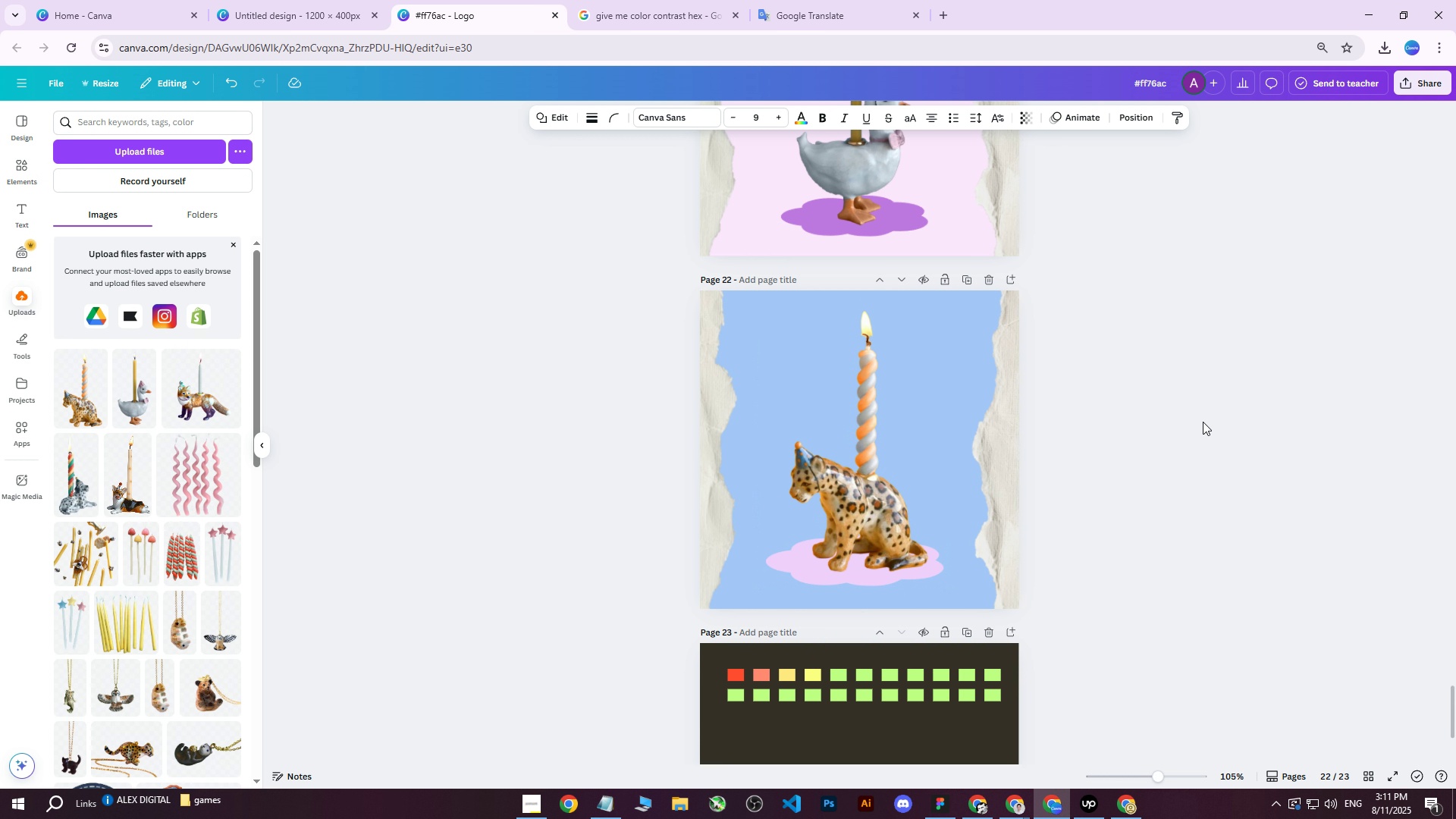 
key(ArrowRight)
 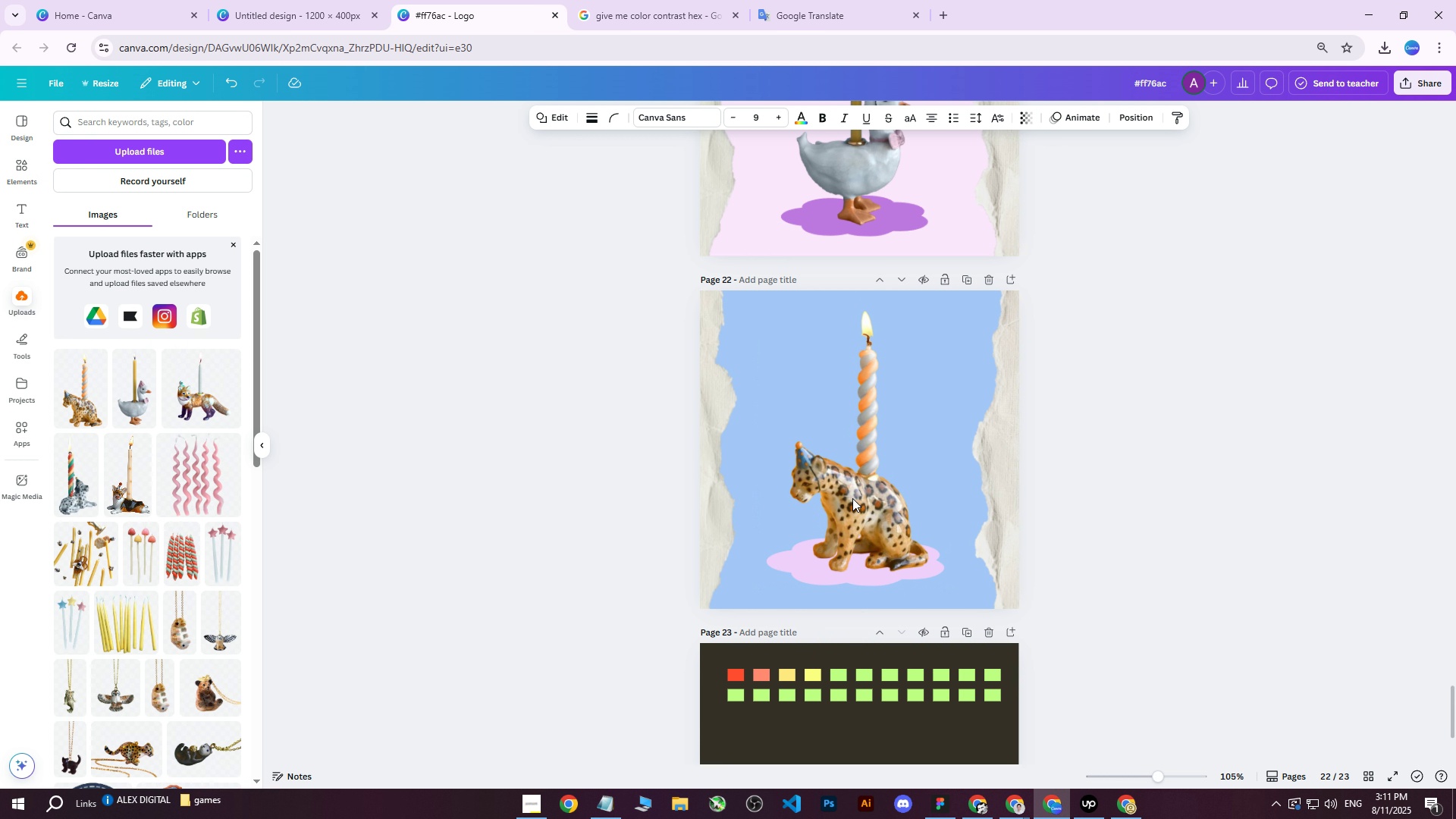 
left_click([830, 463])
 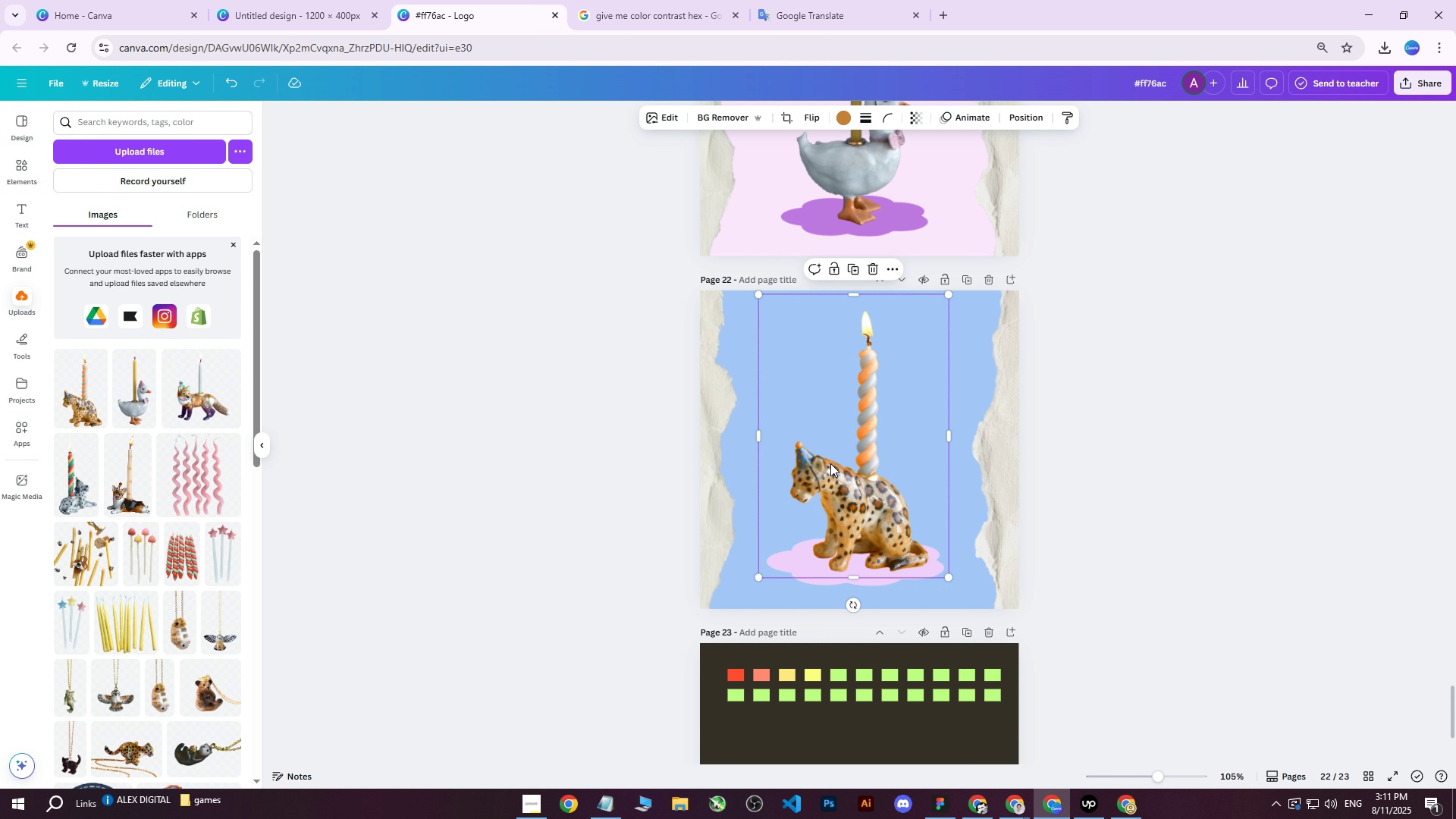 
key(ArrowLeft)
 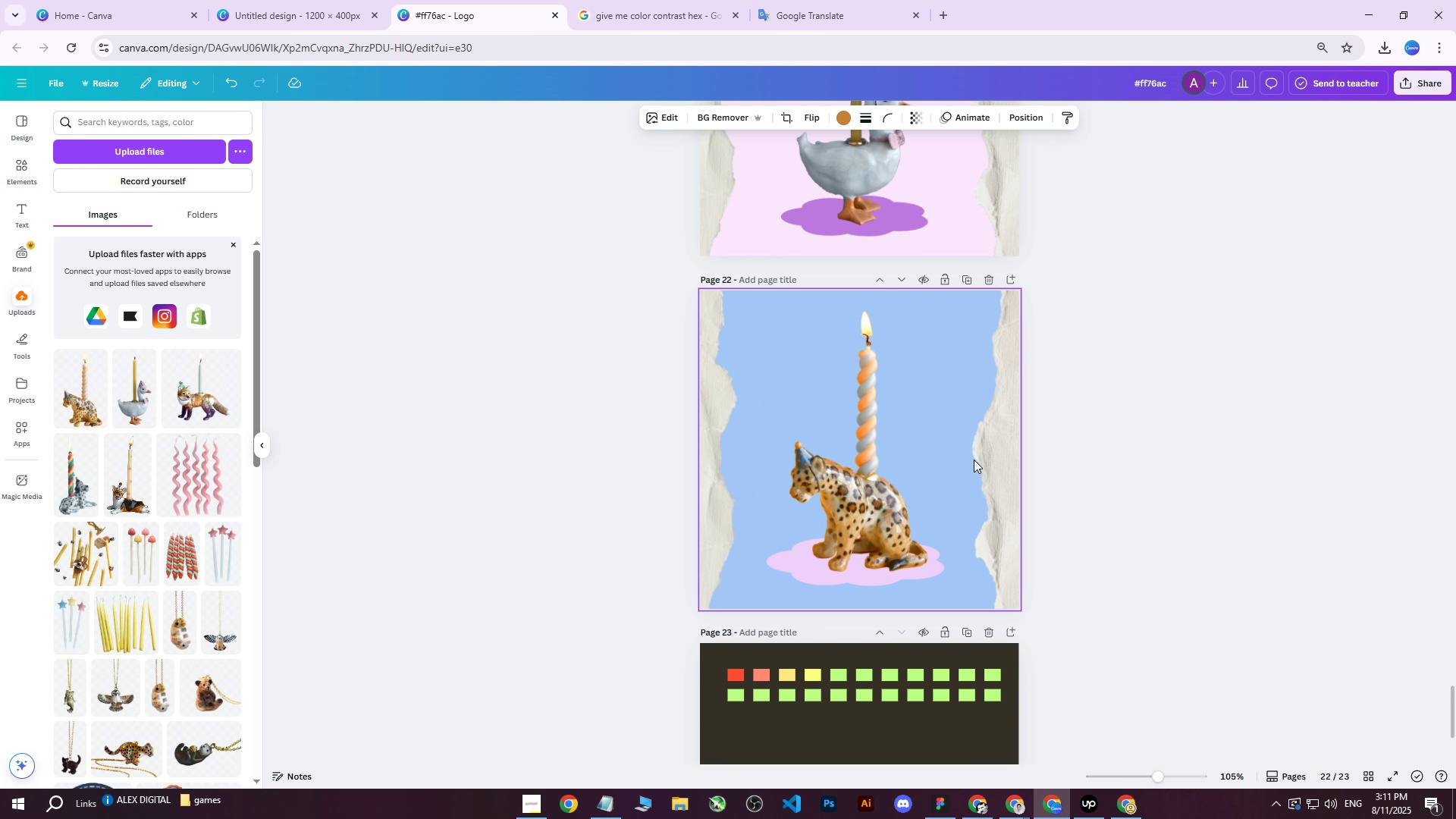 
key(ArrowLeft)
 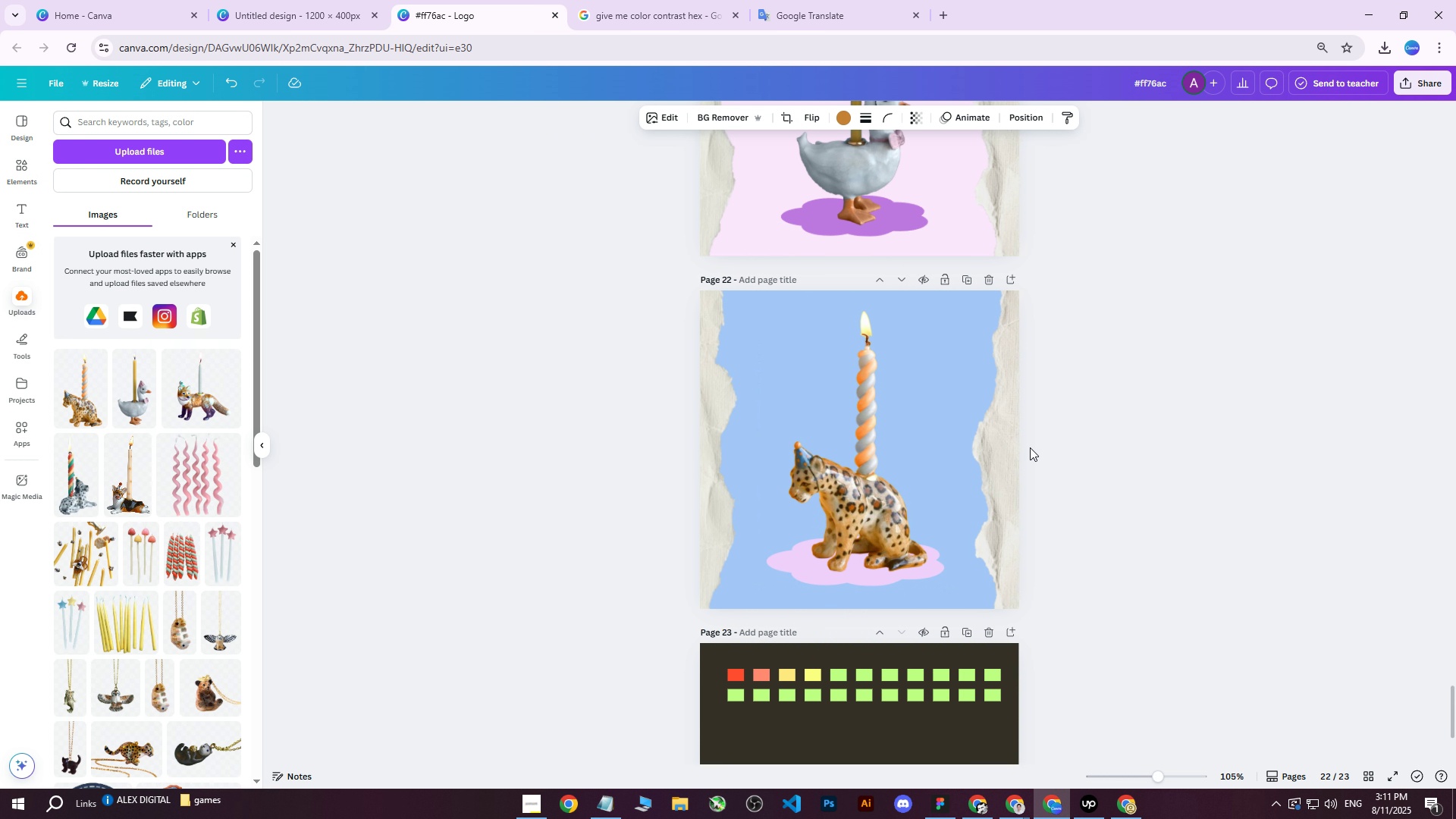 
key(ArrowLeft)
 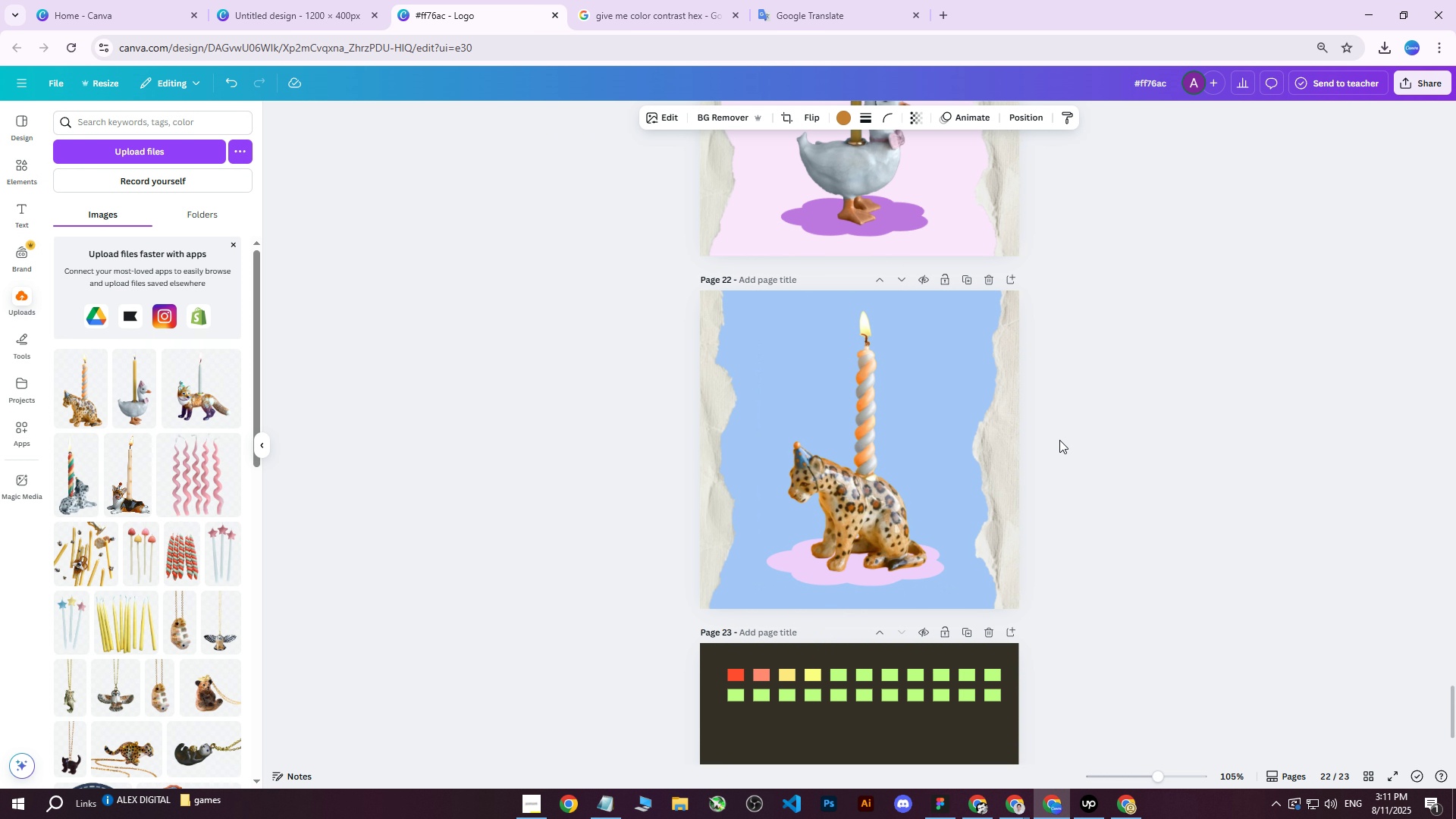 
key(ArrowLeft)
 